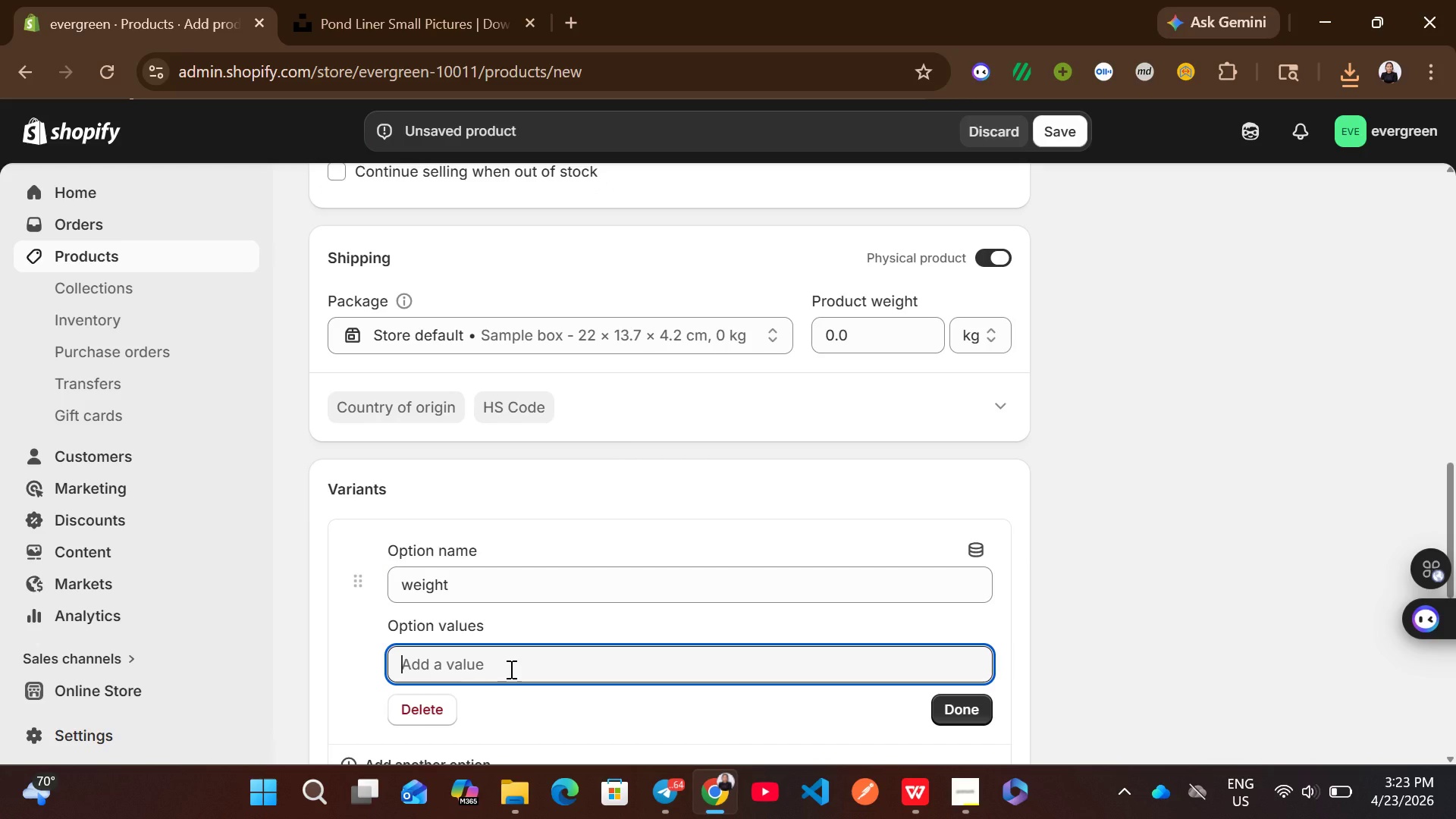 
type(27216)
 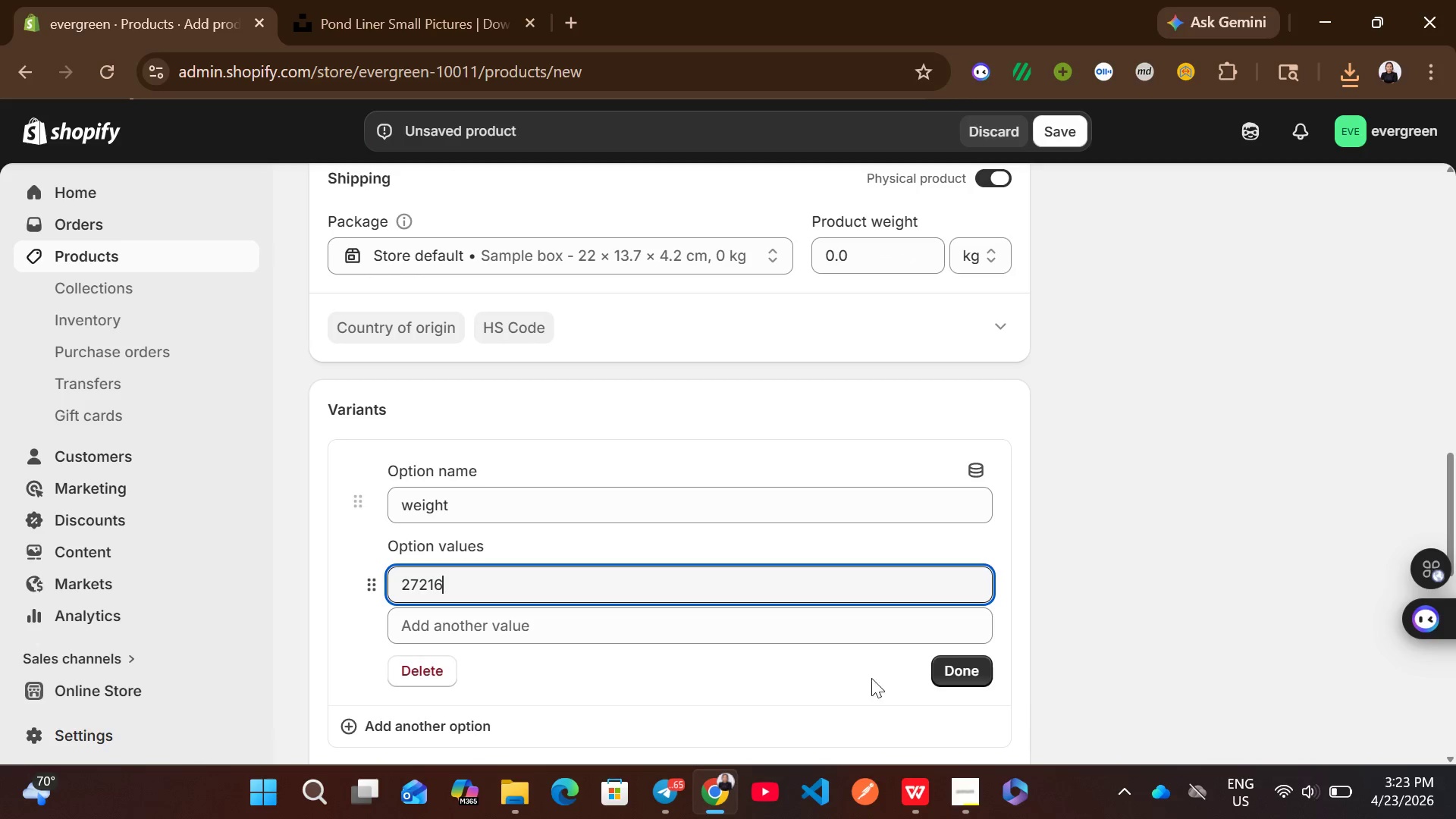 
left_click([961, 682])
 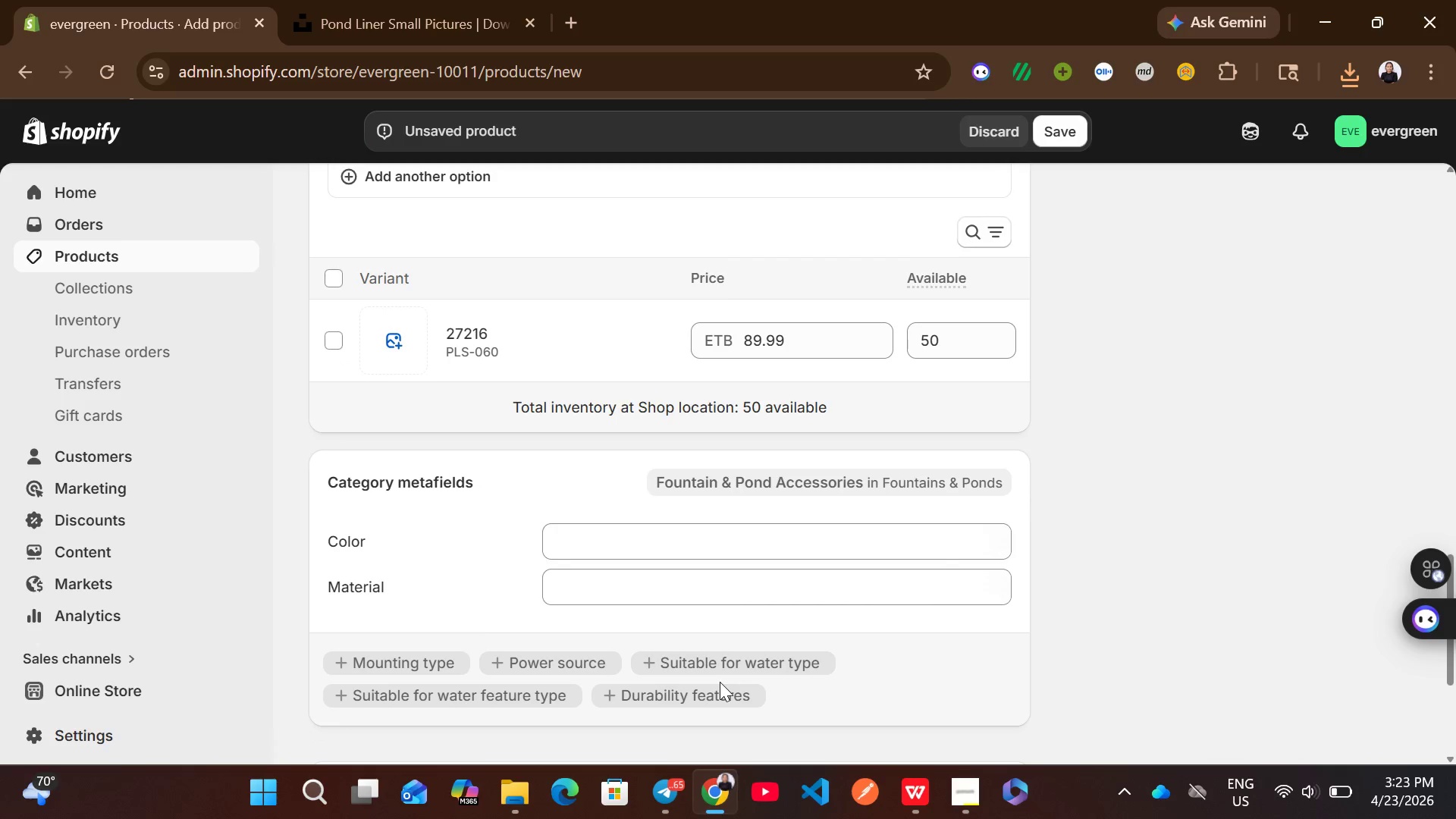 
wait(8.72)
 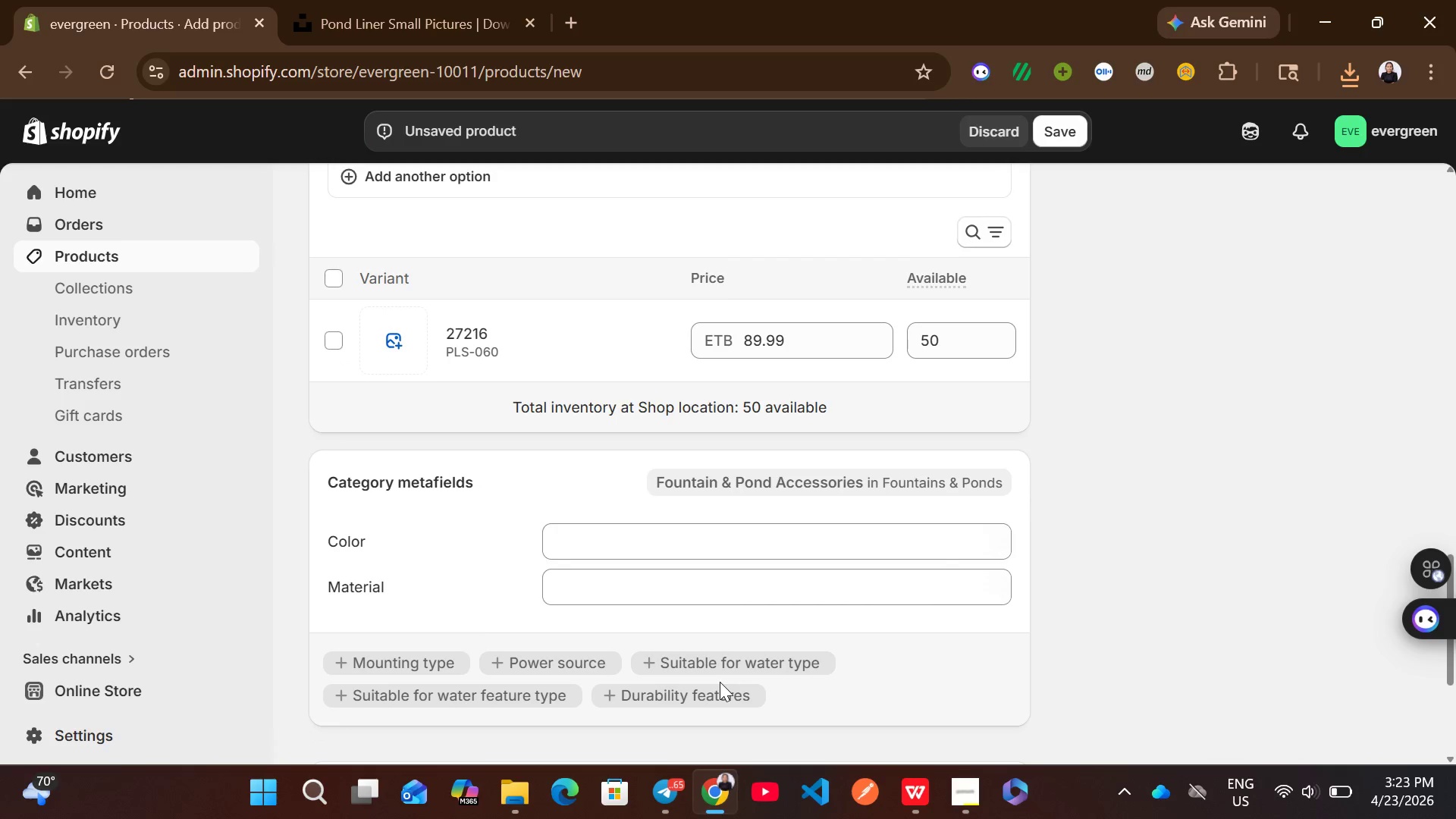 
left_click([1012, 489])
 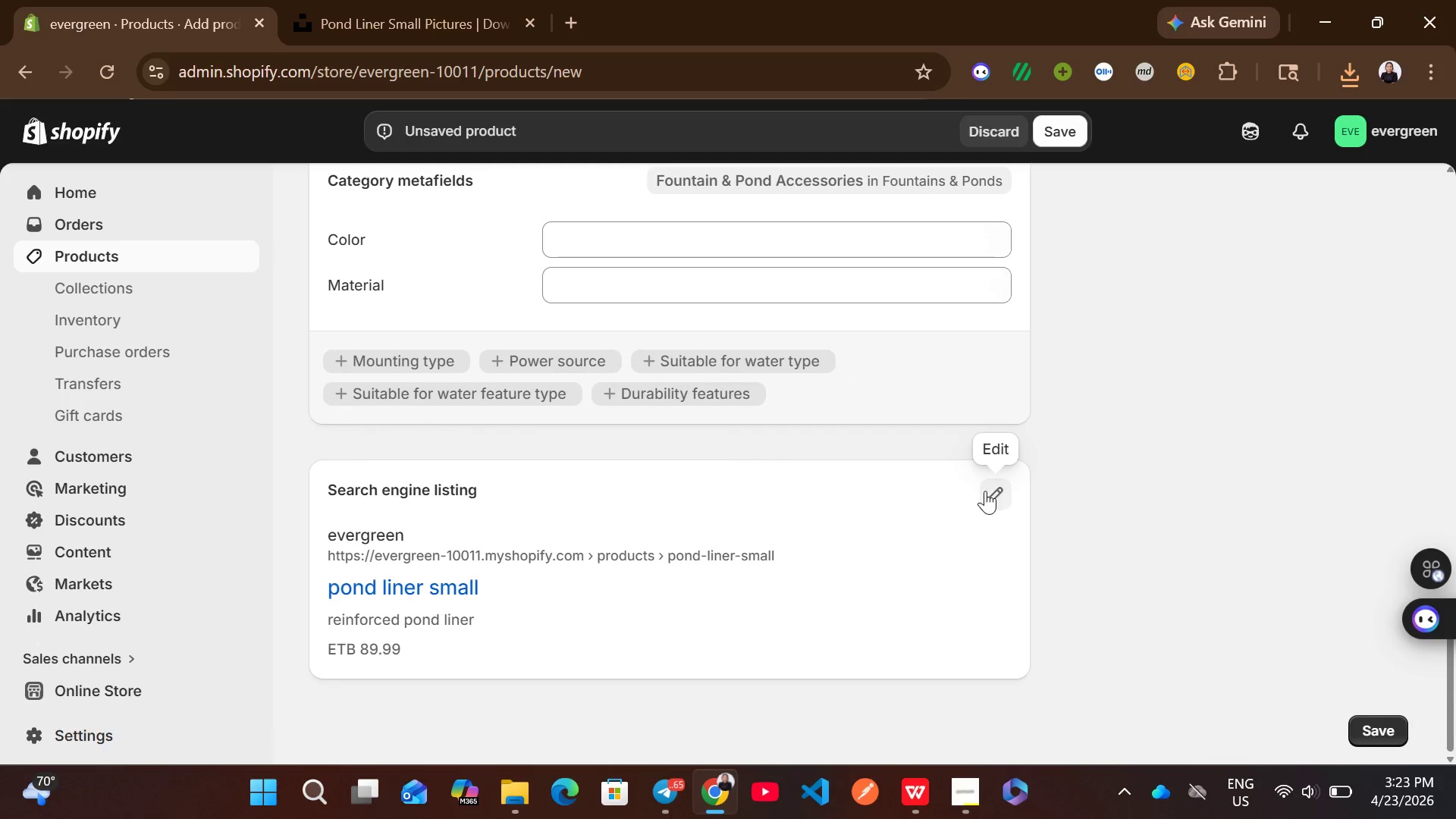 
left_click([985, 491])
 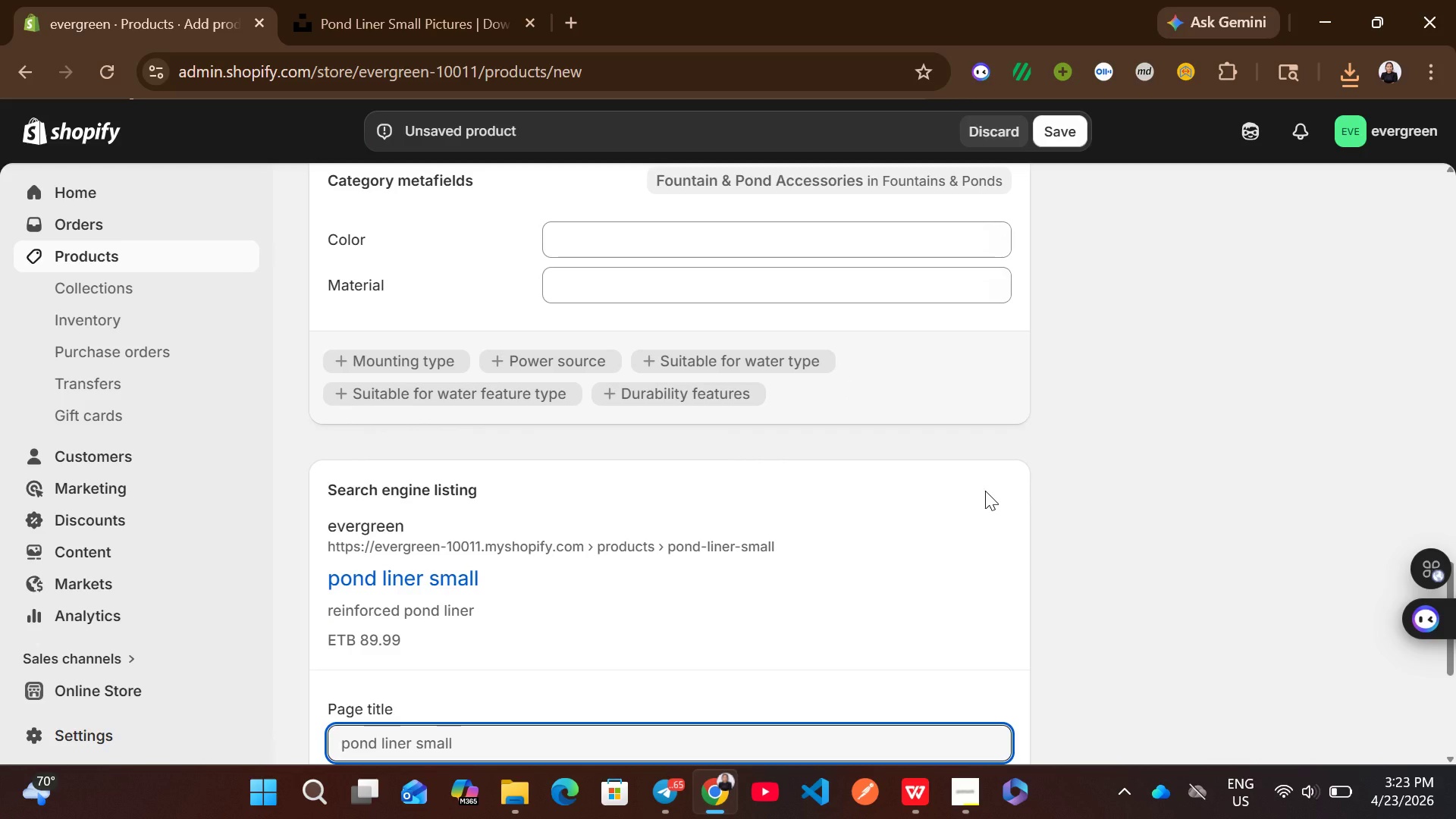 
wait(15.02)
 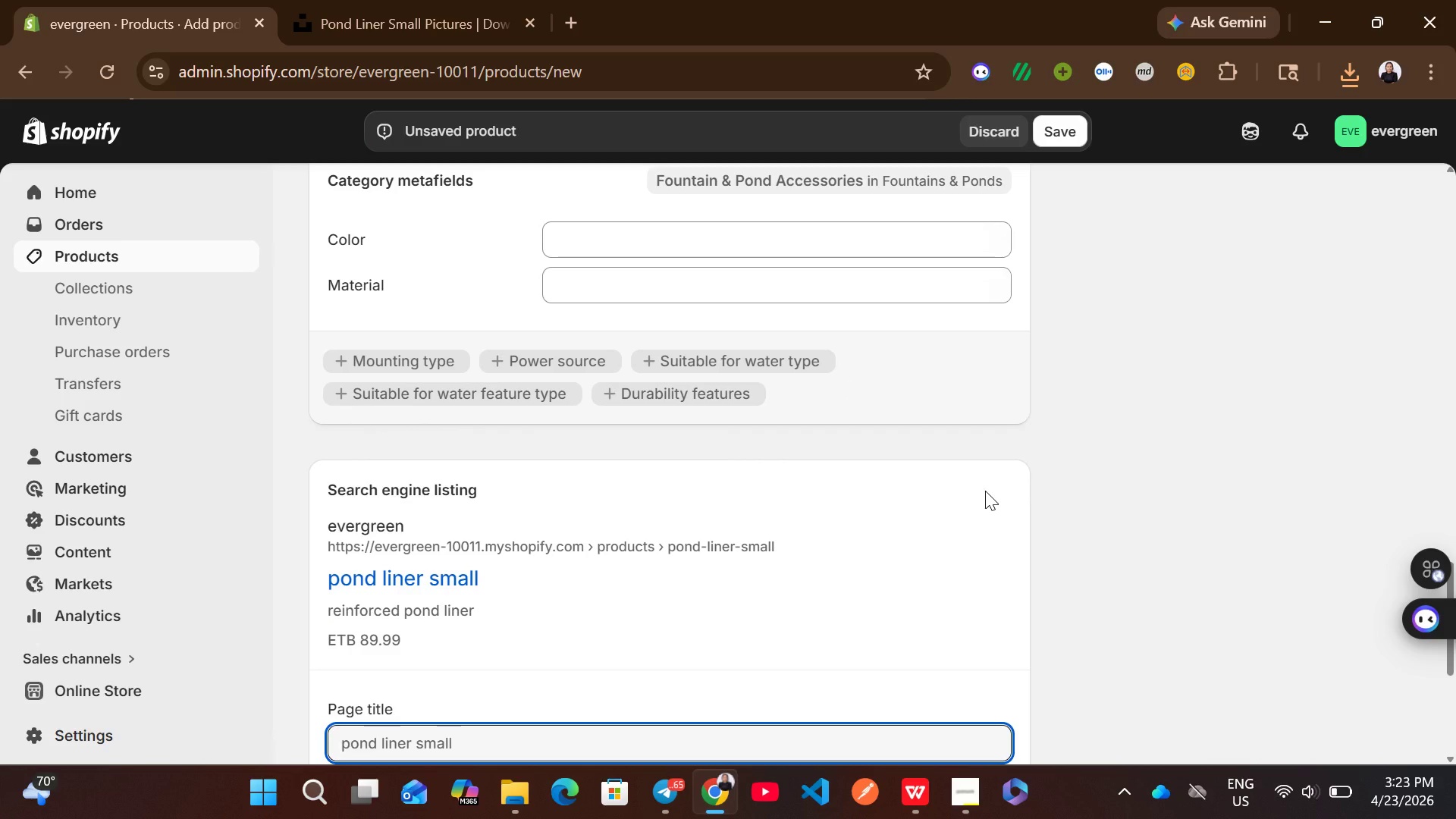 
left_click([491, 654])
 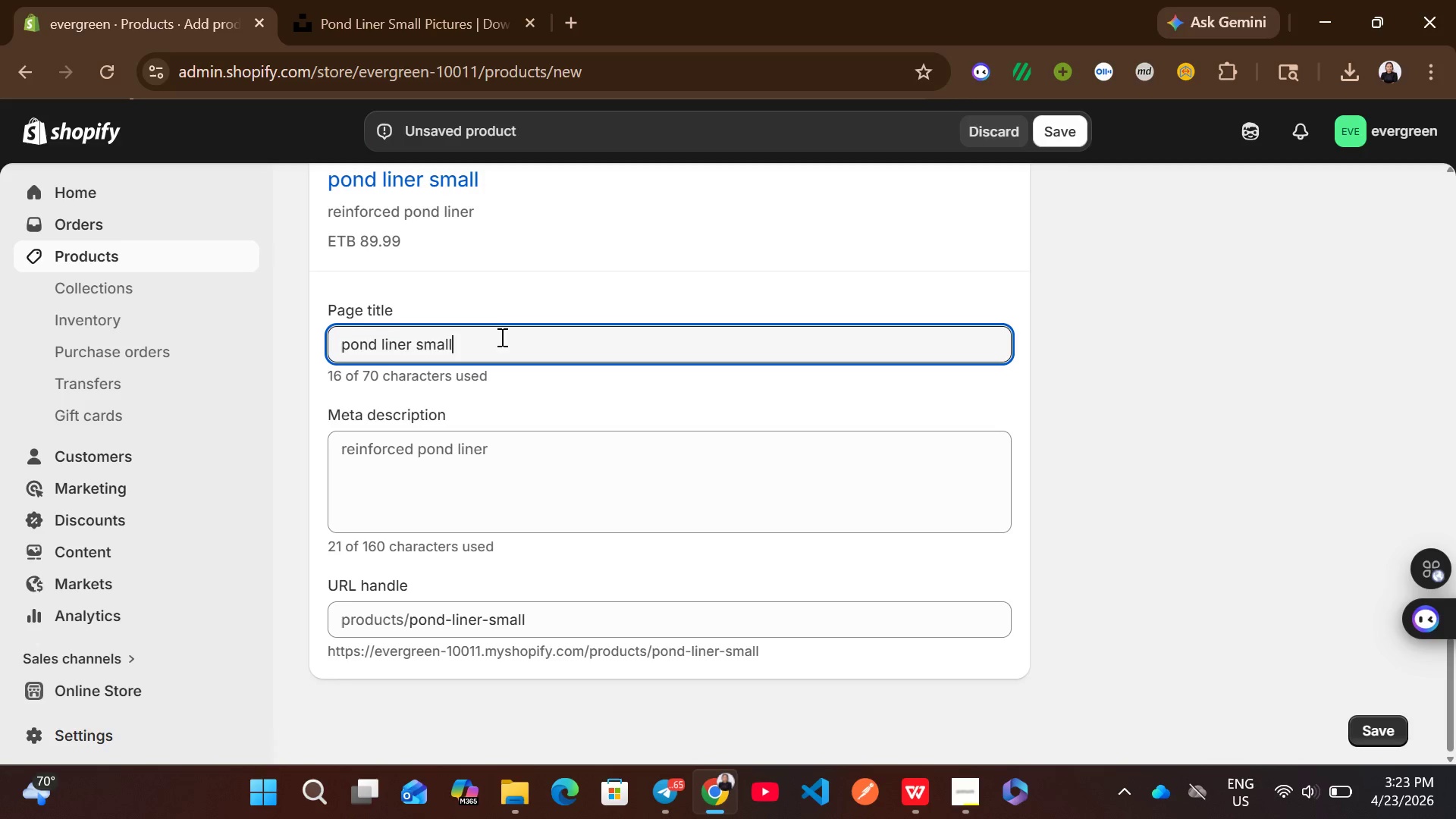 
key(Control+ControlLeft)
 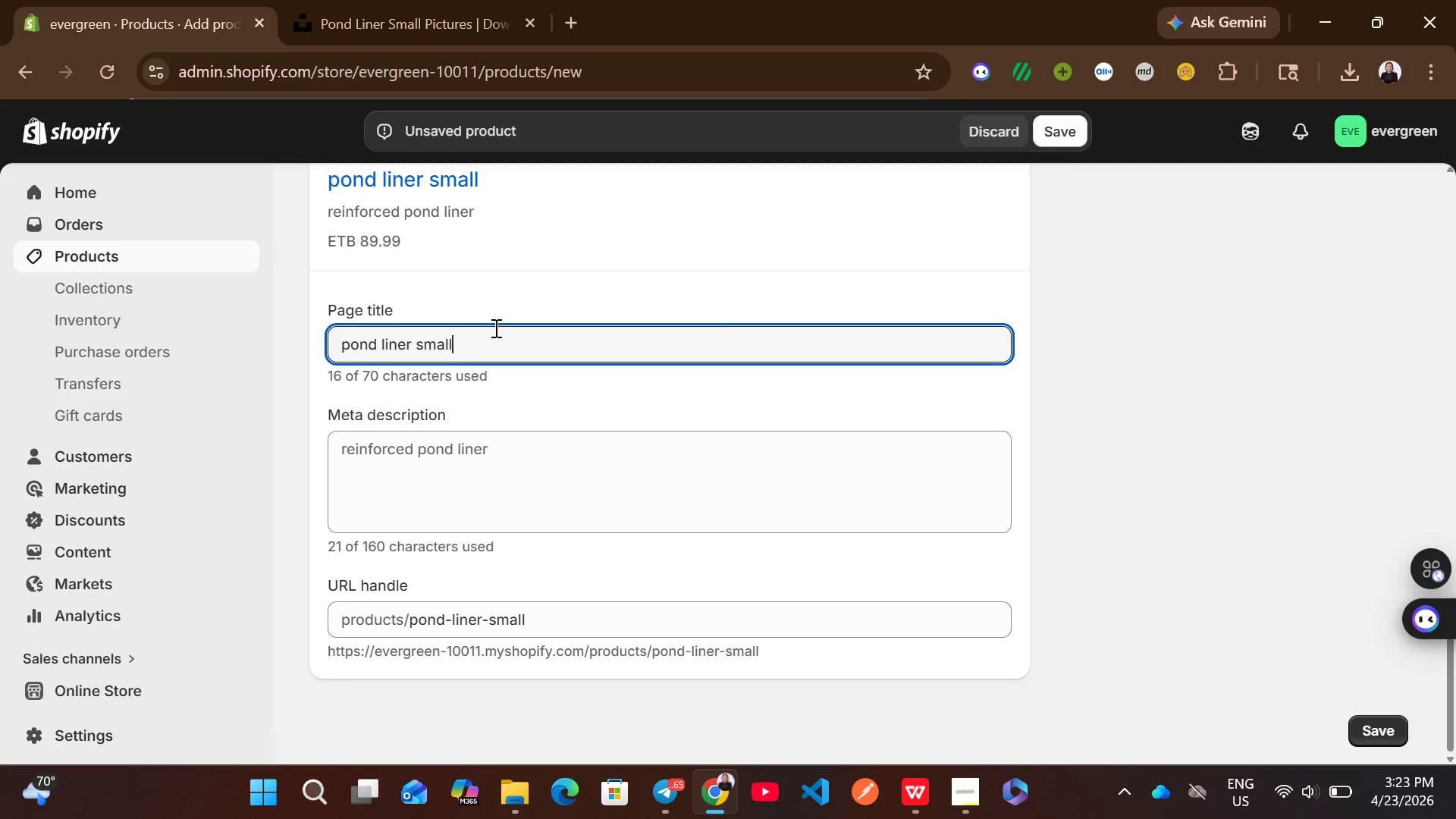 
key(Control+A)
 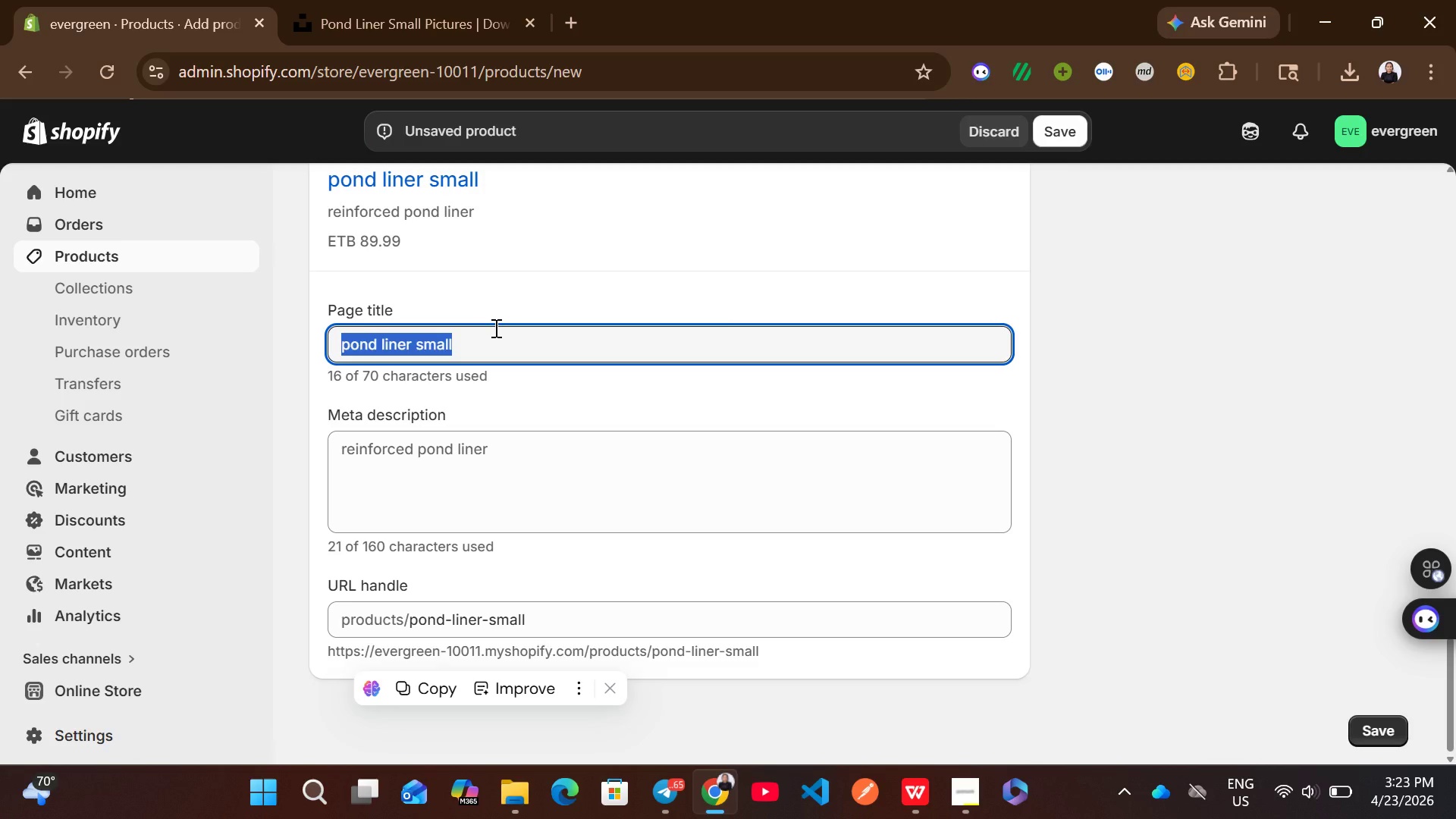 
type(small reinforced p[ContextMenu]on)
 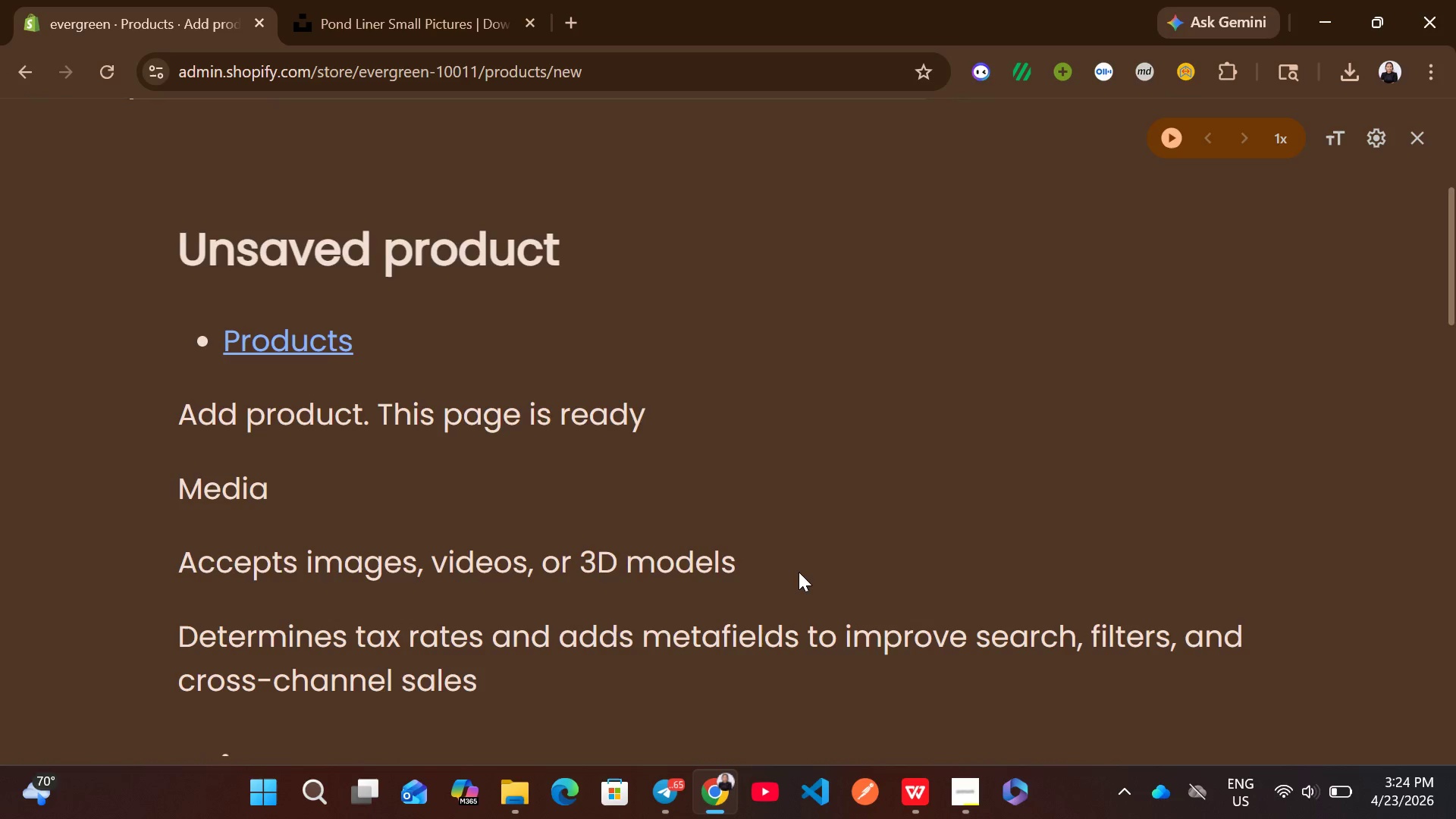 
wait(6.73)
 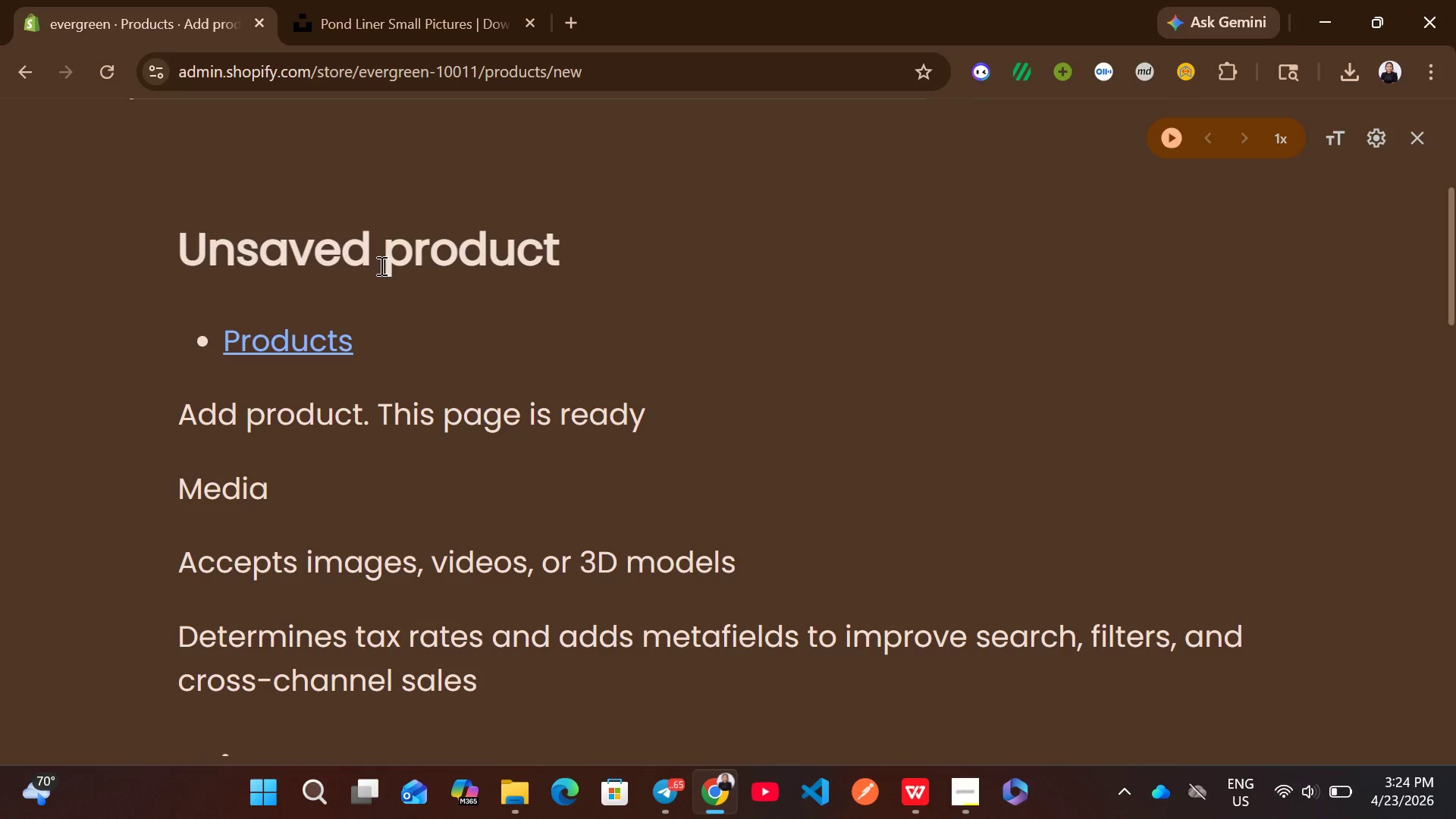 
left_click([963, 790])
 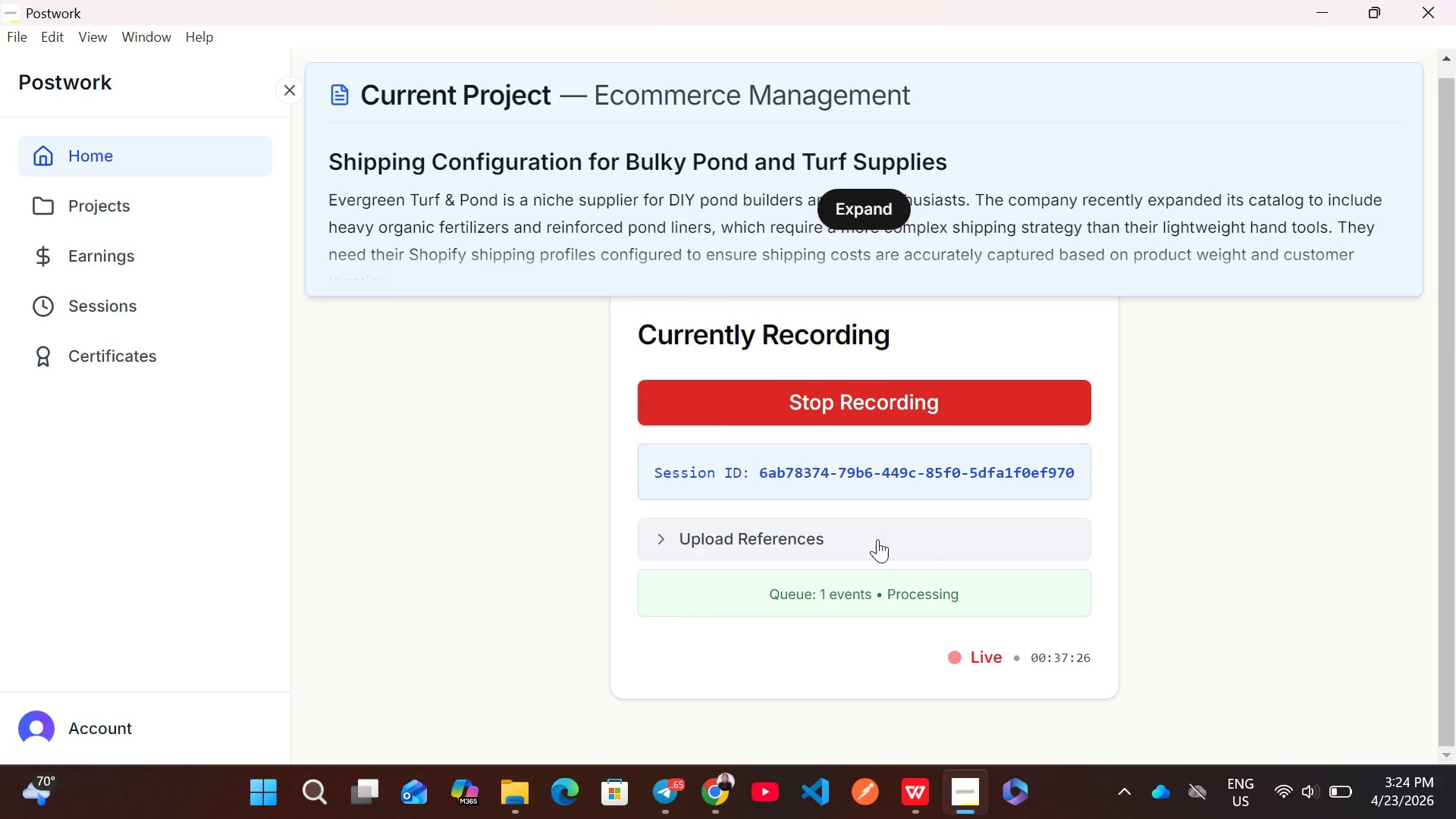 
wait(5.45)
 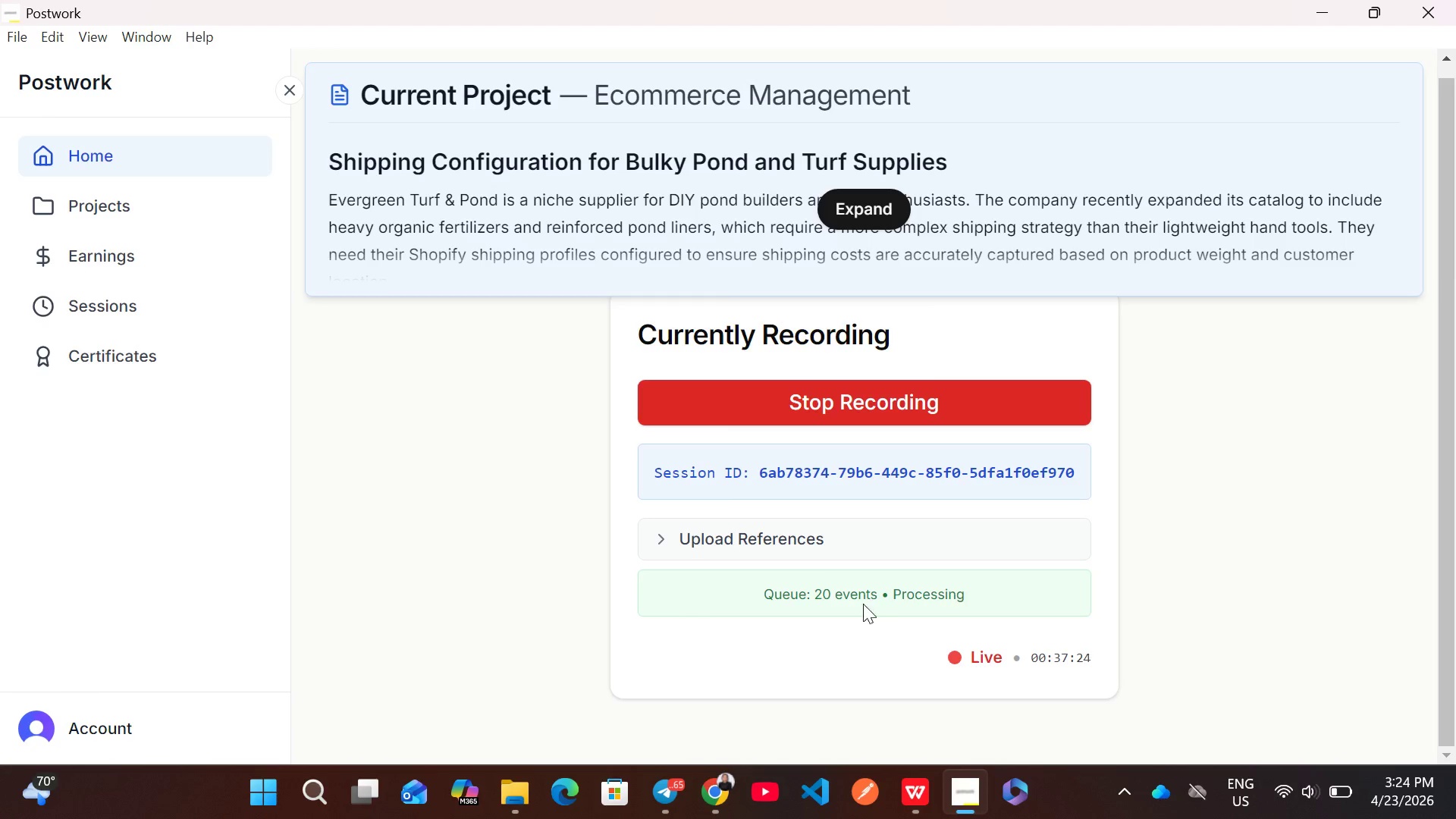 
left_click([707, 779])
 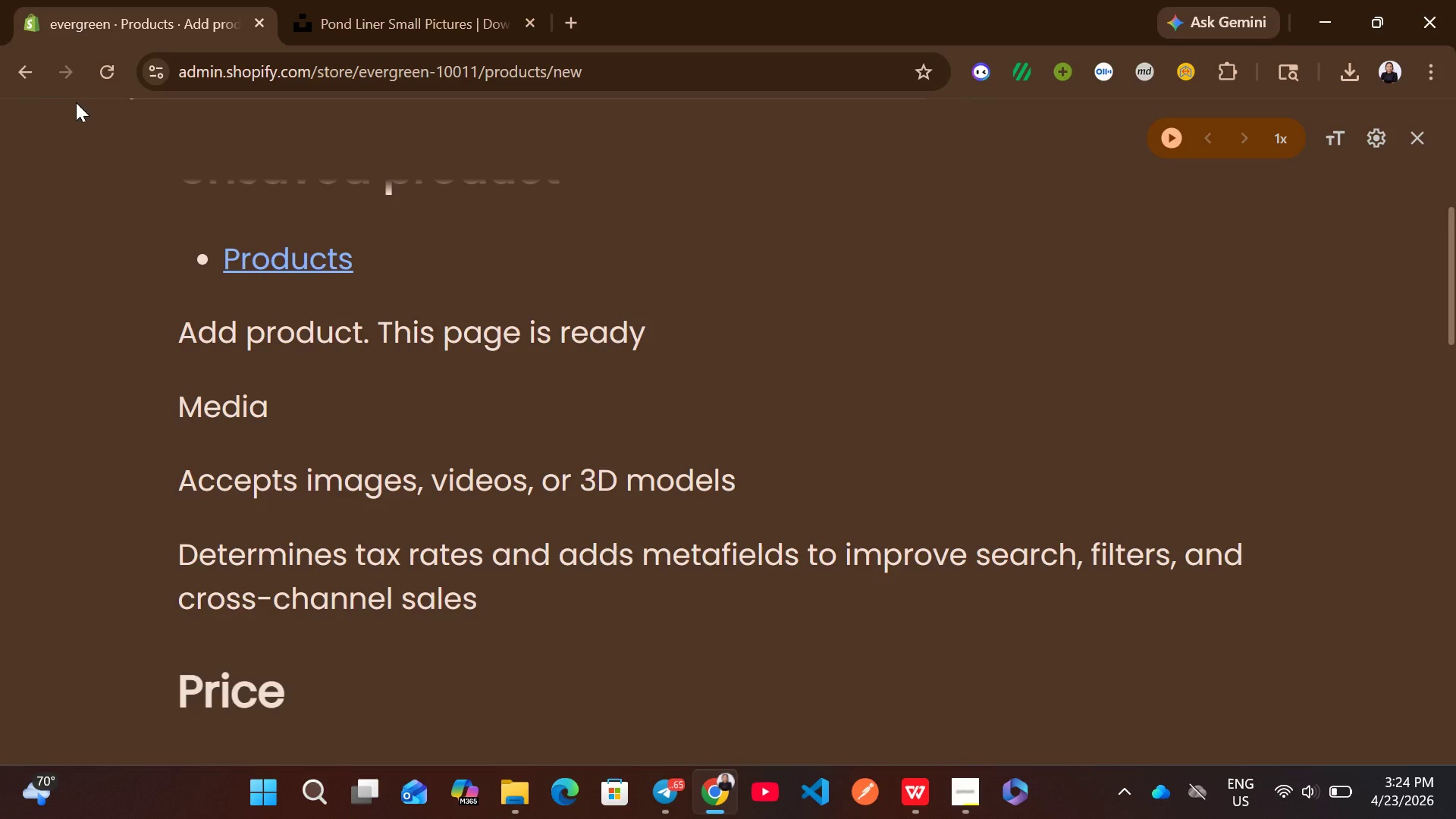 
left_click([23, 73])
 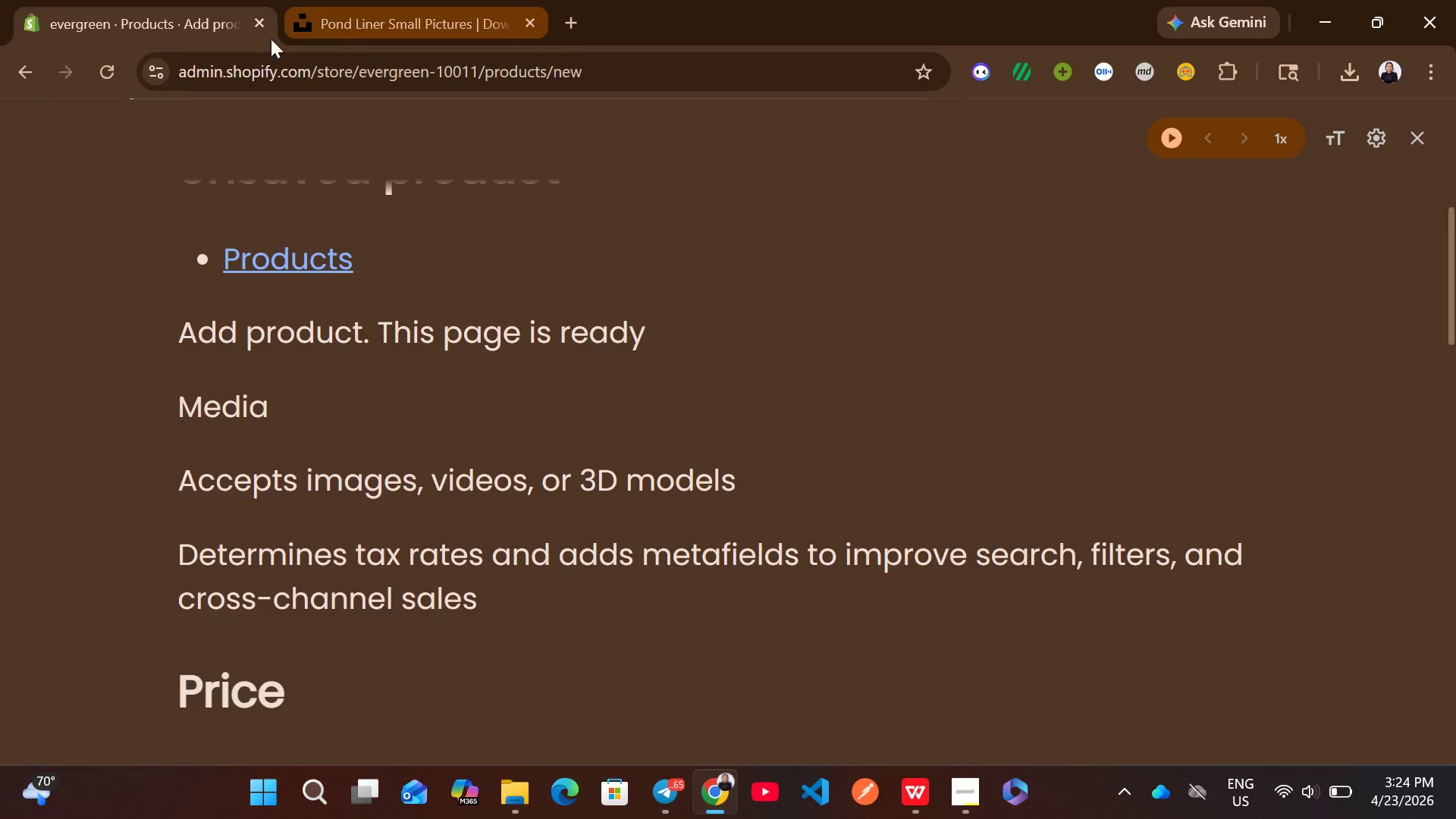 
left_click([36, 63])
 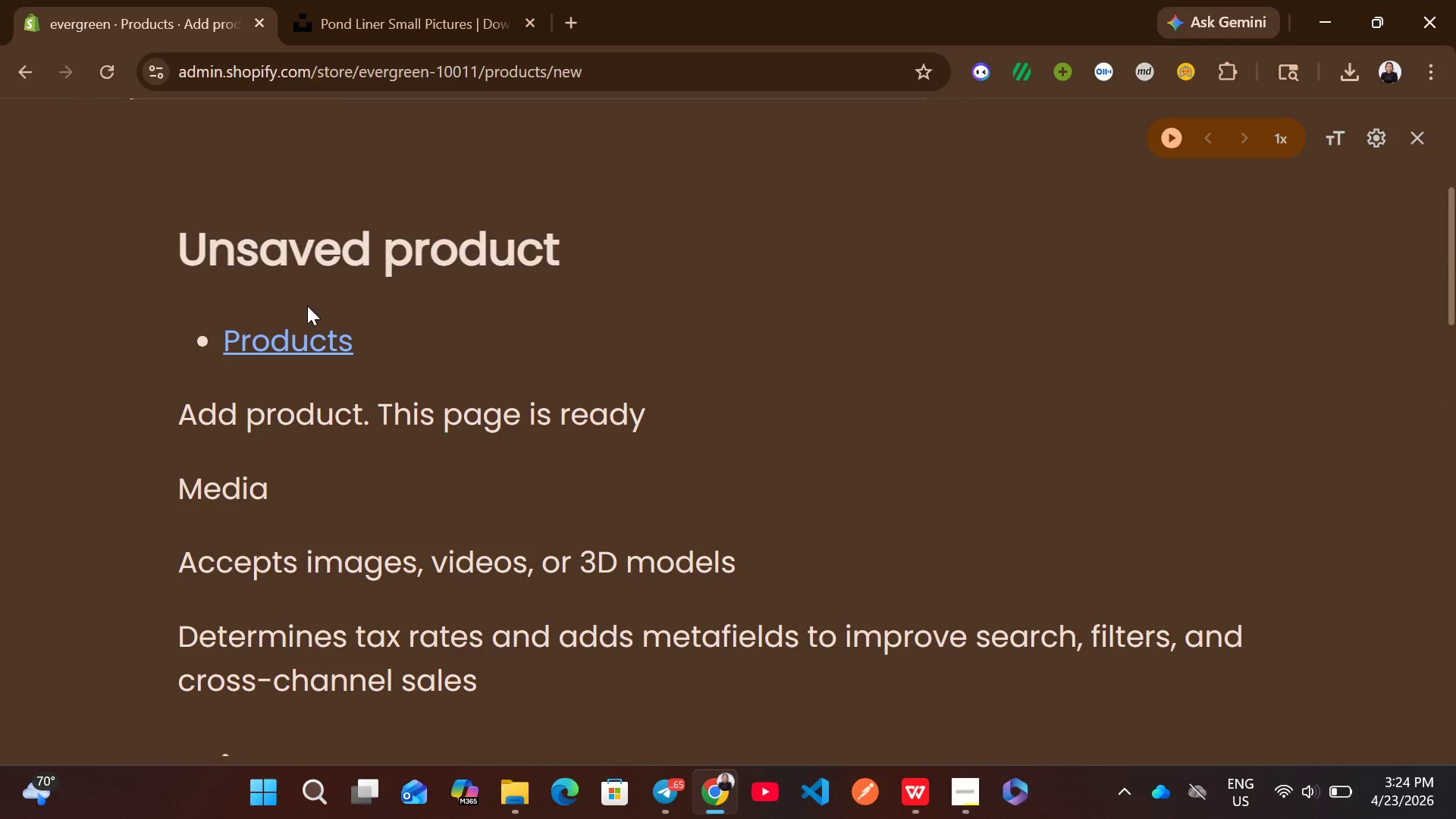 
wait(6.11)
 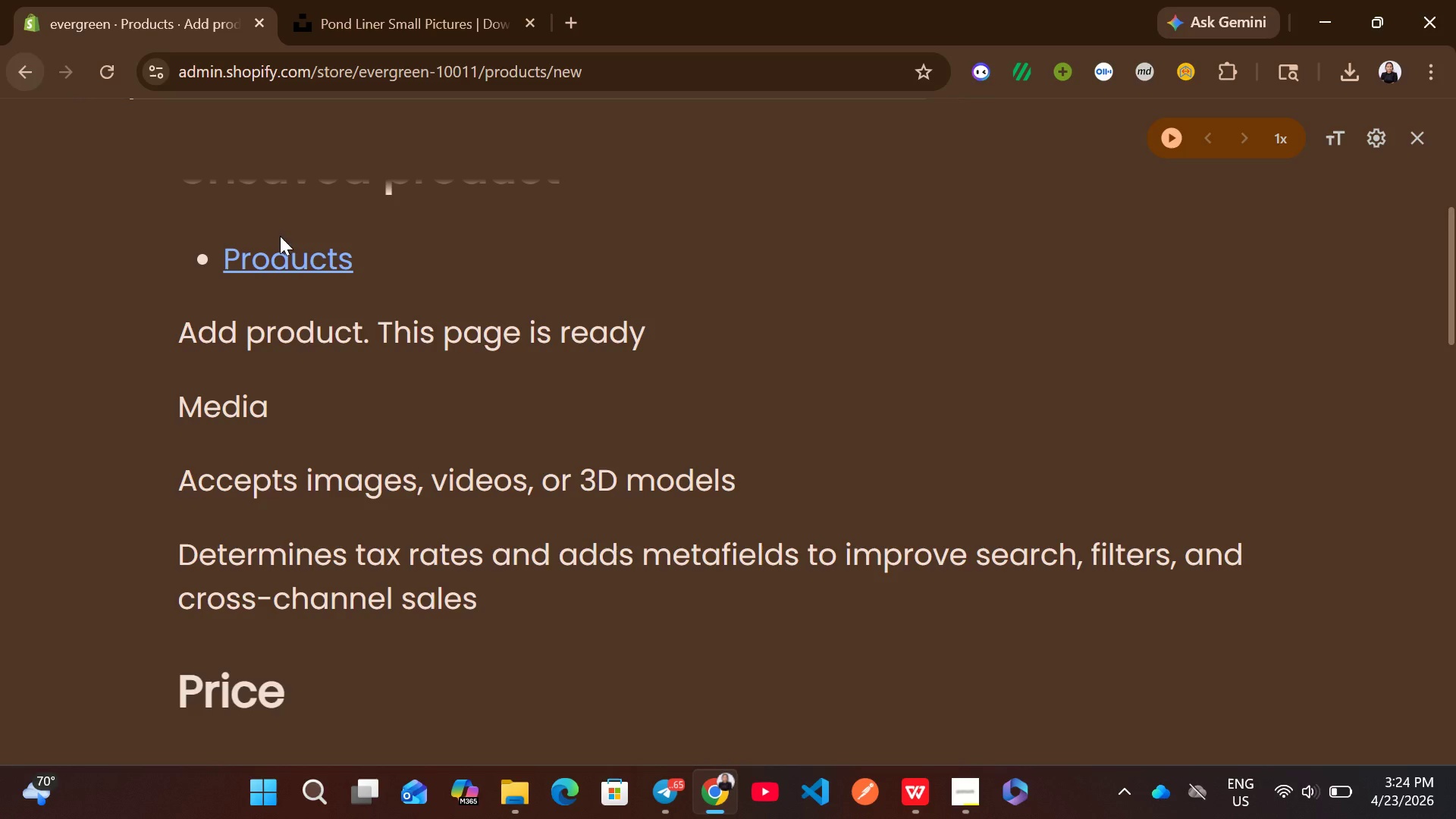 
left_click([569, 28])
 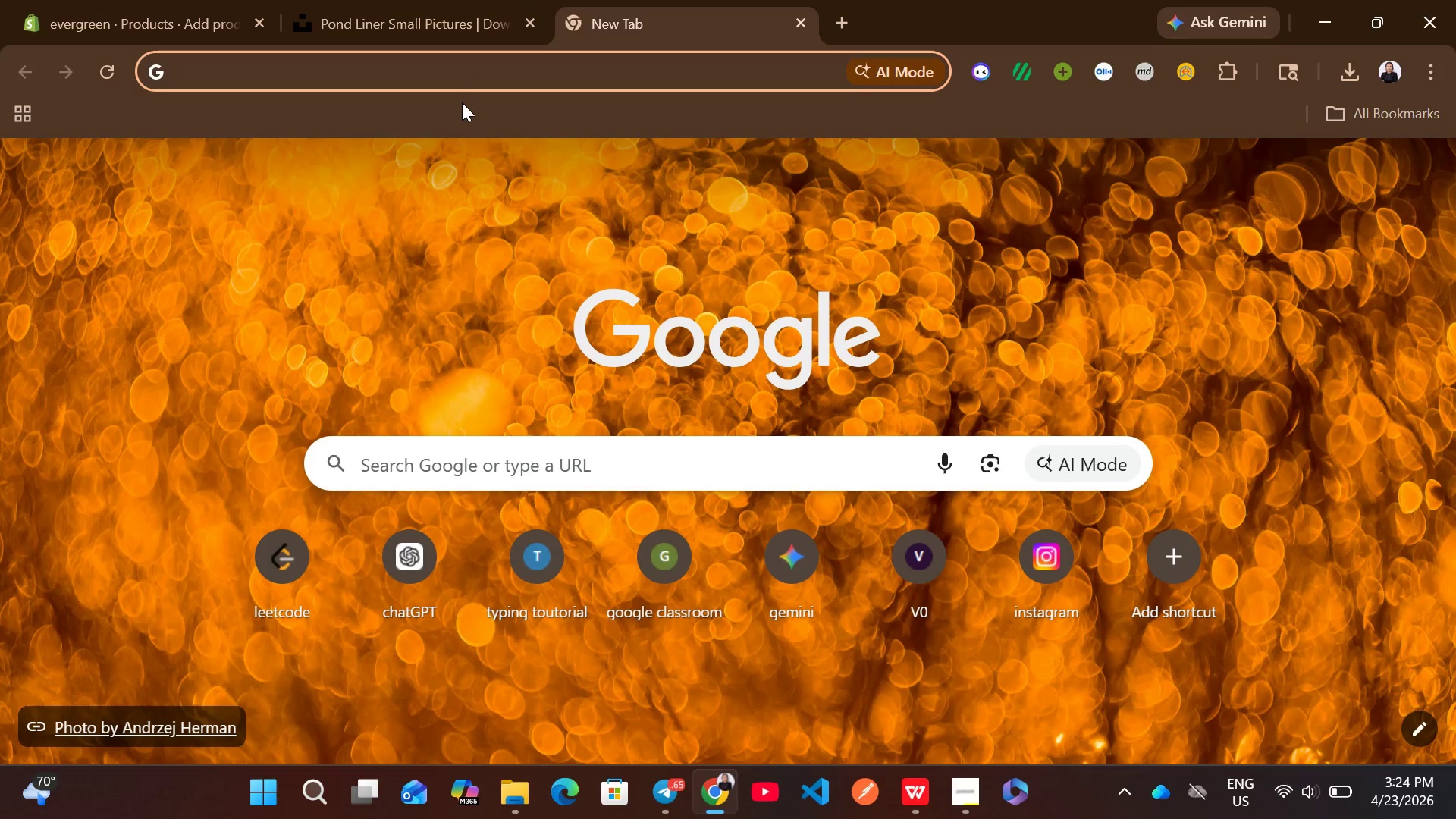 
type(shop])
key(Backspace)
type(p)
key(Backspace)
type(i)
 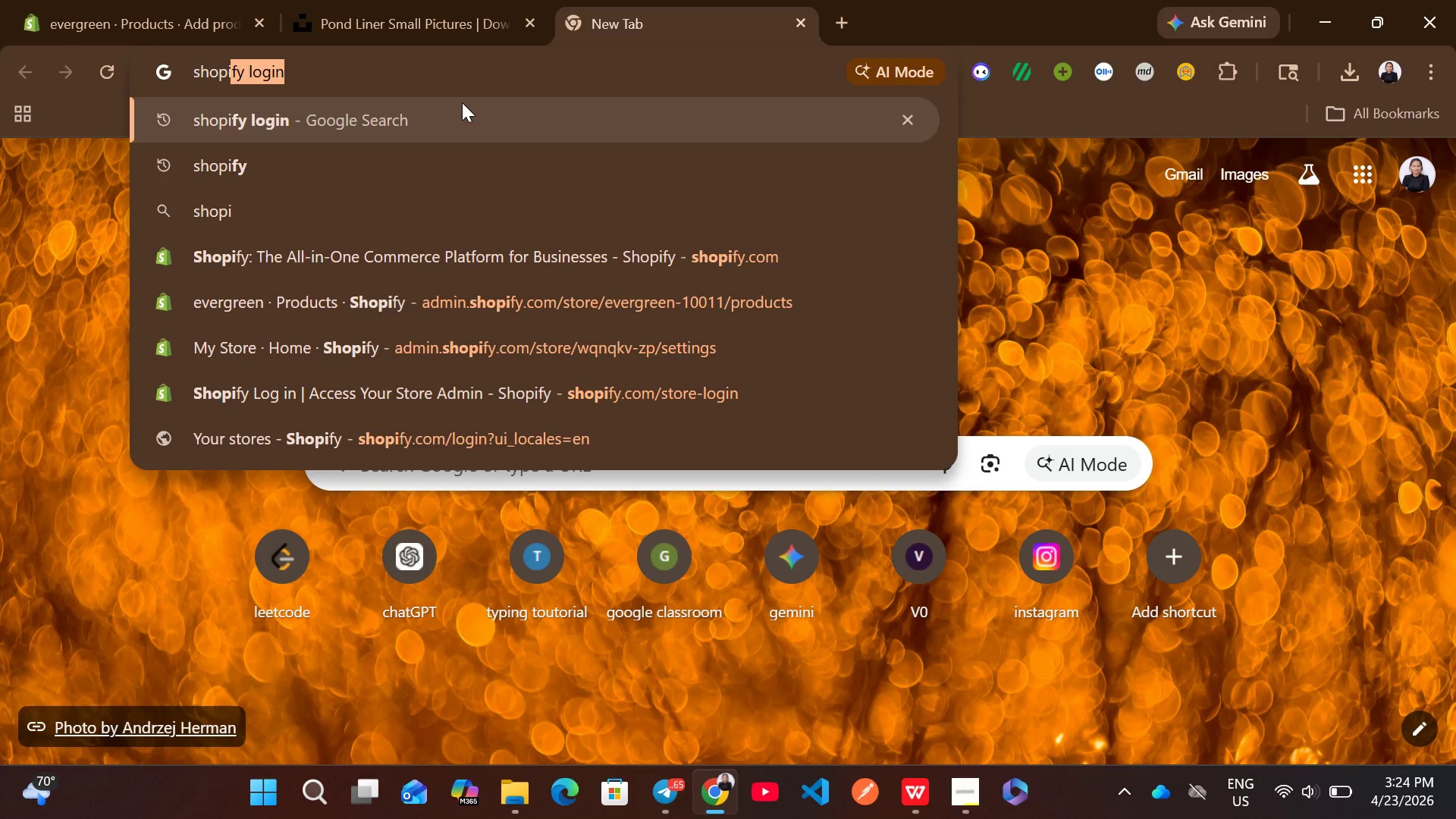 
key(Enter)
 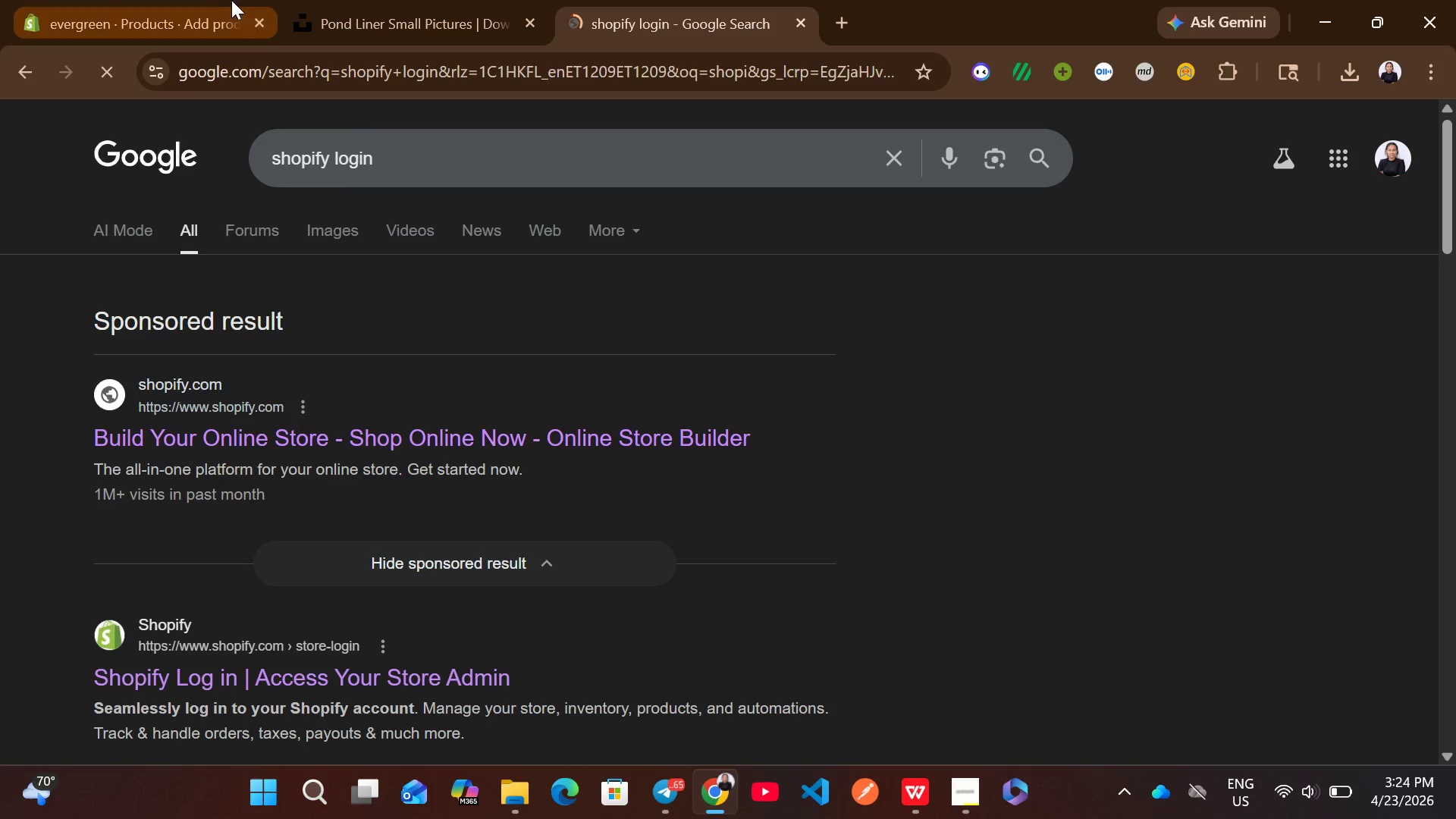 
left_click([214, 0])
 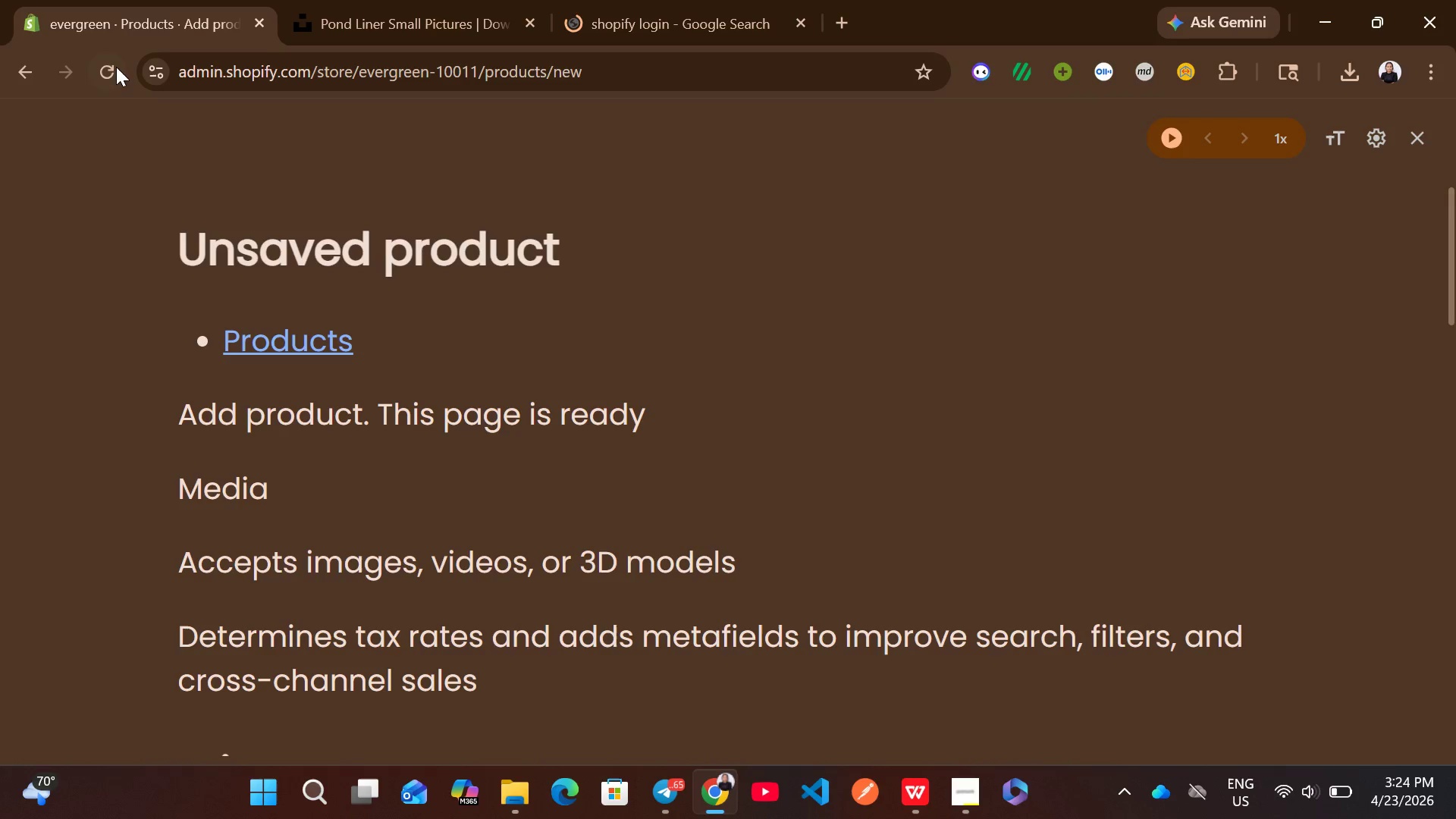 
left_click([115, 67])
 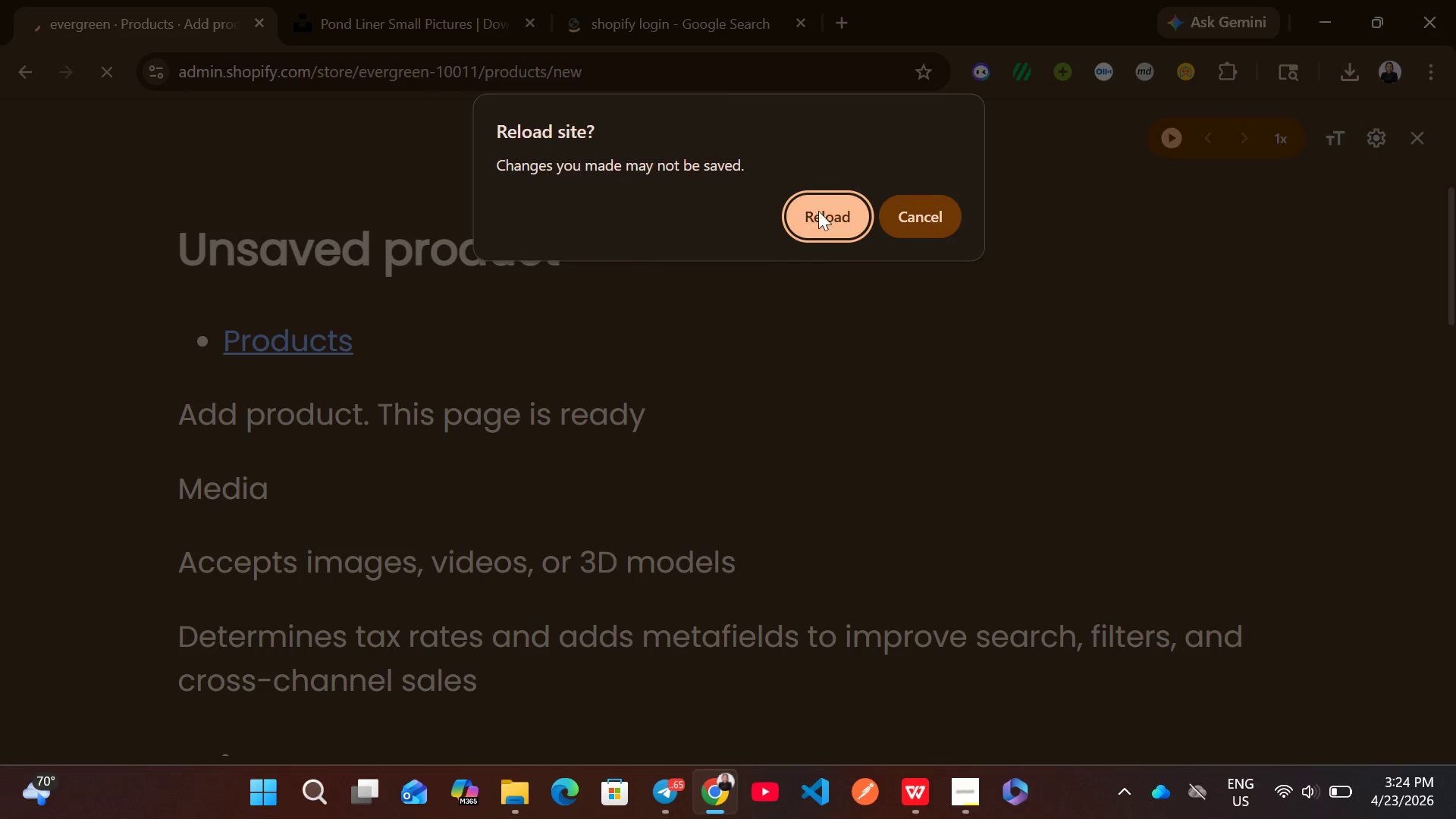 
left_click([827, 211])
 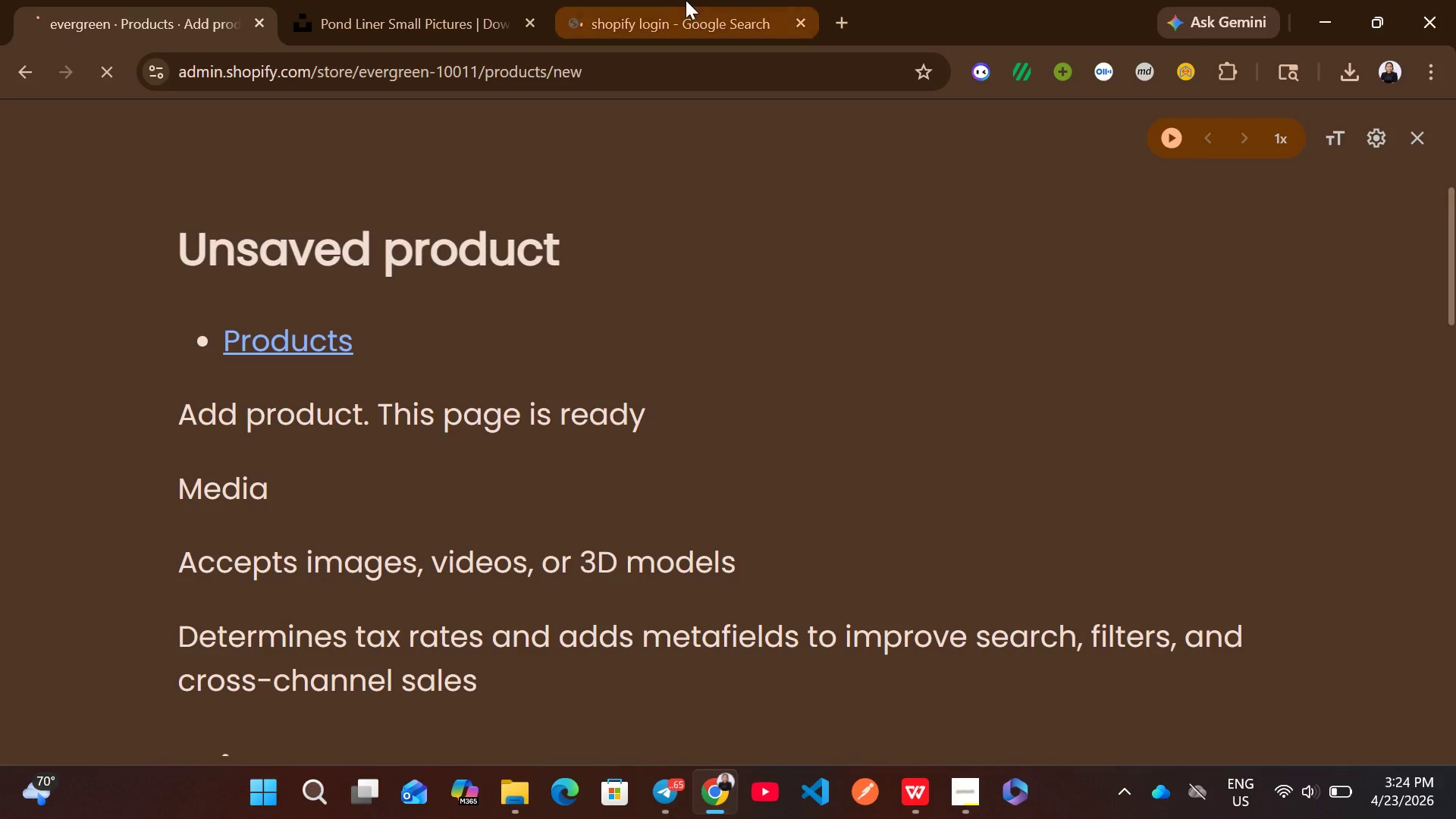 
left_click([686, 0])
 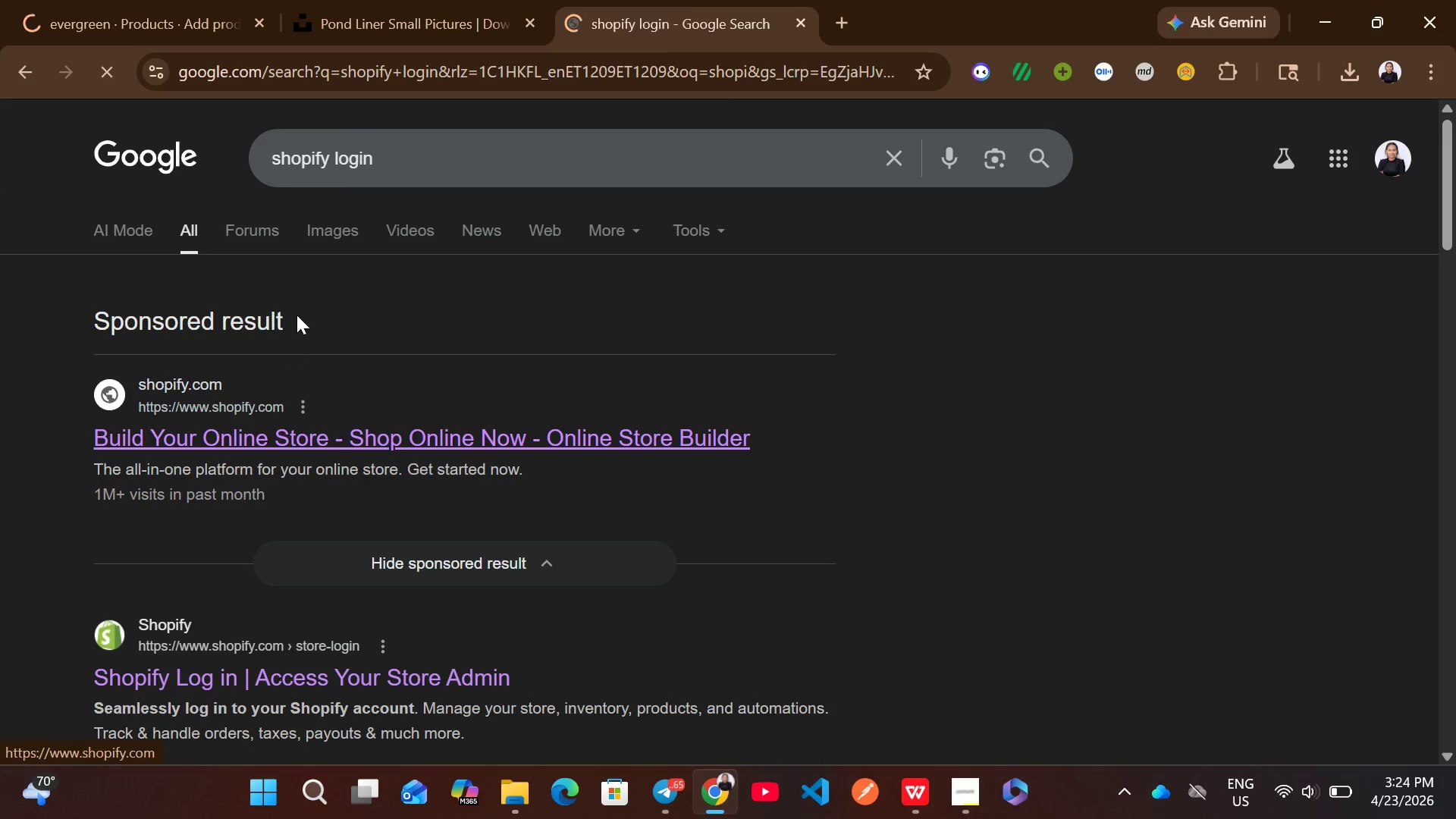 
left_click([397, 154])
 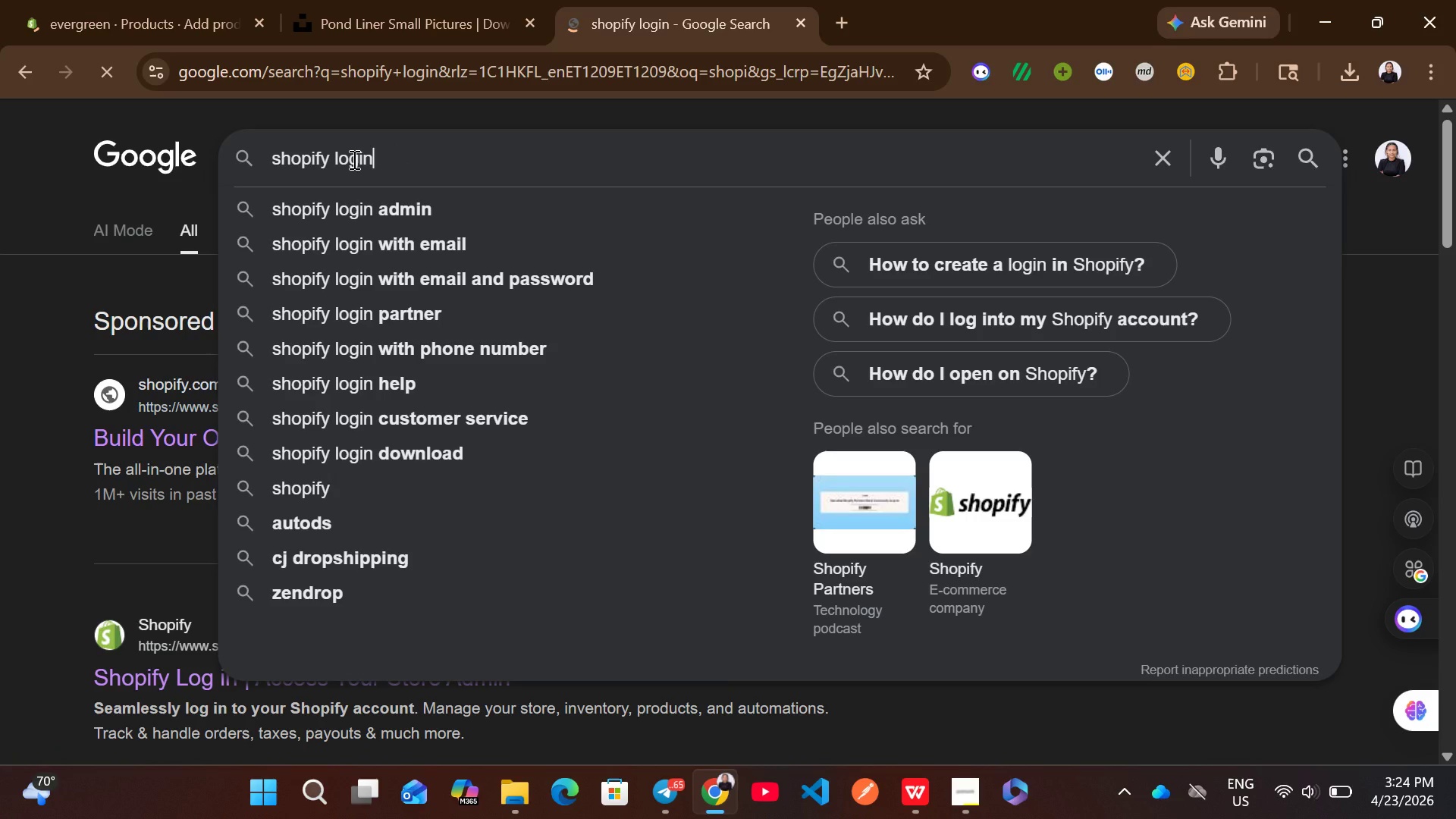 
left_click([372, 195])
 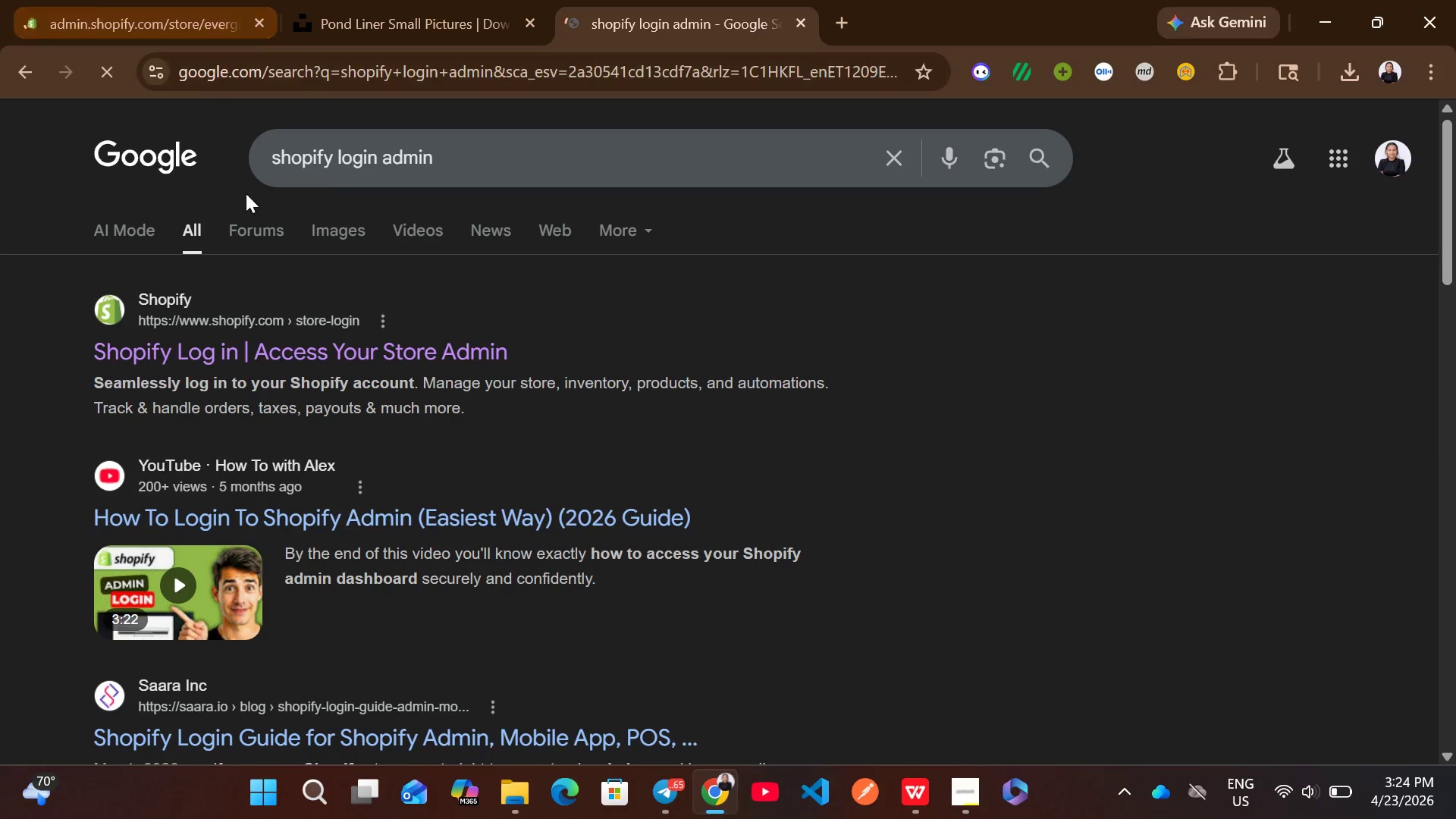 
left_click([314, 360])
 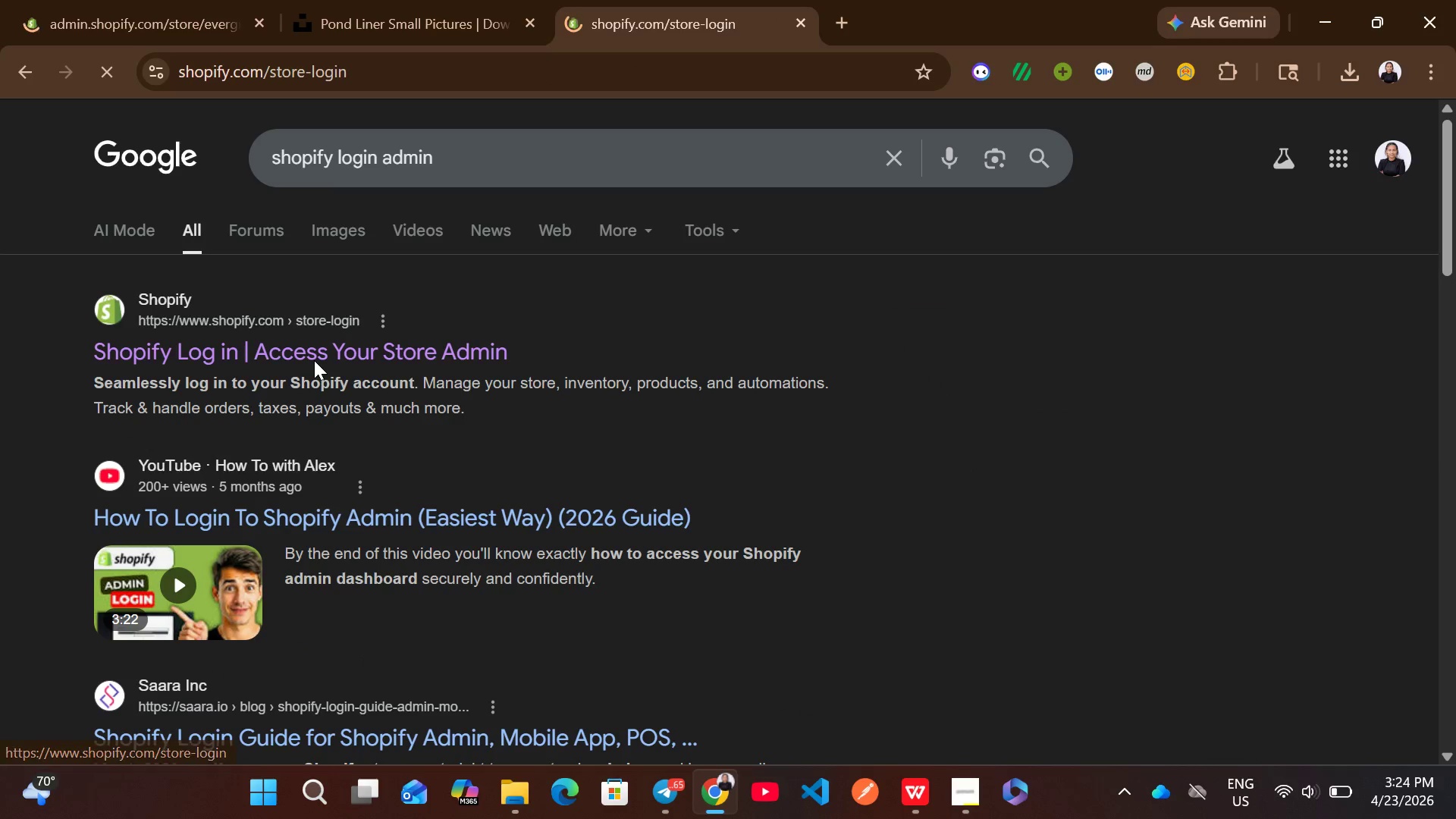 
left_click([146, 0])
 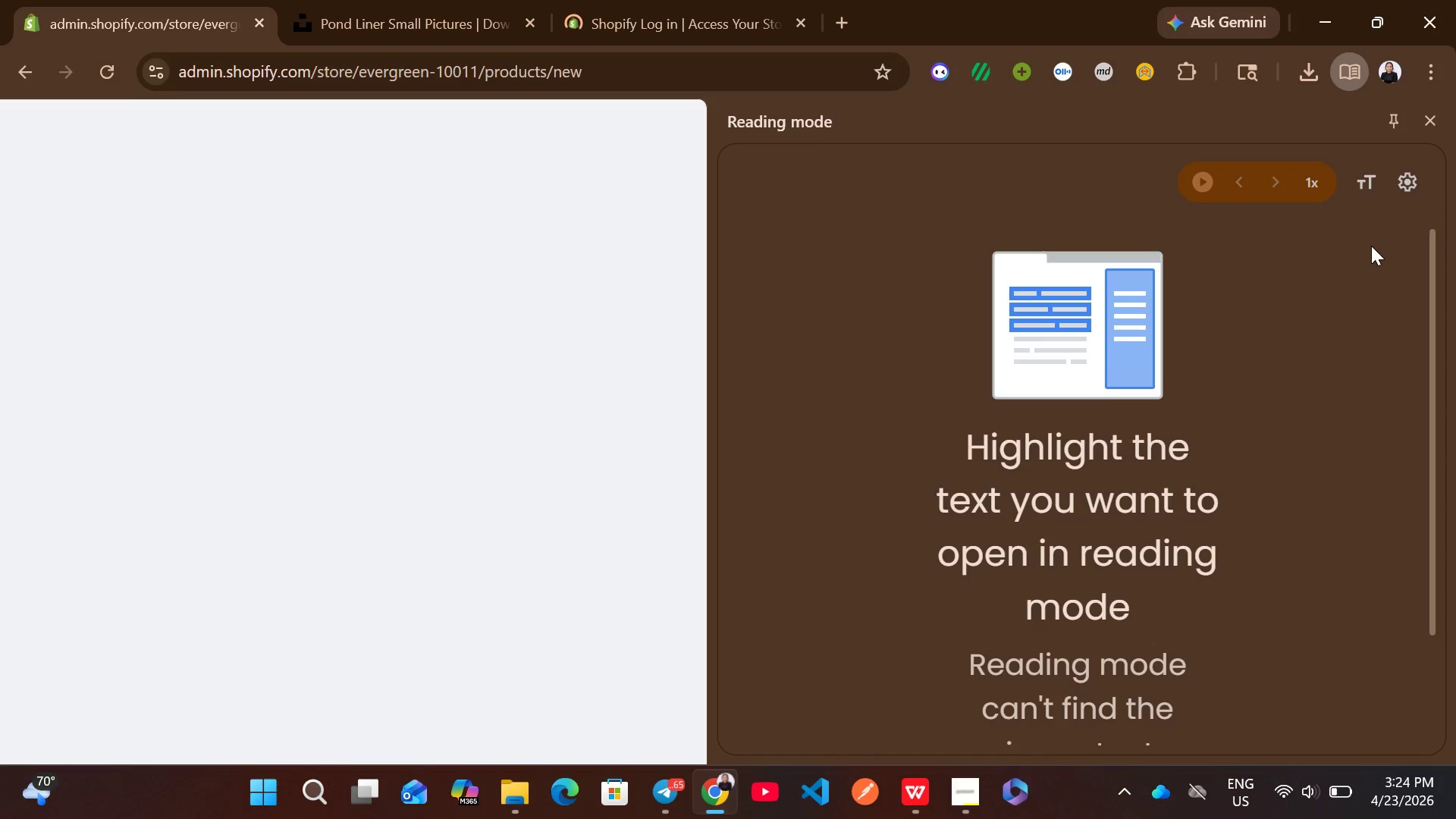 
left_click([1428, 130])
 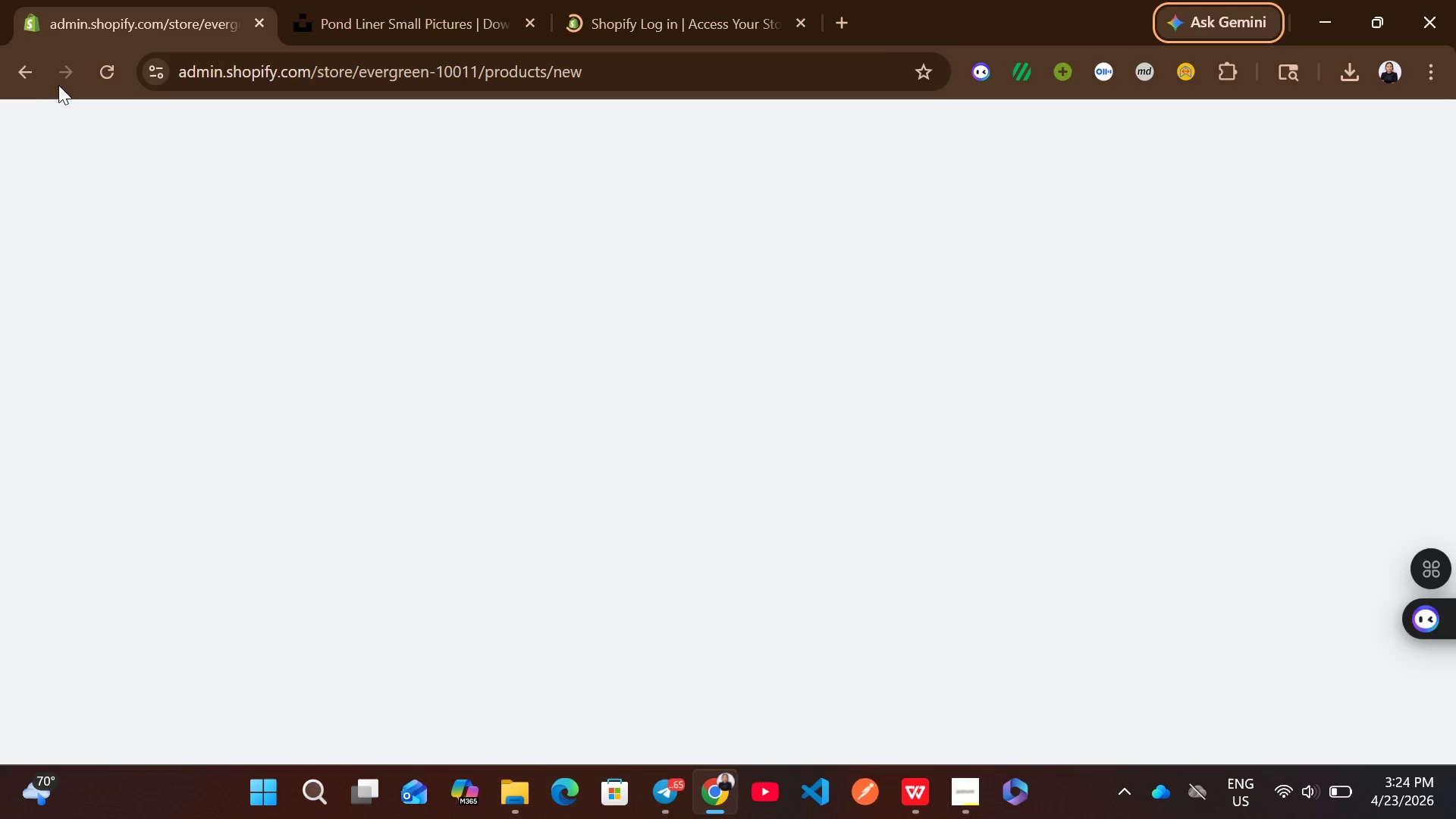 
left_click([30, 82])
 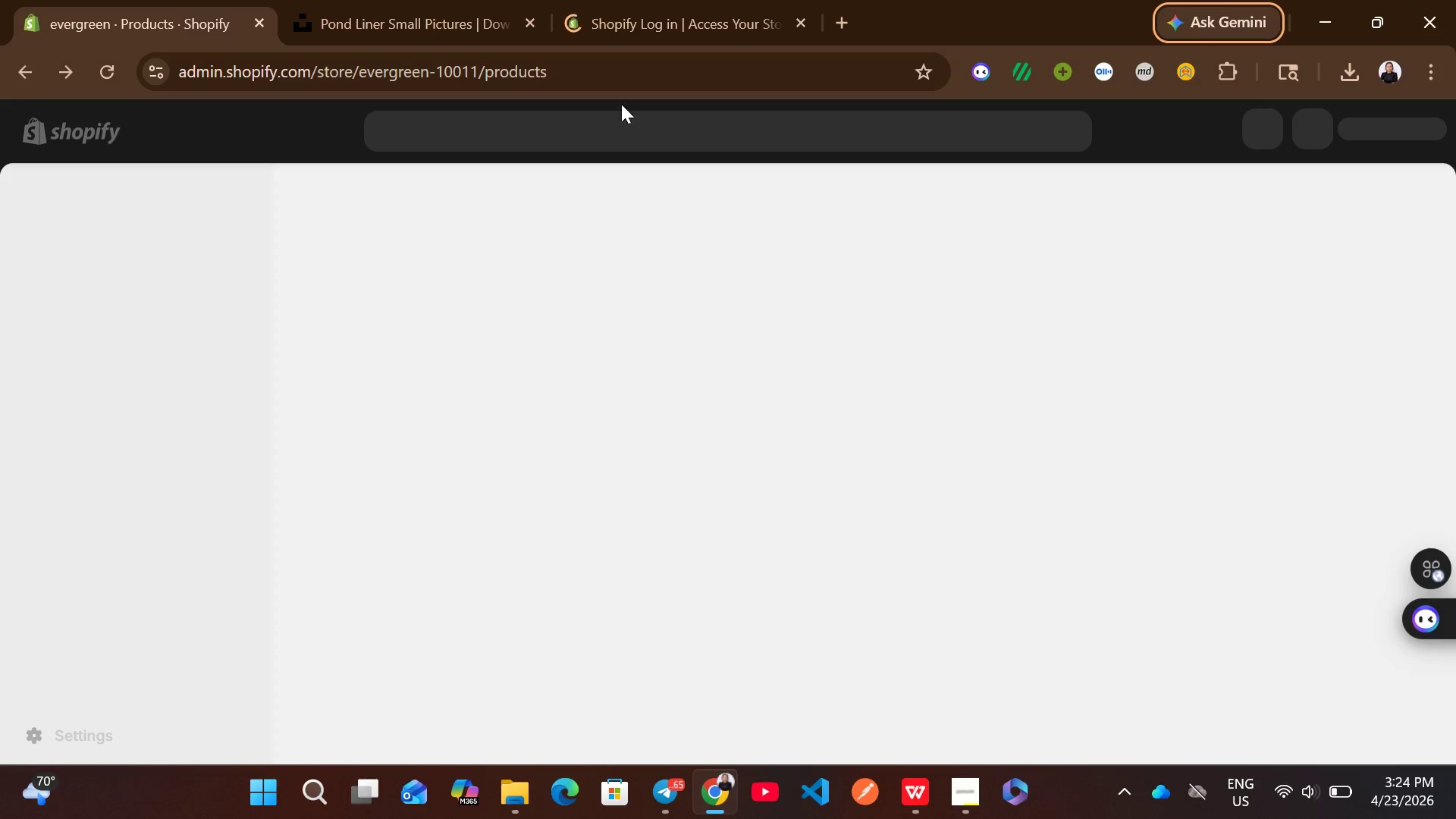 
left_click([653, 0])
 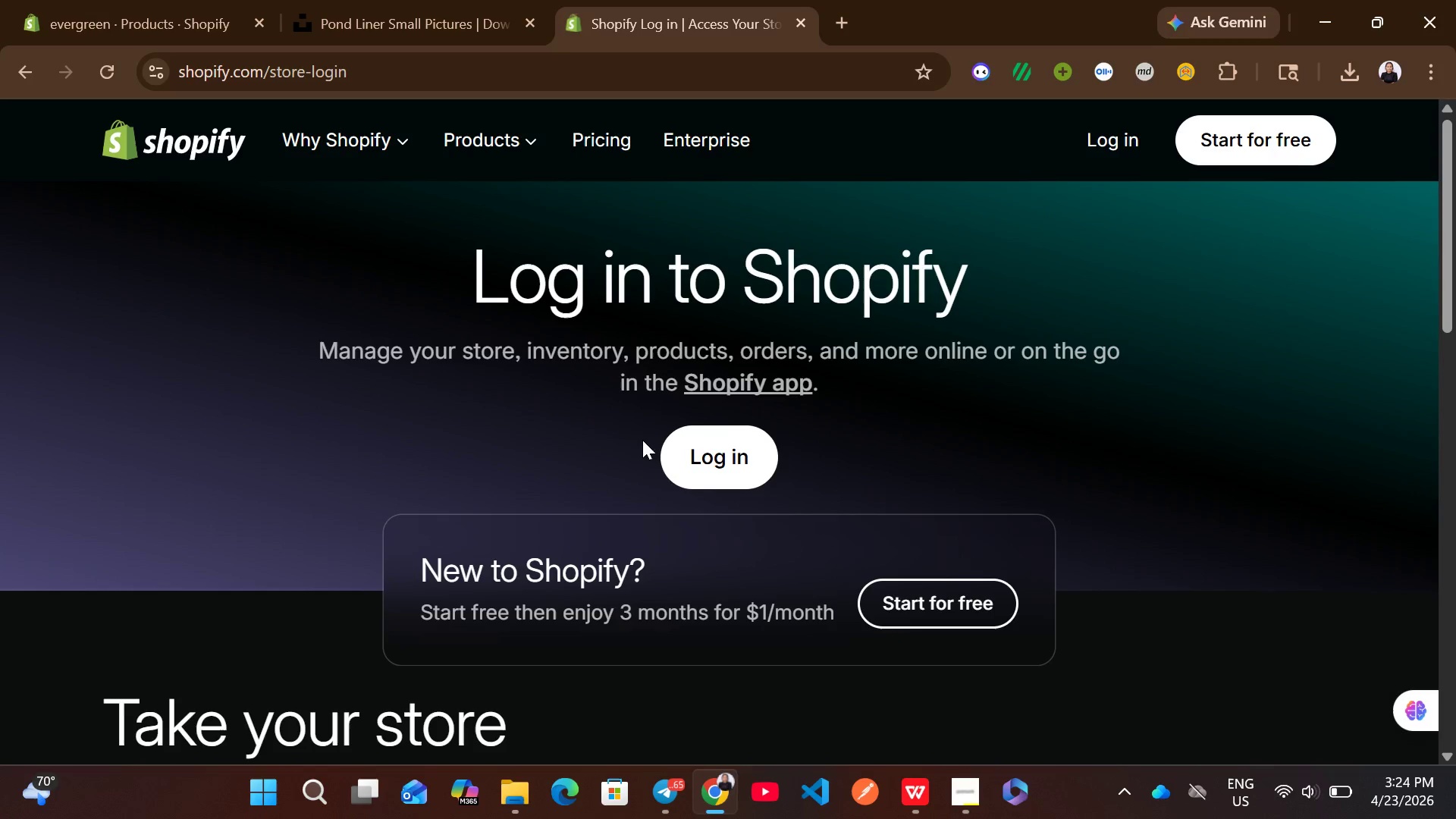 
left_click([692, 438])
 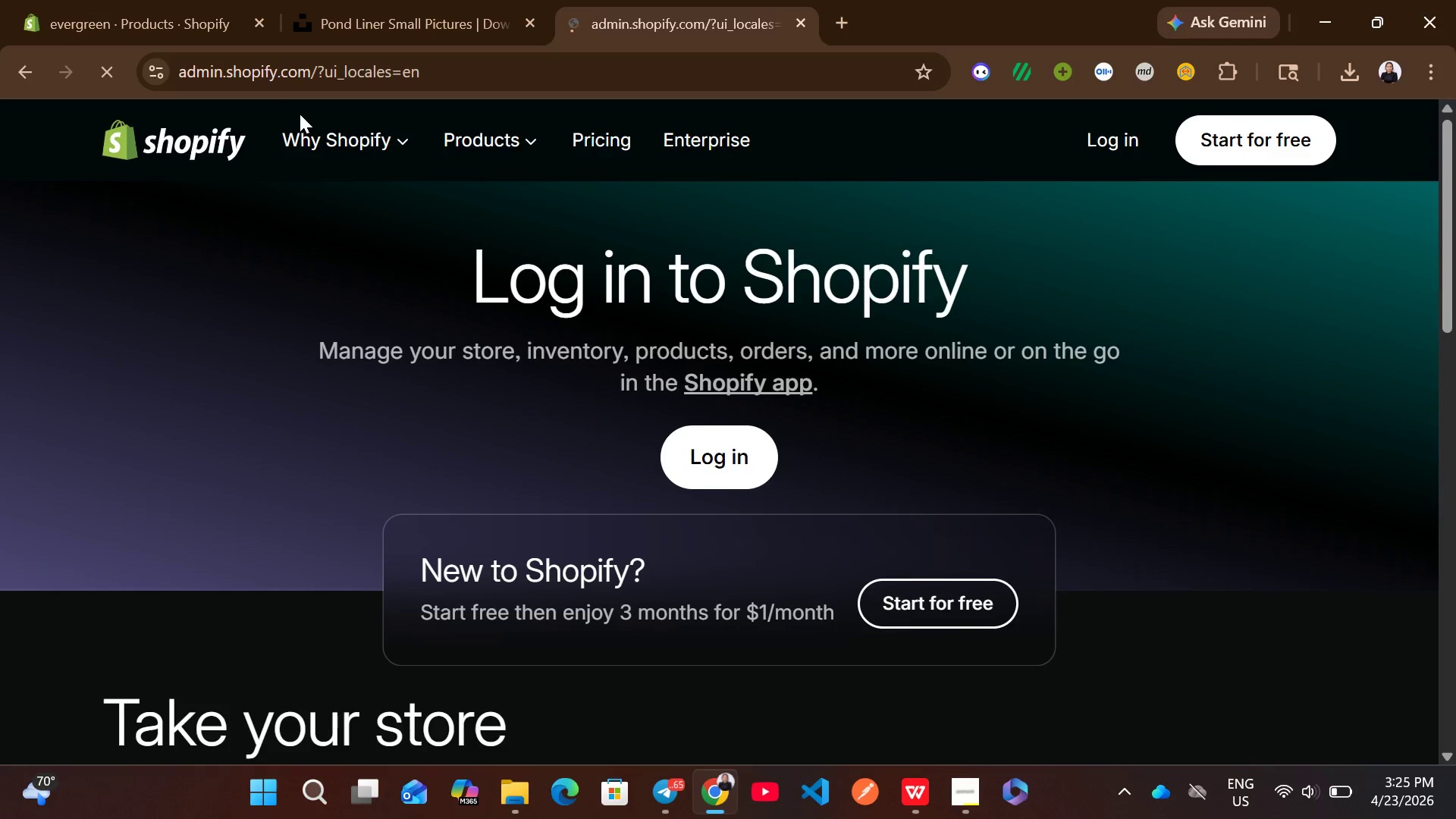 
left_click([170, 12])
 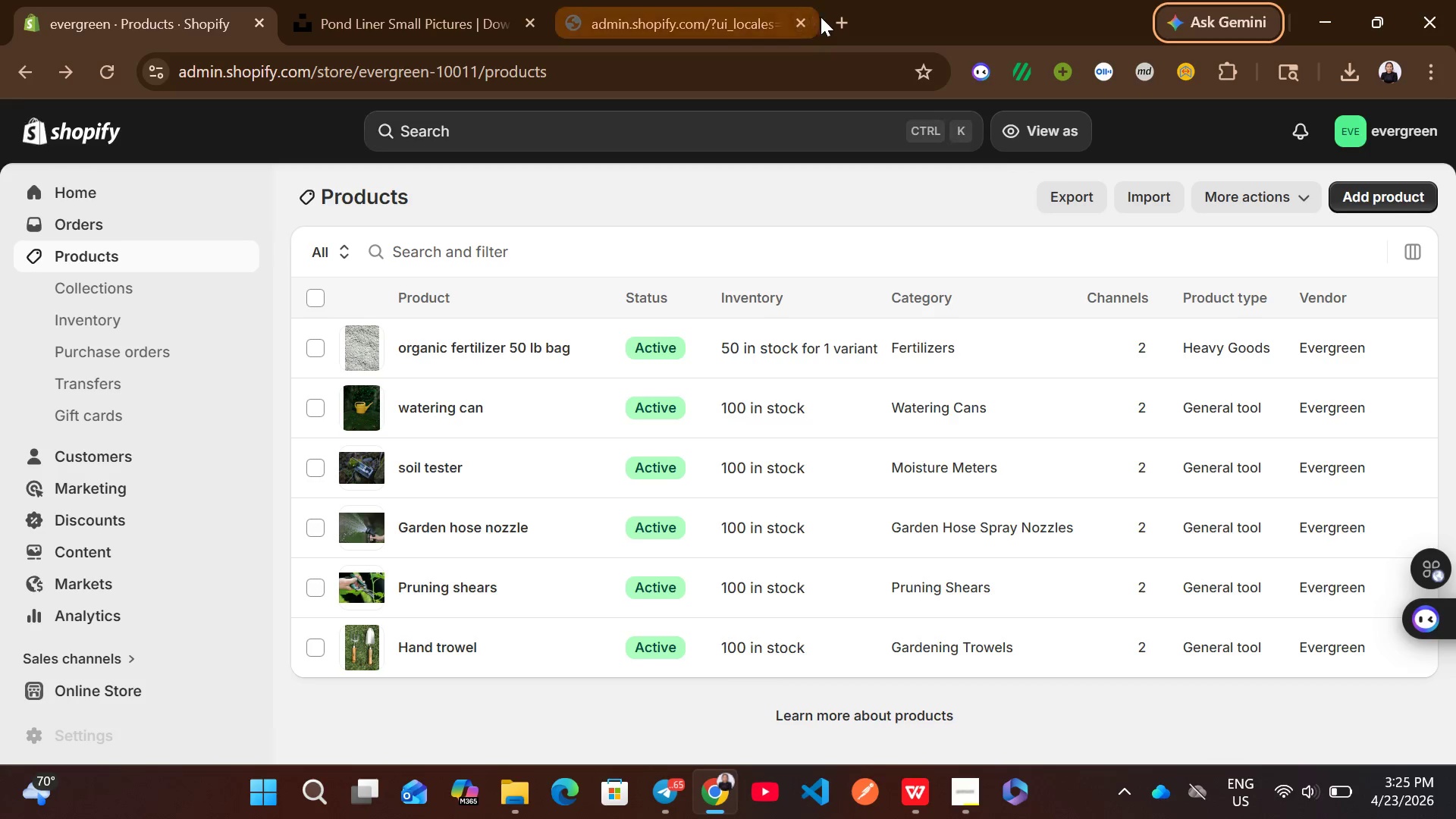 
left_click([795, 23])
 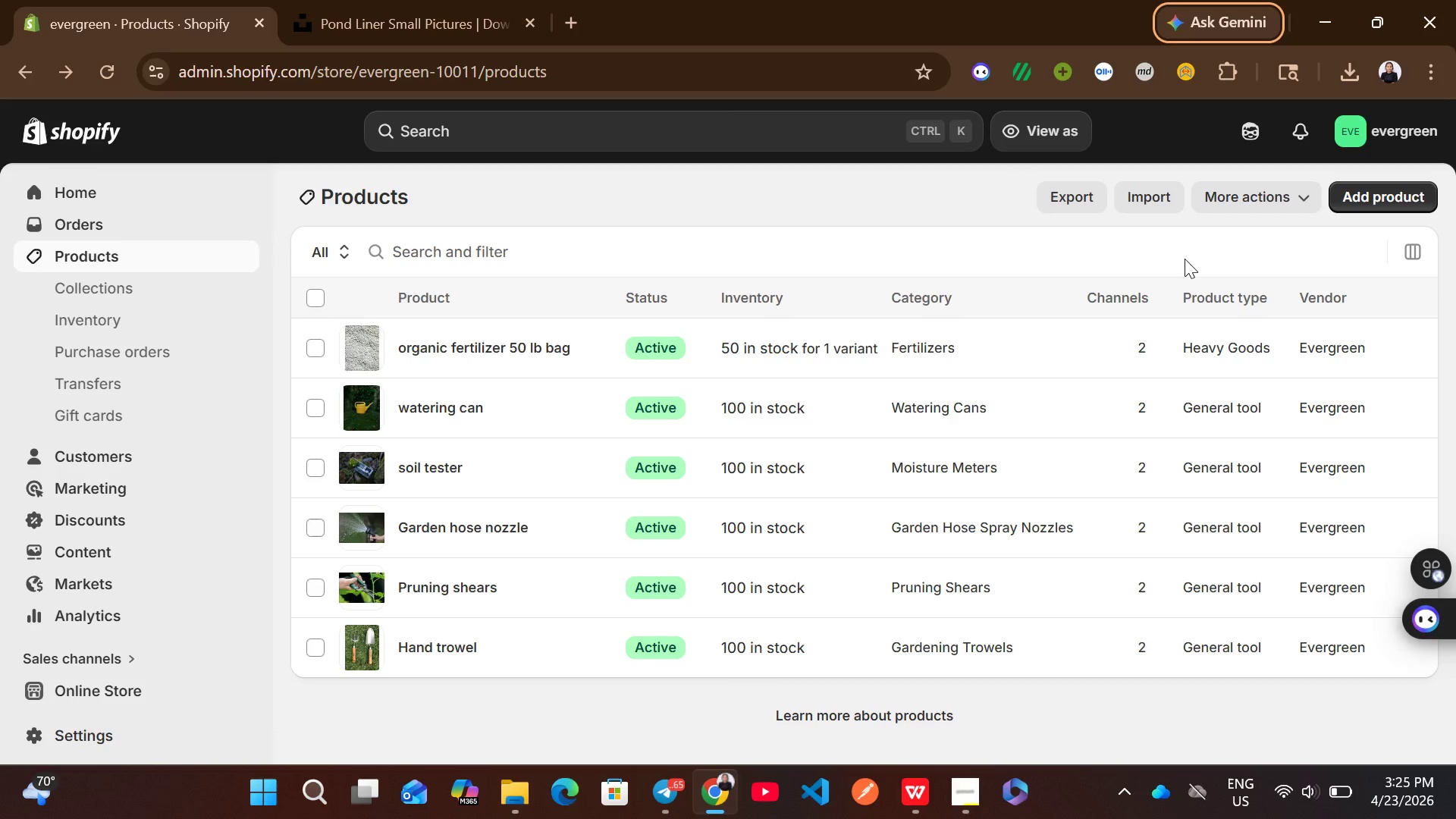 
left_click([1377, 204])
 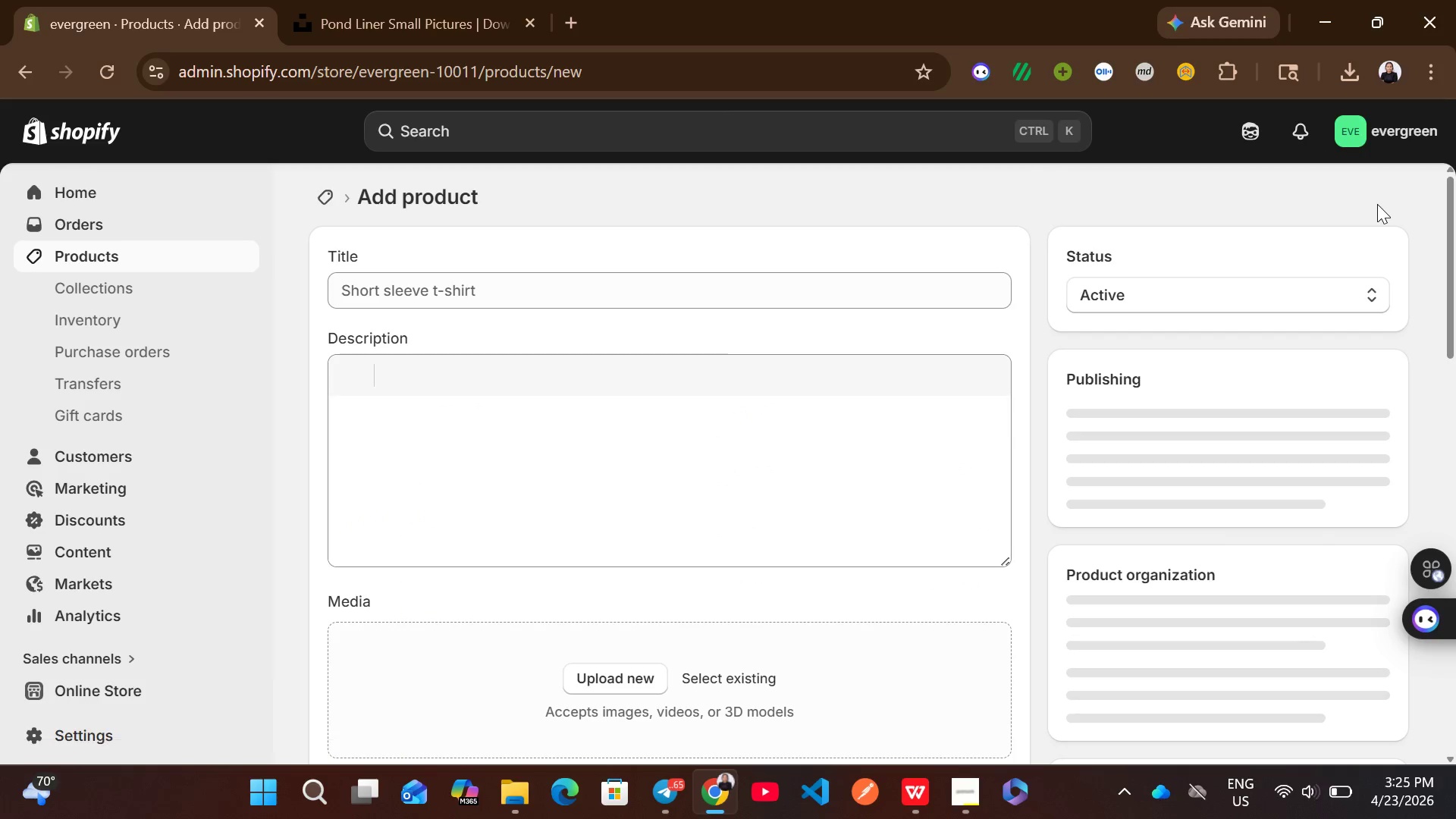 
left_click([722, 472])
 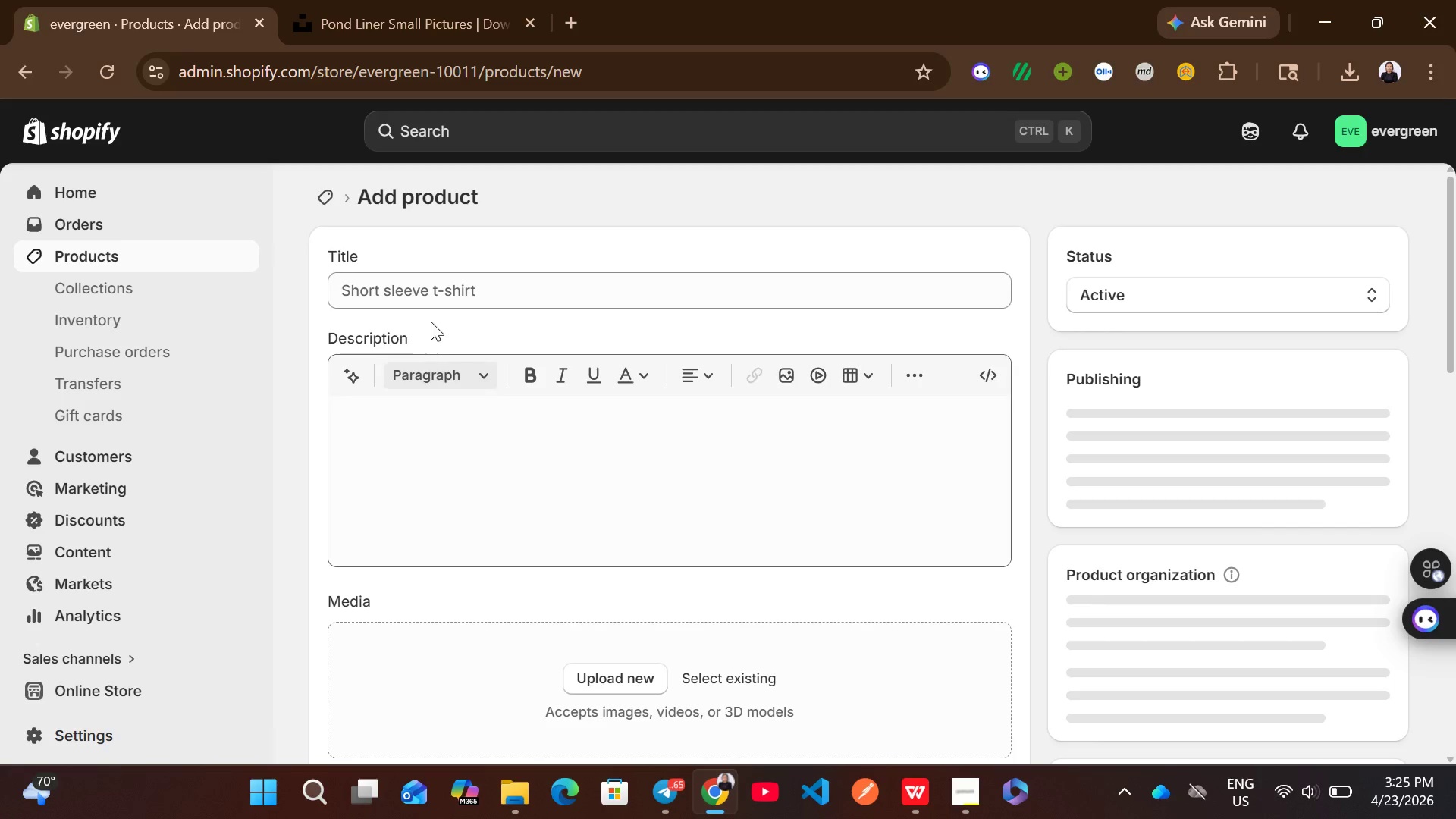 
left_click([473, 301])
 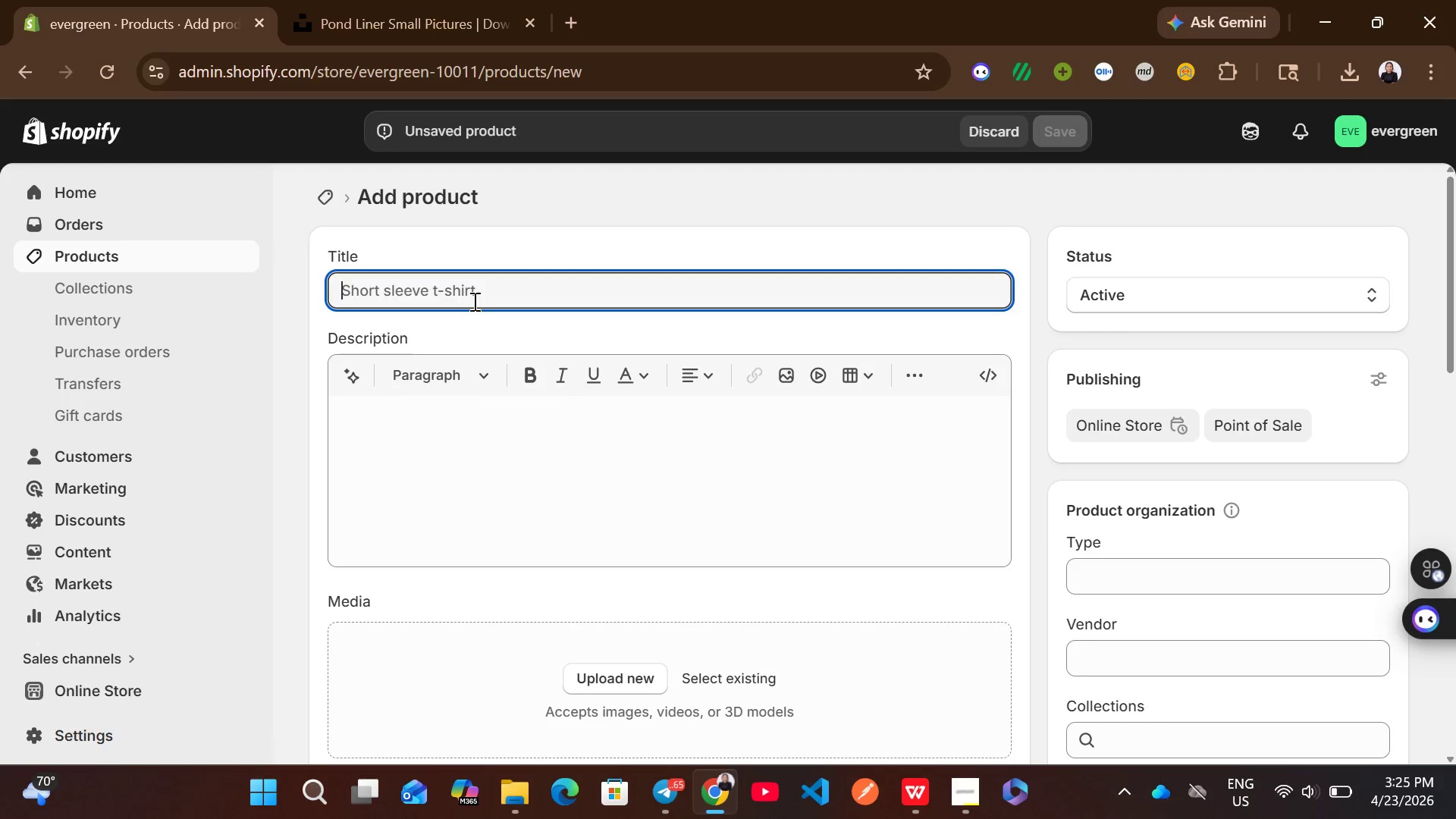 
wait(9.53)
 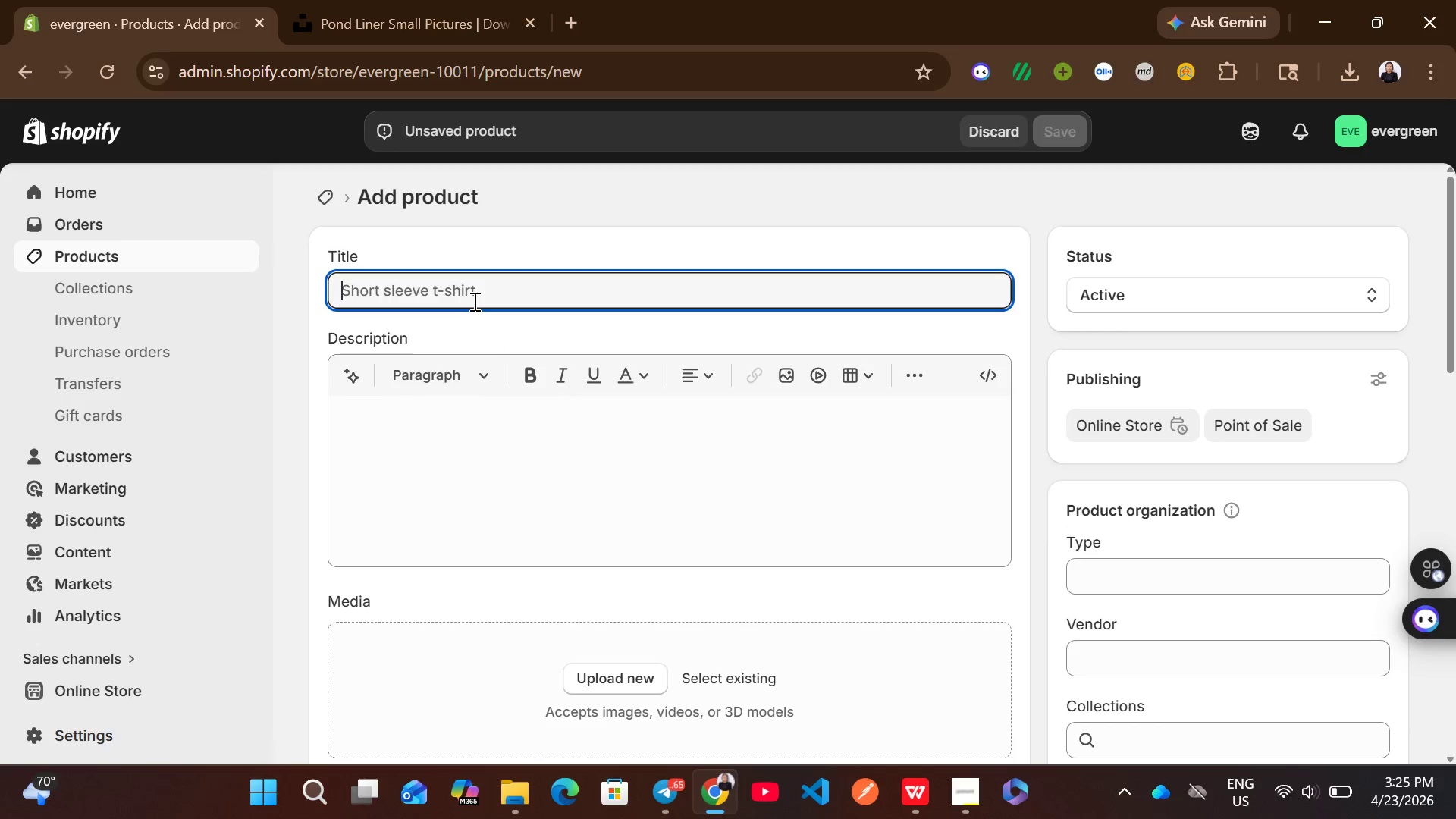 
type(pondliner small)
 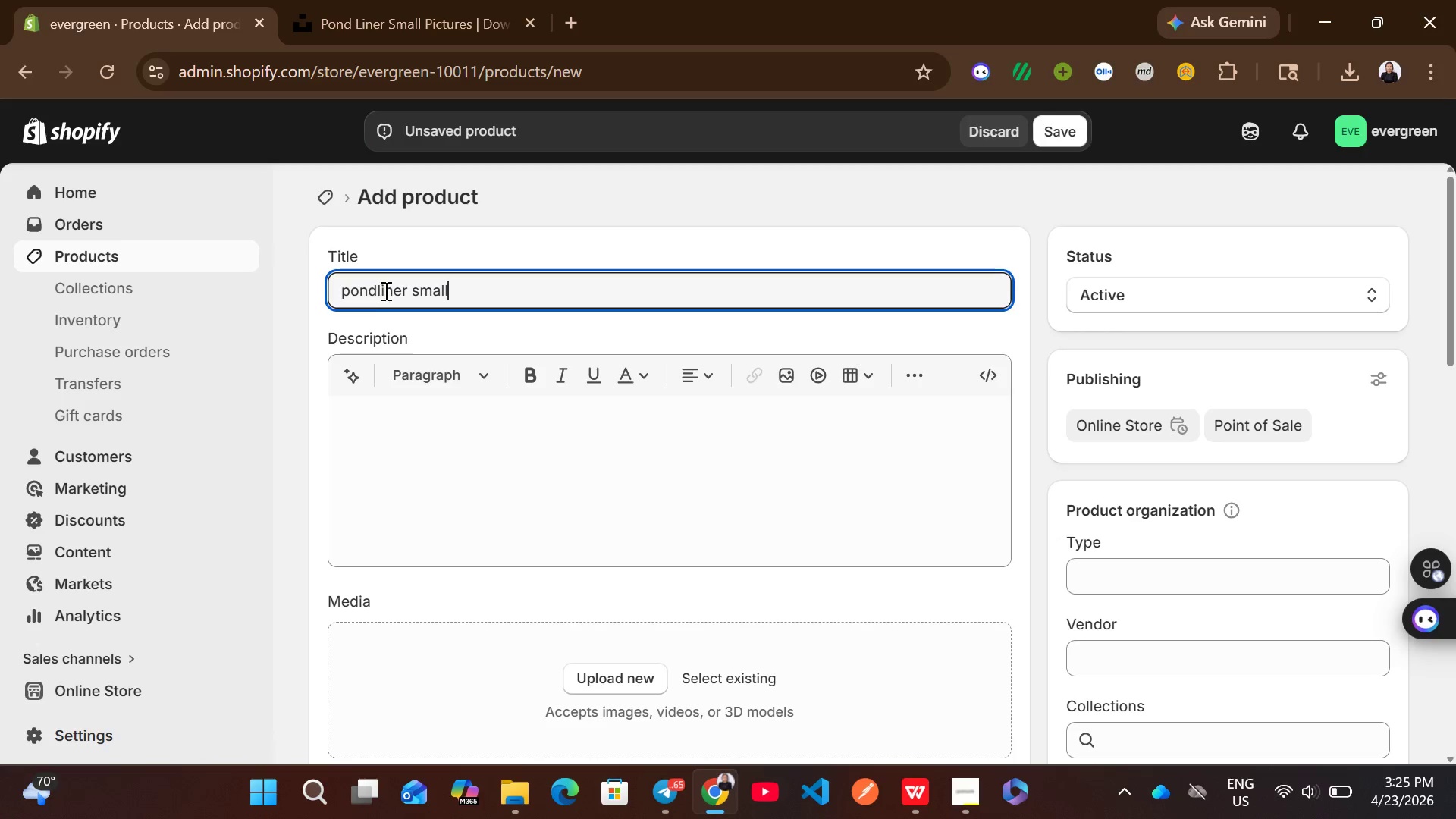 
left_click([379, 289])
 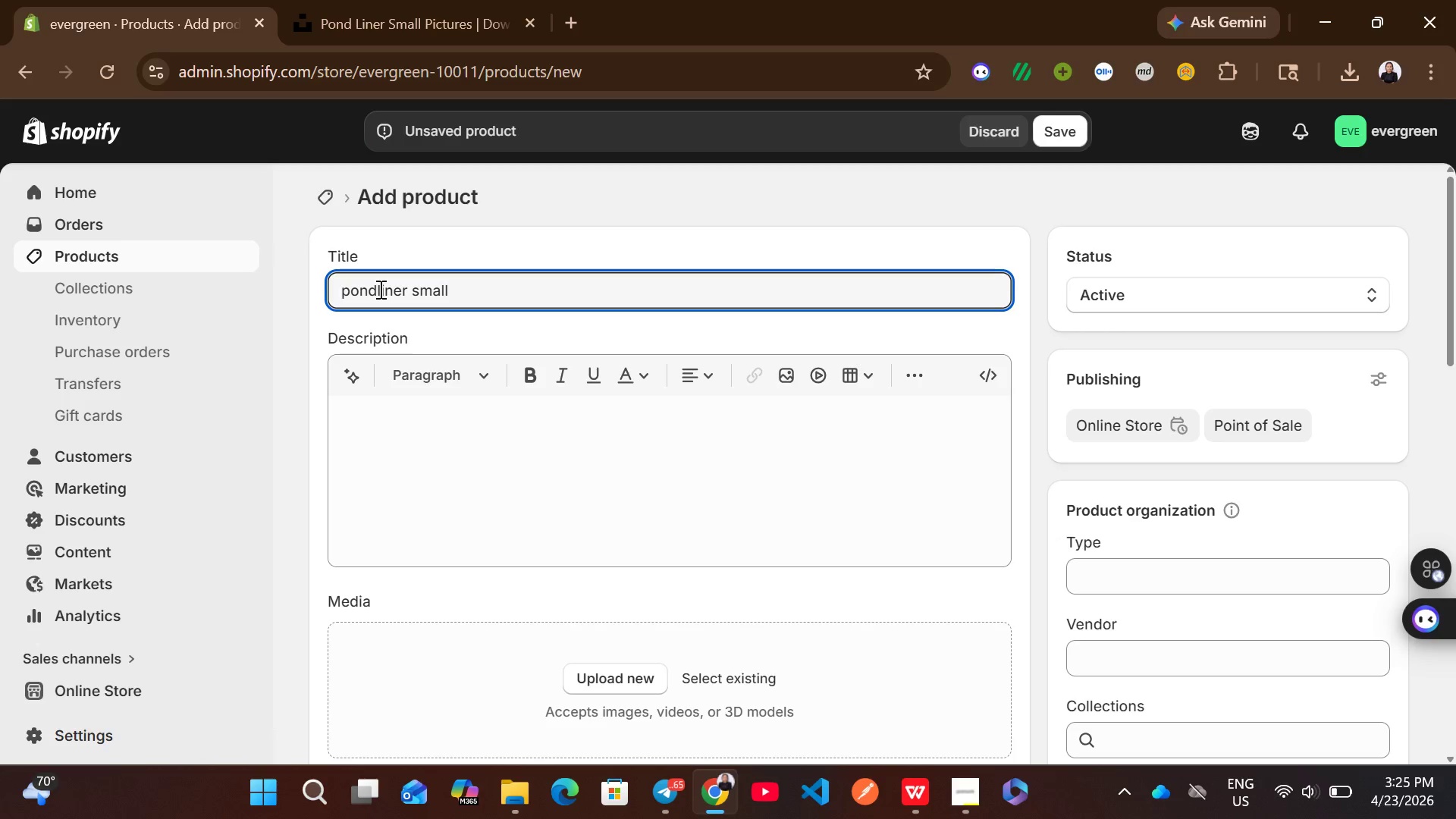 
key(ArrowLeft)
 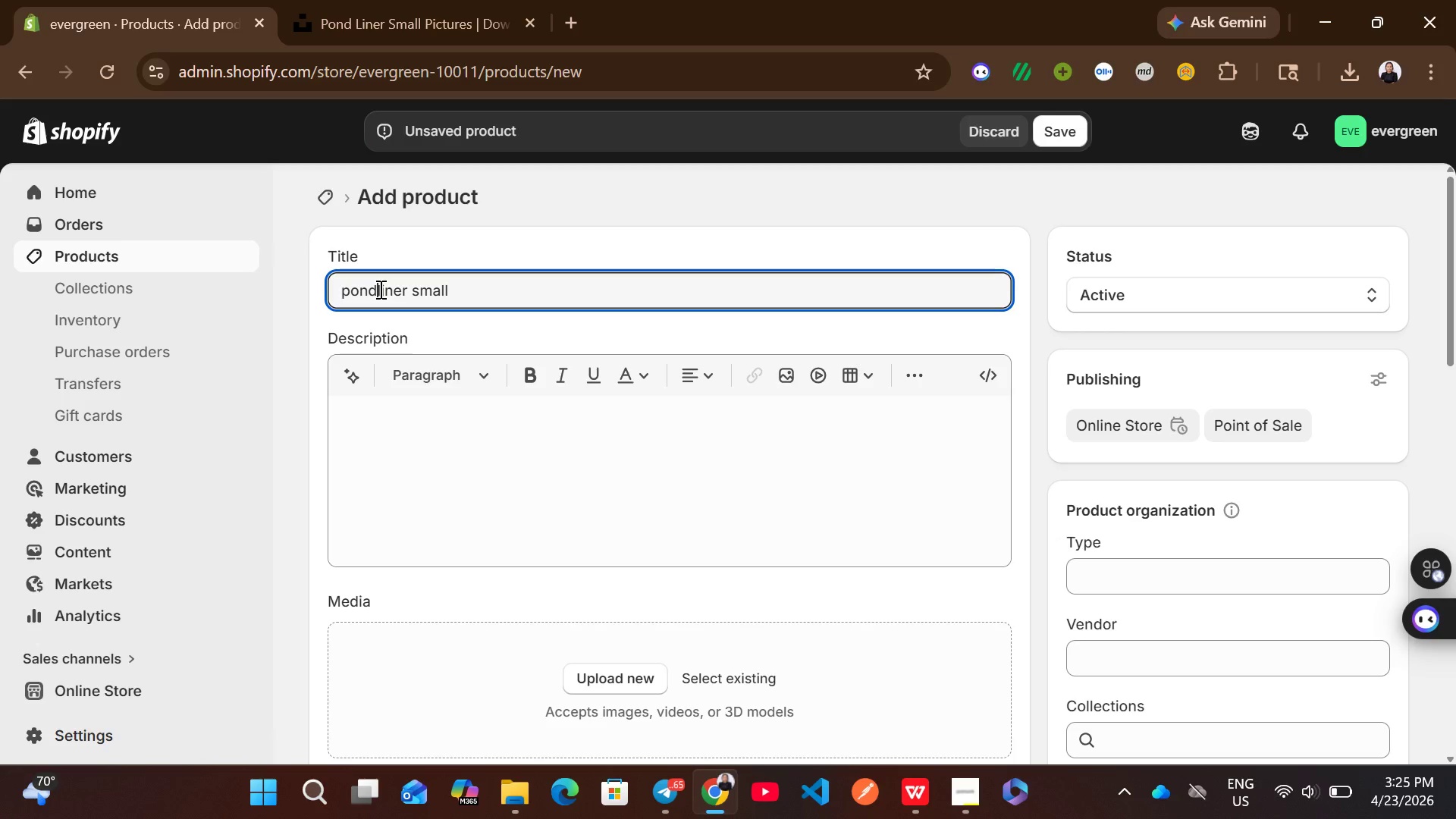 
key(Space)
 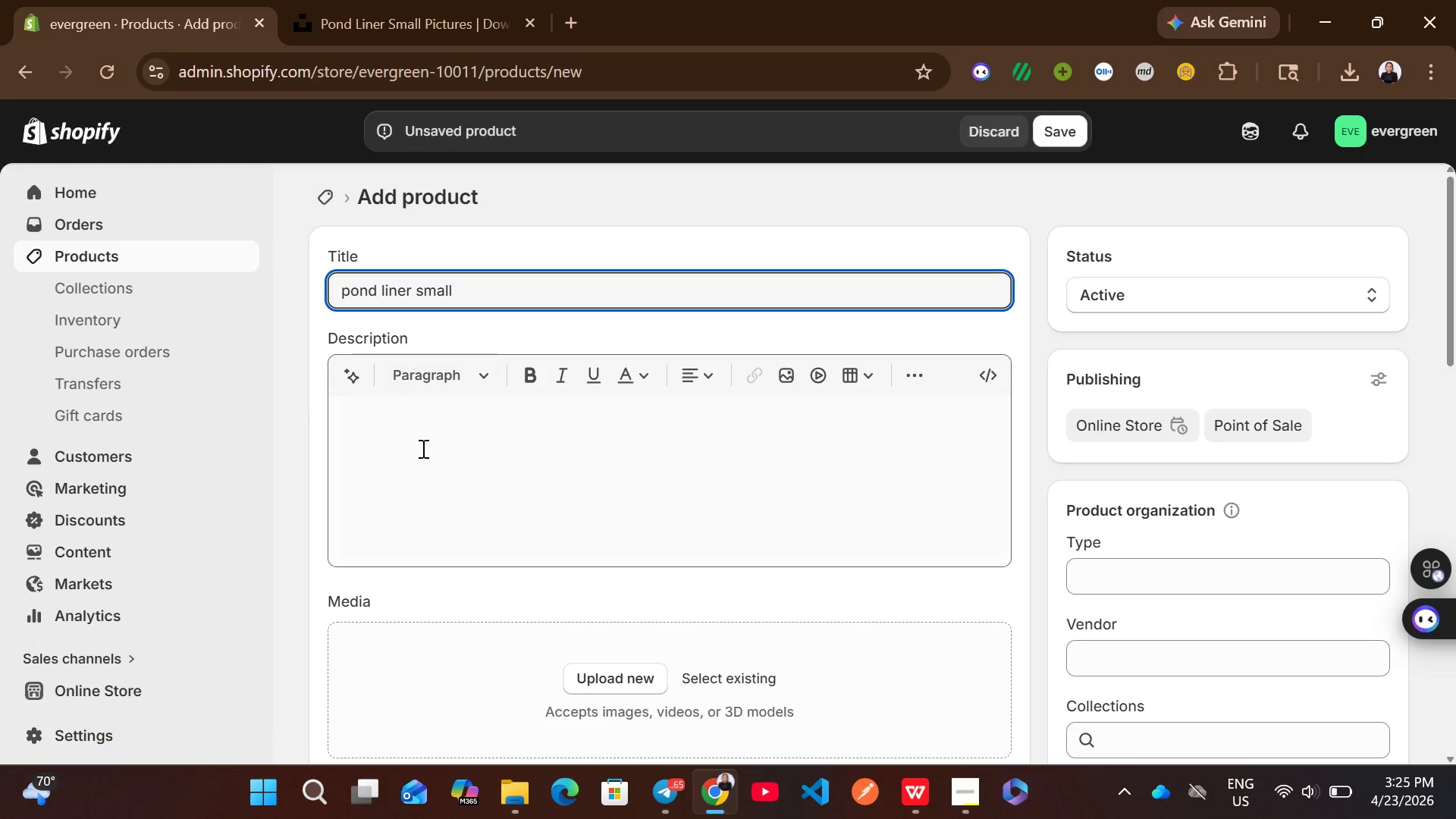 
left_click([422, 448])
 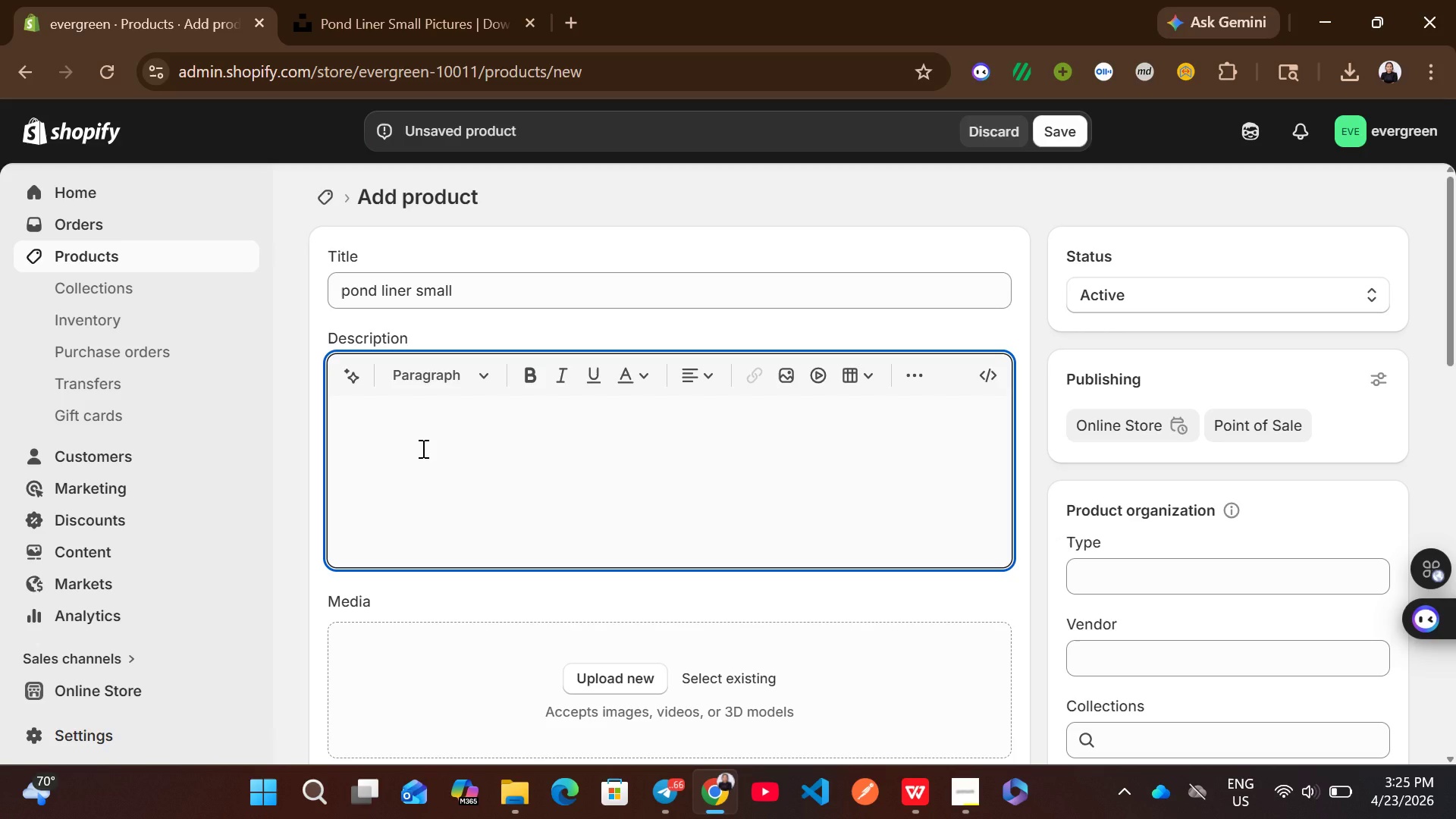 
wait(6.88)
 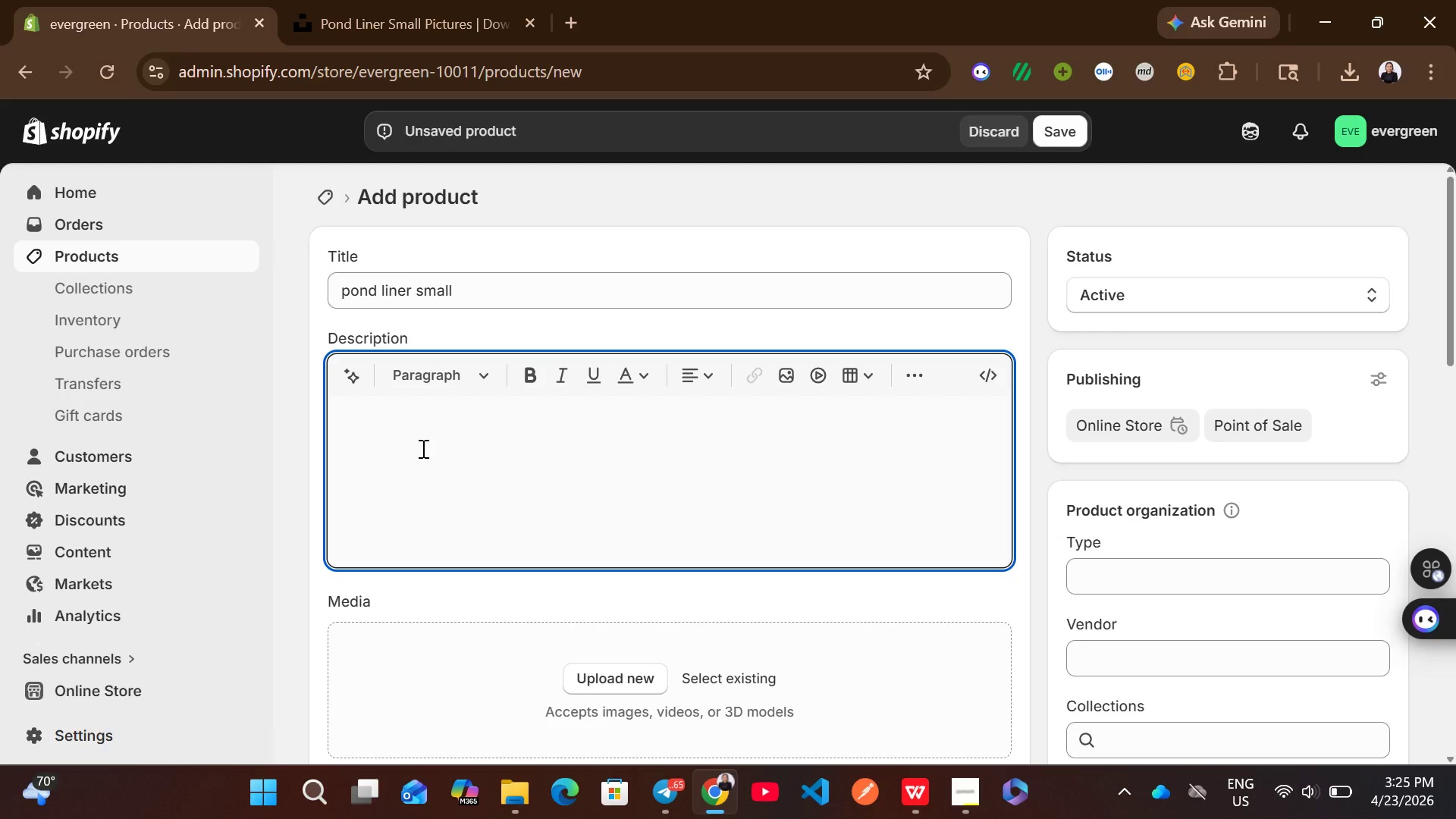 
type(reinforced pond liner())
 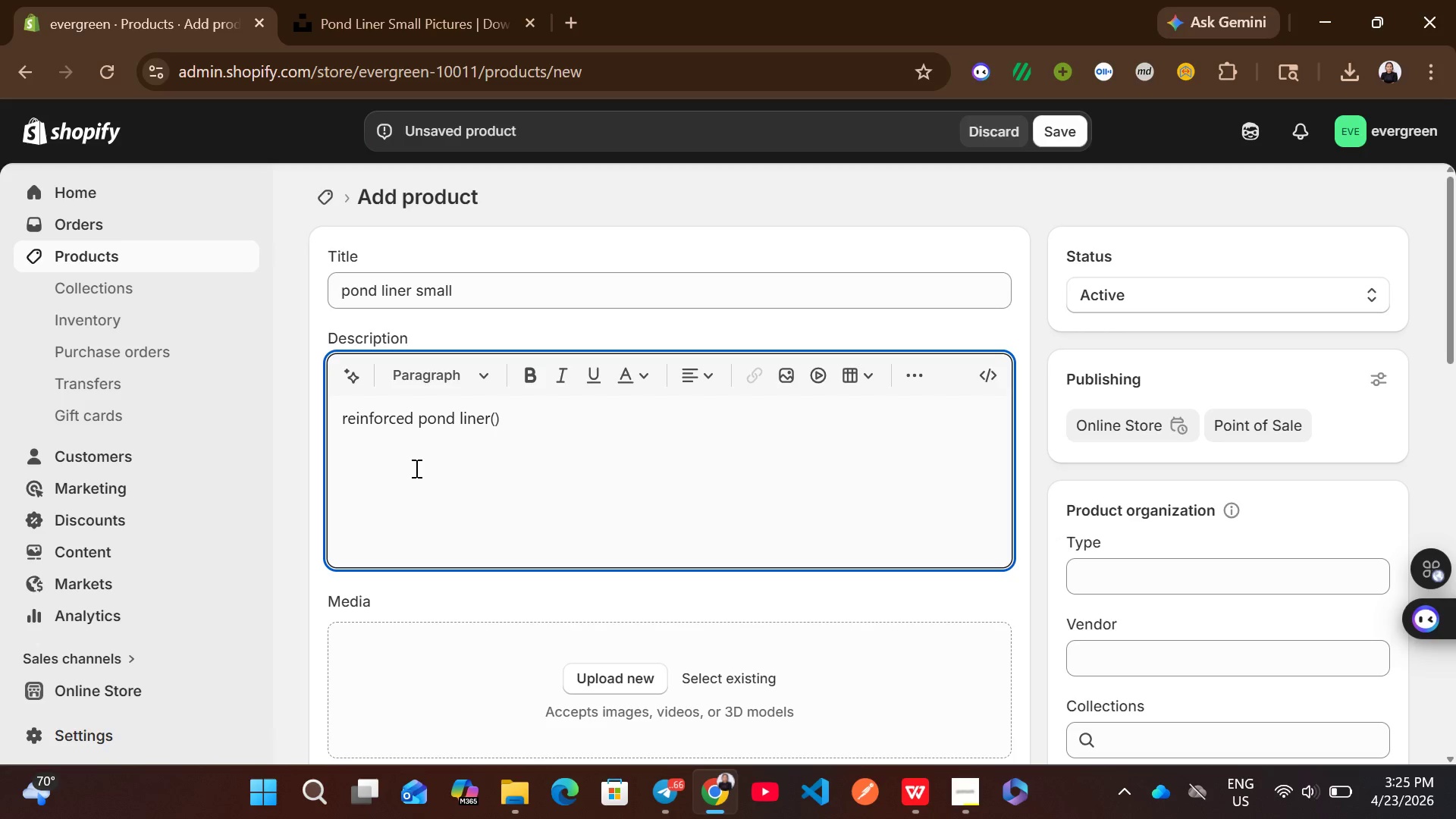 
key(ArrowLeft)
 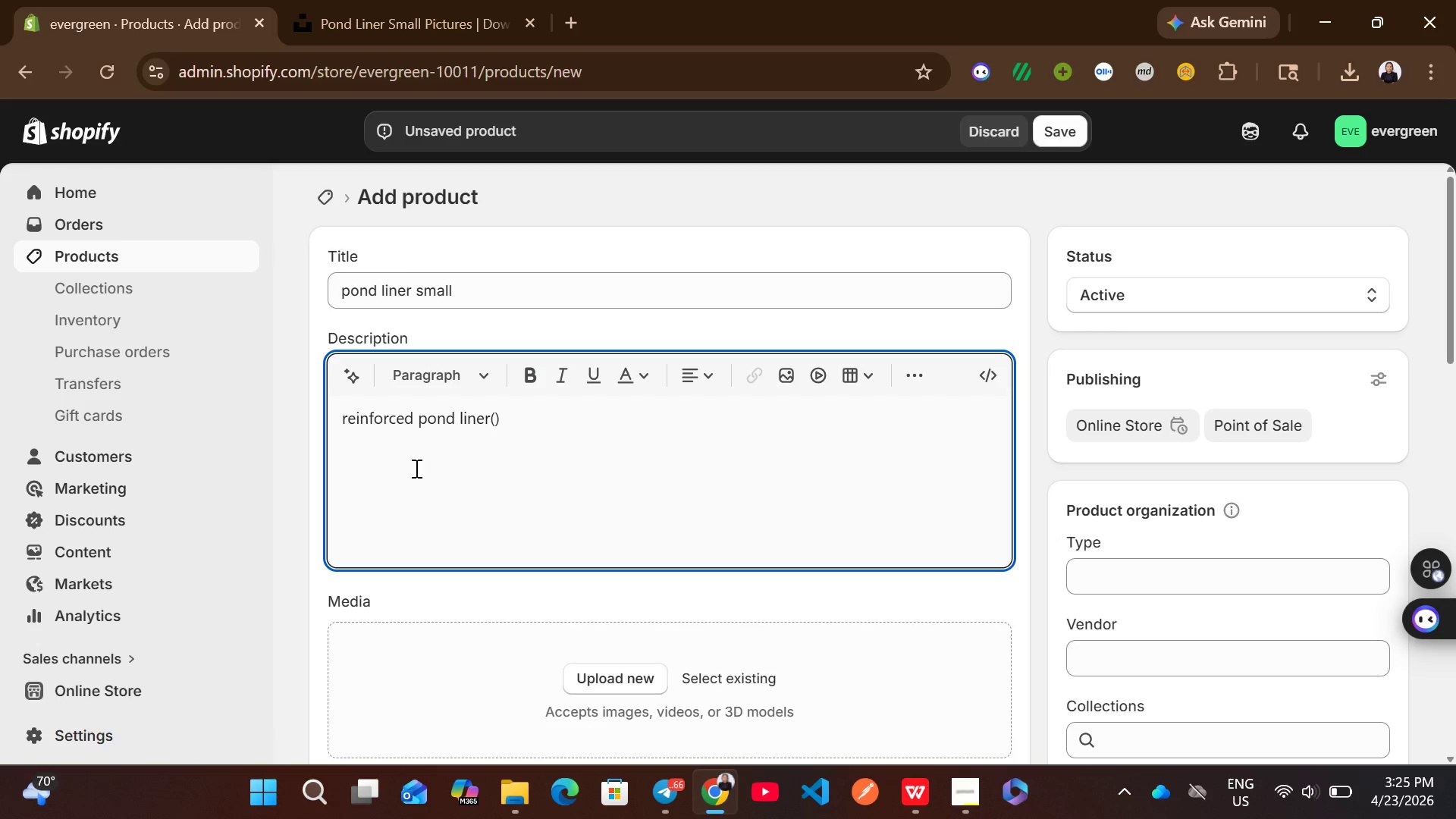 
type(small)
 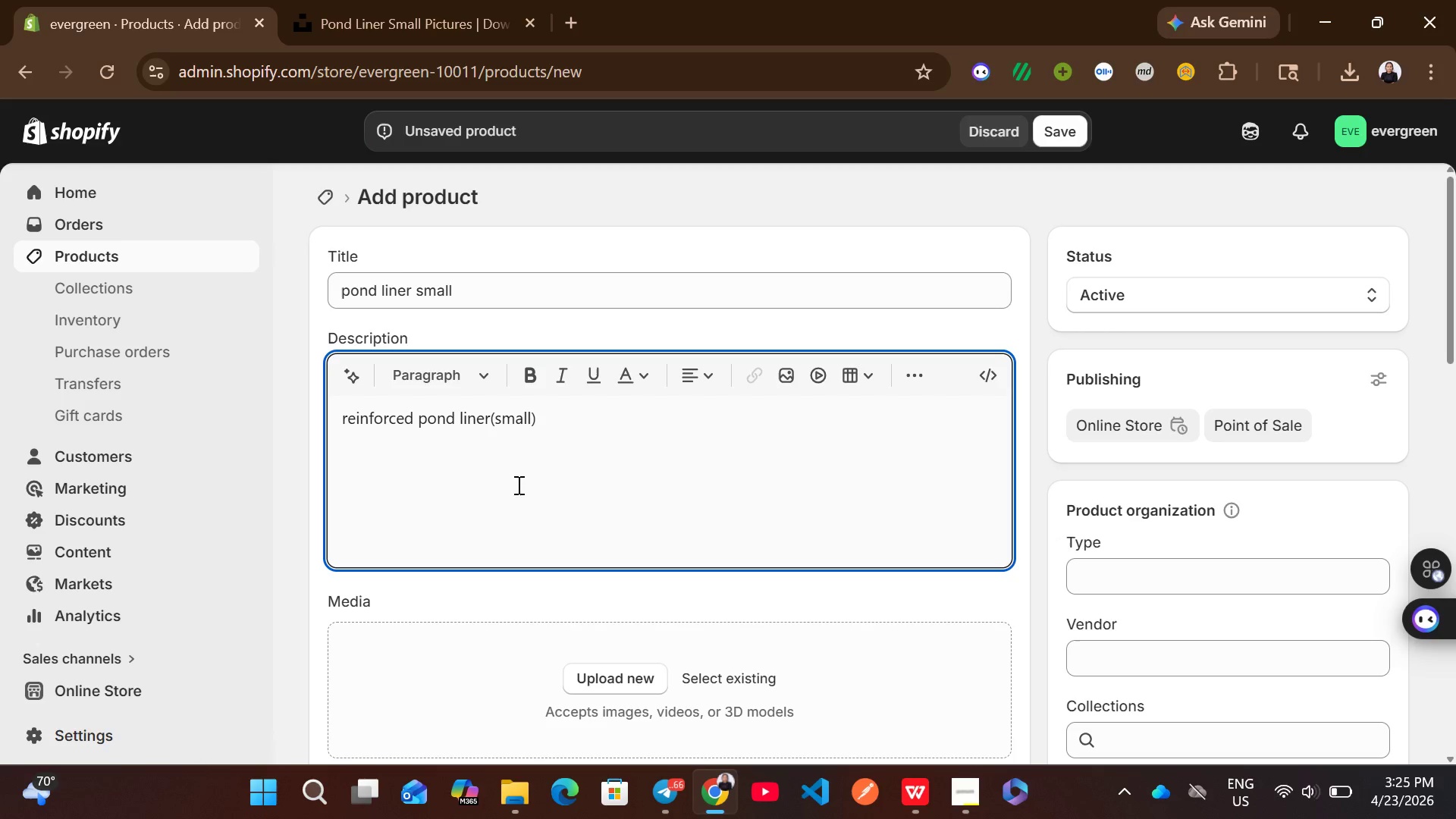 
left_click([526, 495])
 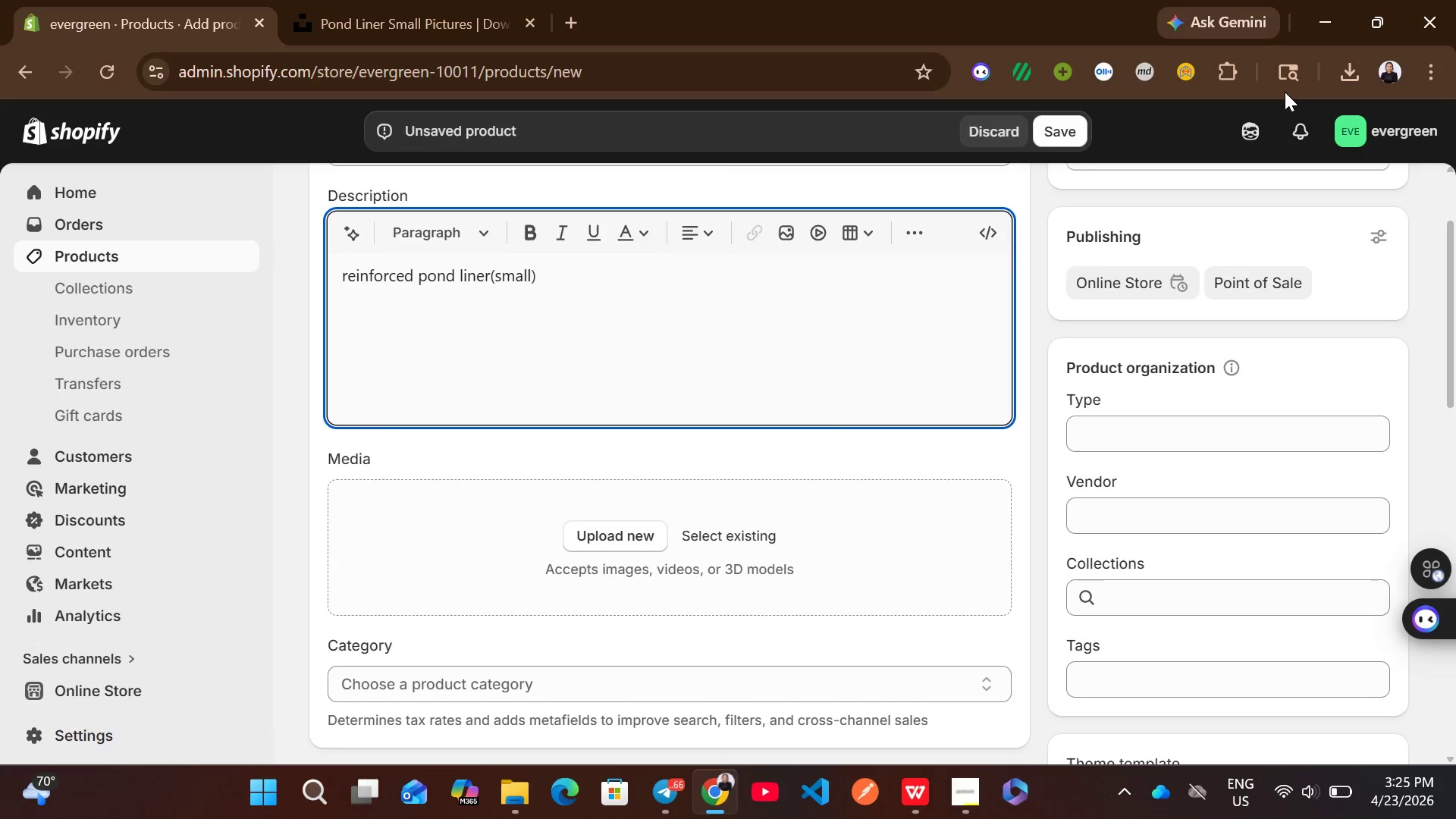 
left_click([1345, 69])
 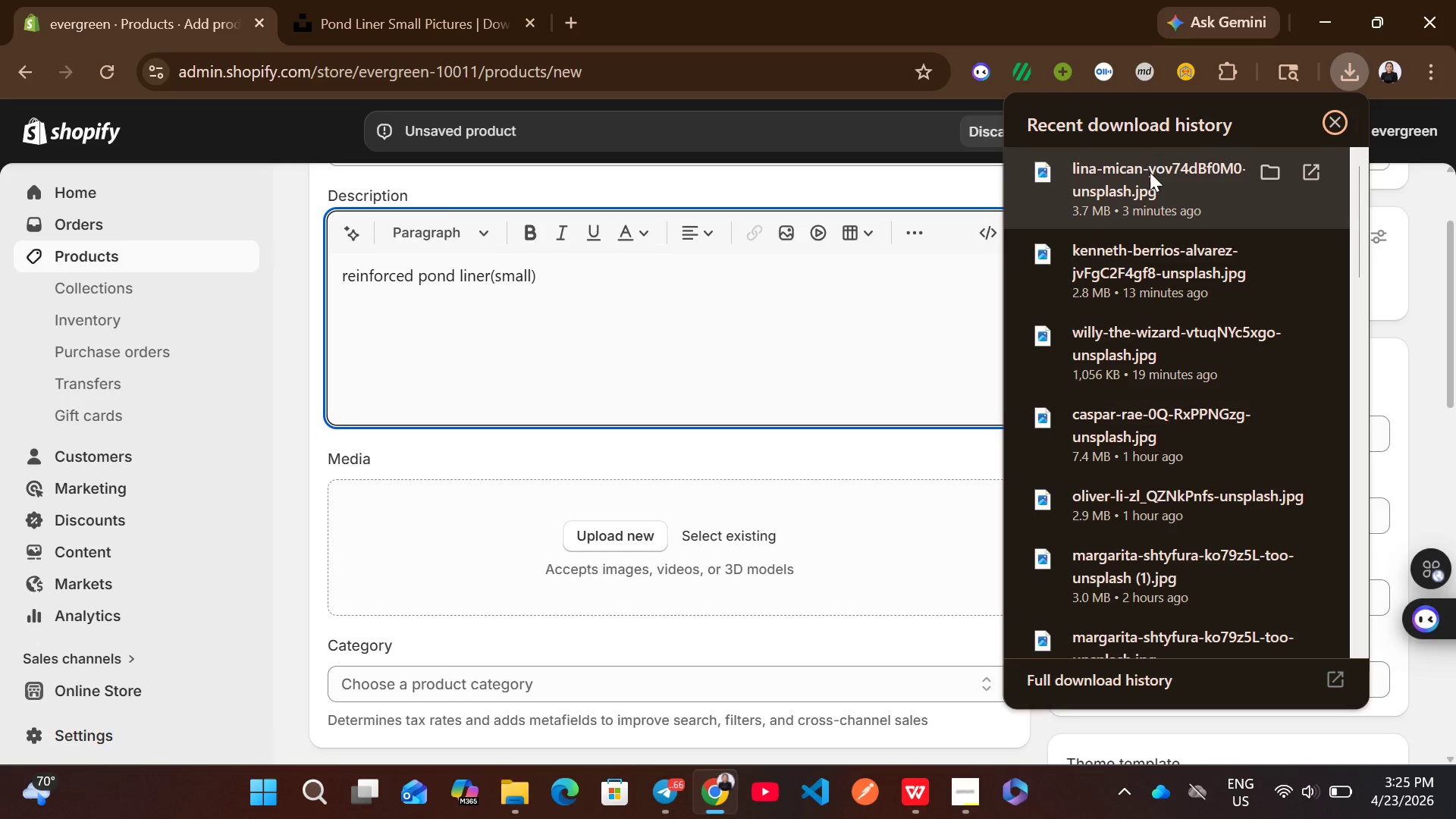 
left_click_drag(start_coordinate=[1150, 184], to_coordinate=[764, 566])
 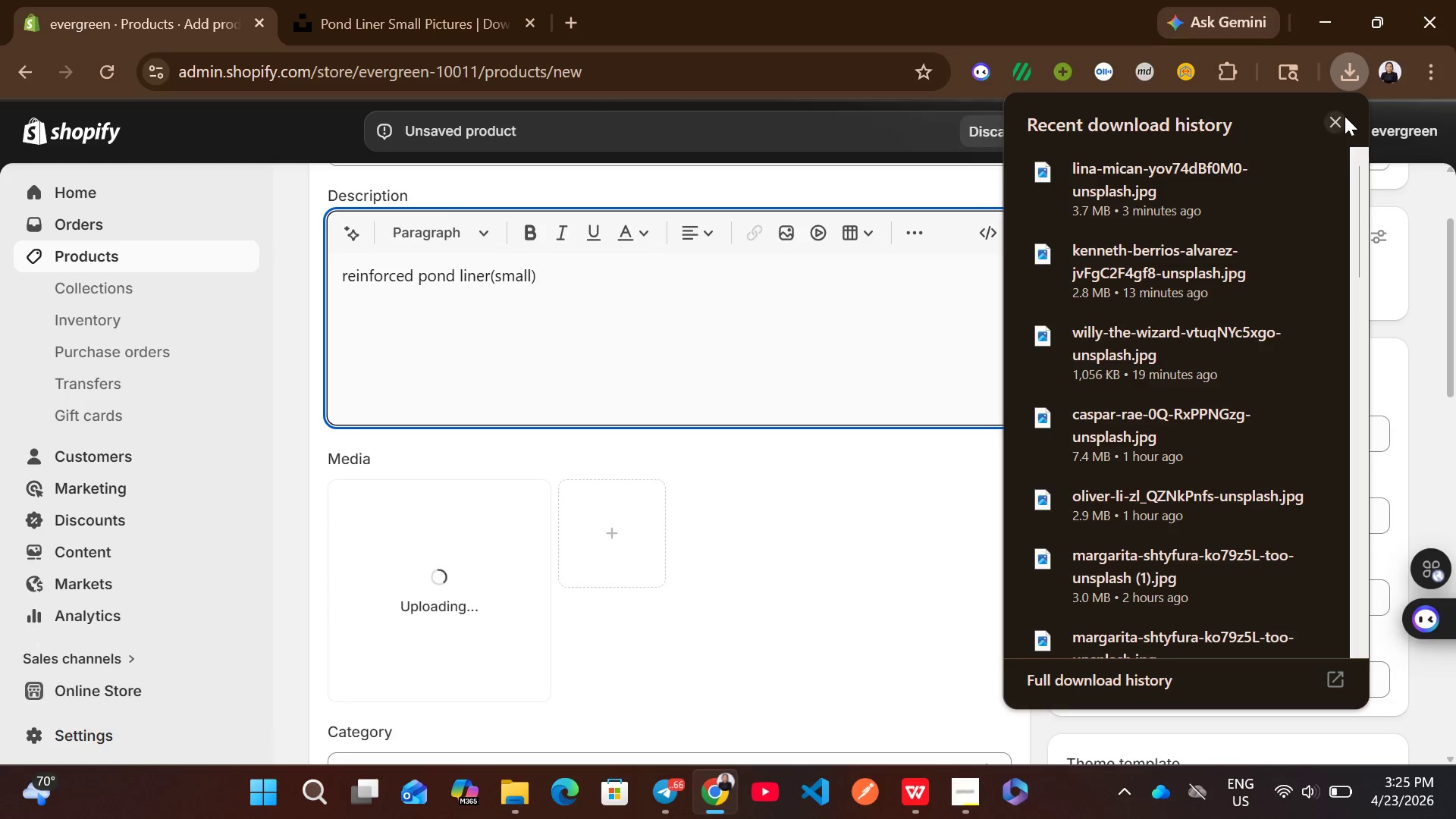 
left_click([1329, 116])
 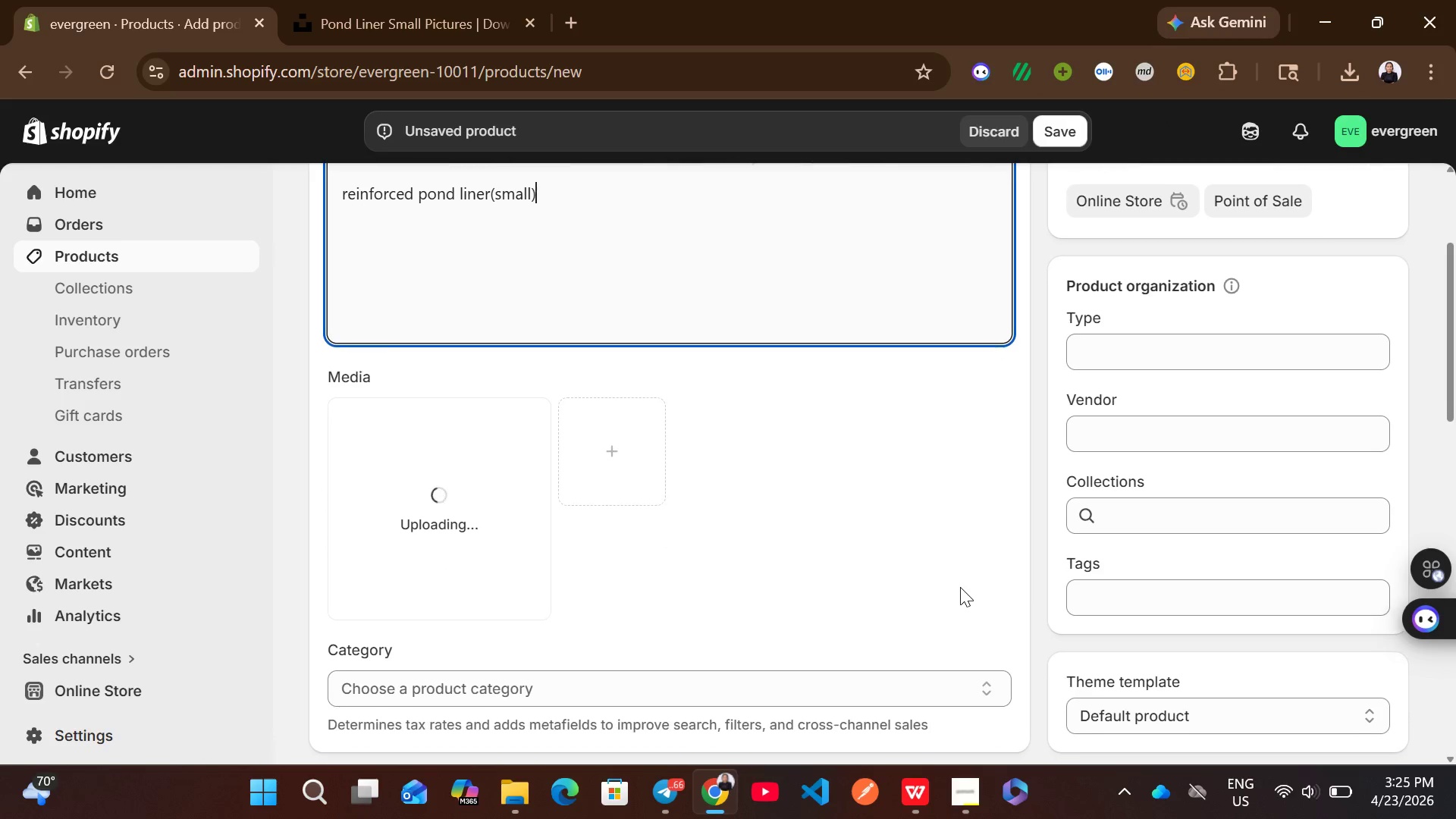 
left_click([1153, 363])
 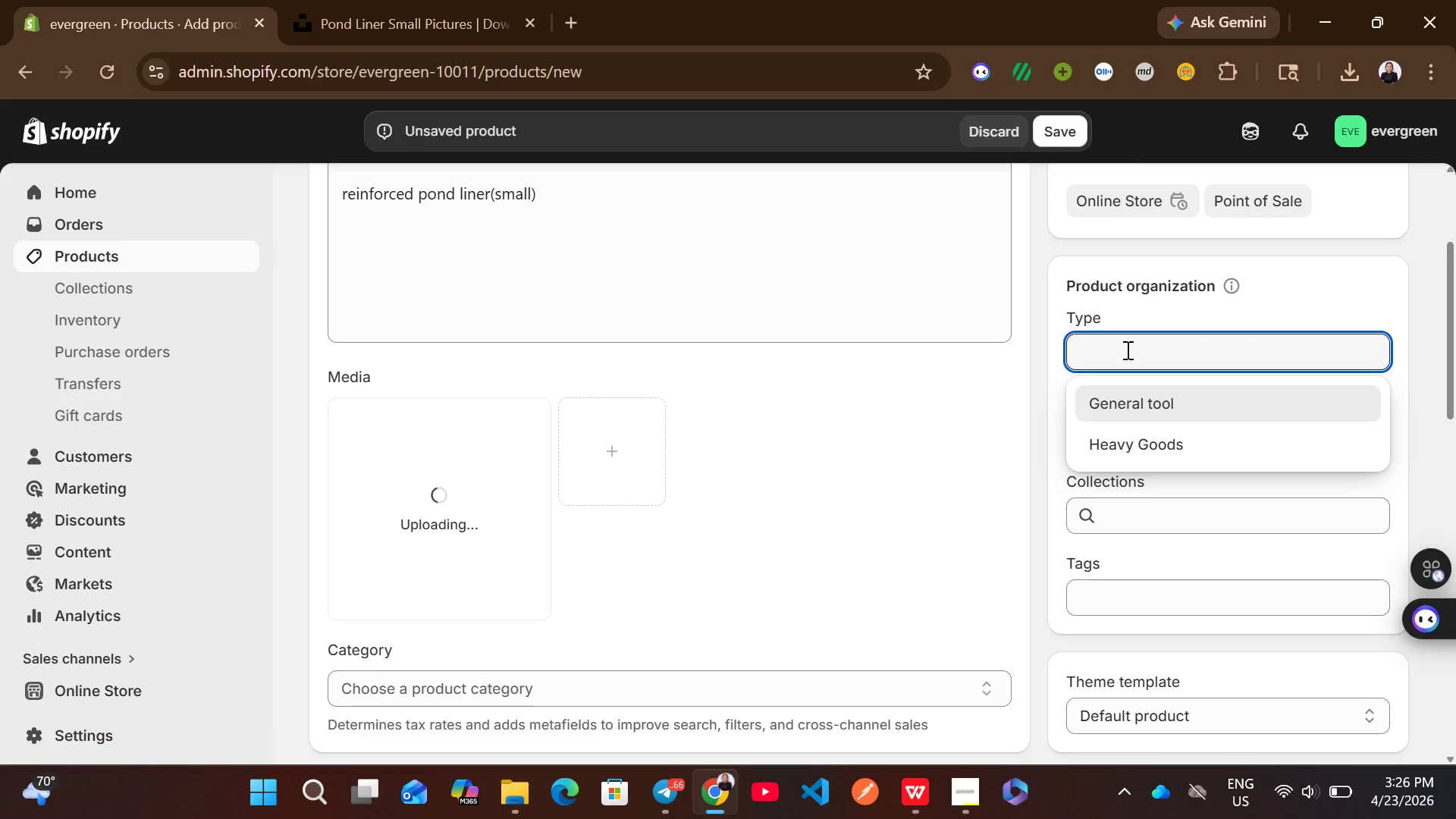 
left_click([1137, 442])
 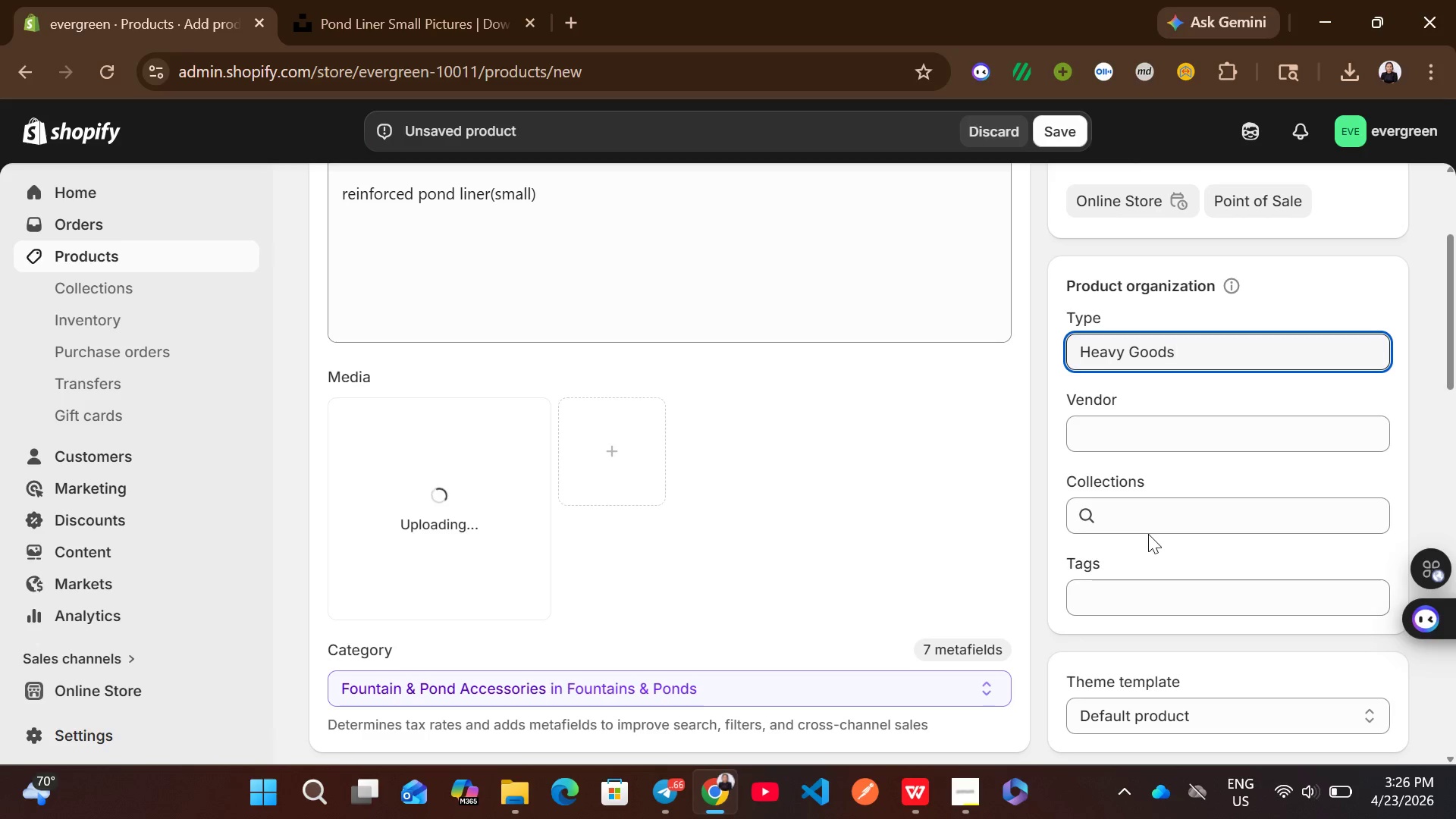 
left_click([1154, 507])
 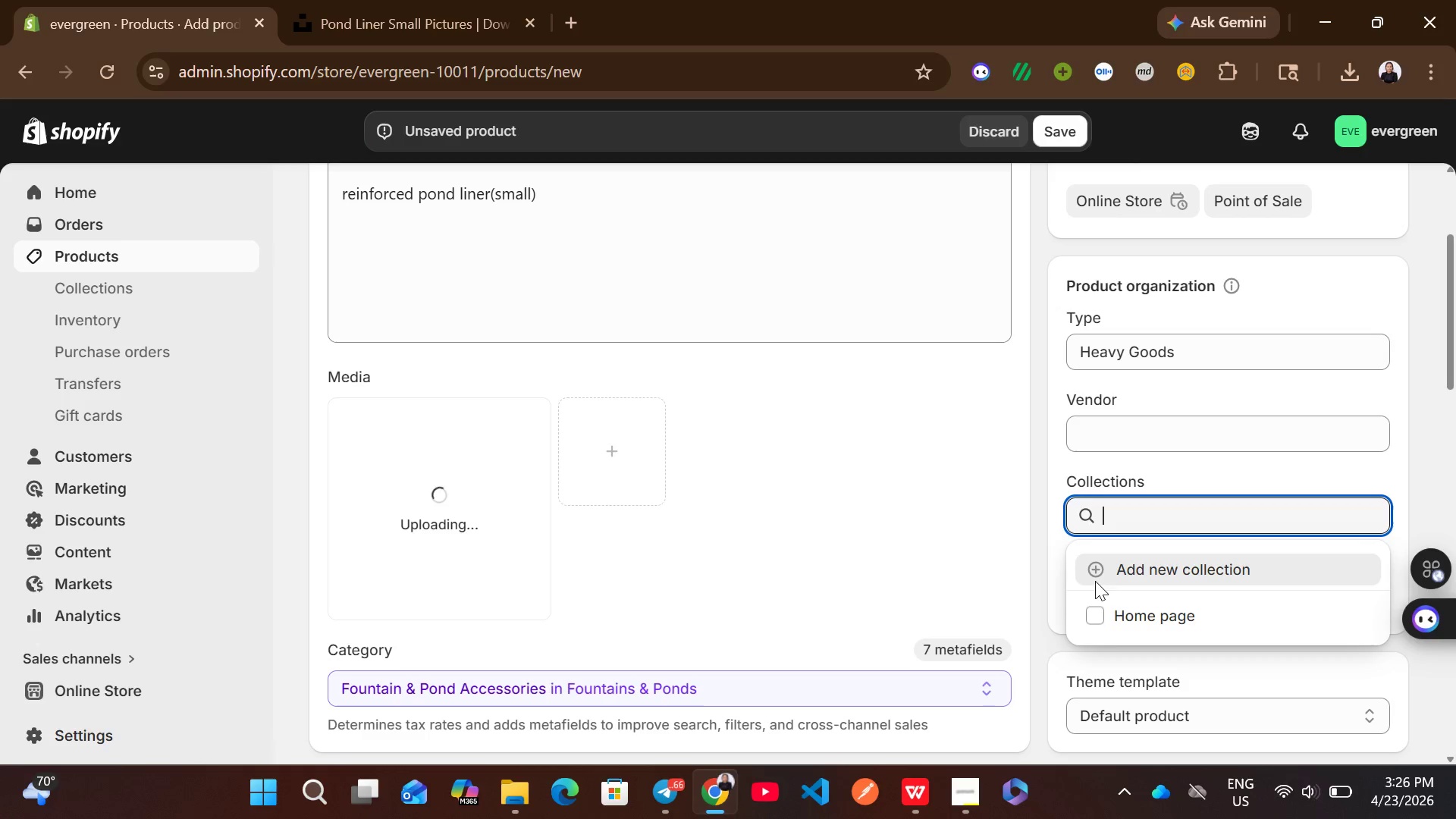 
left_click([1038, 627])
 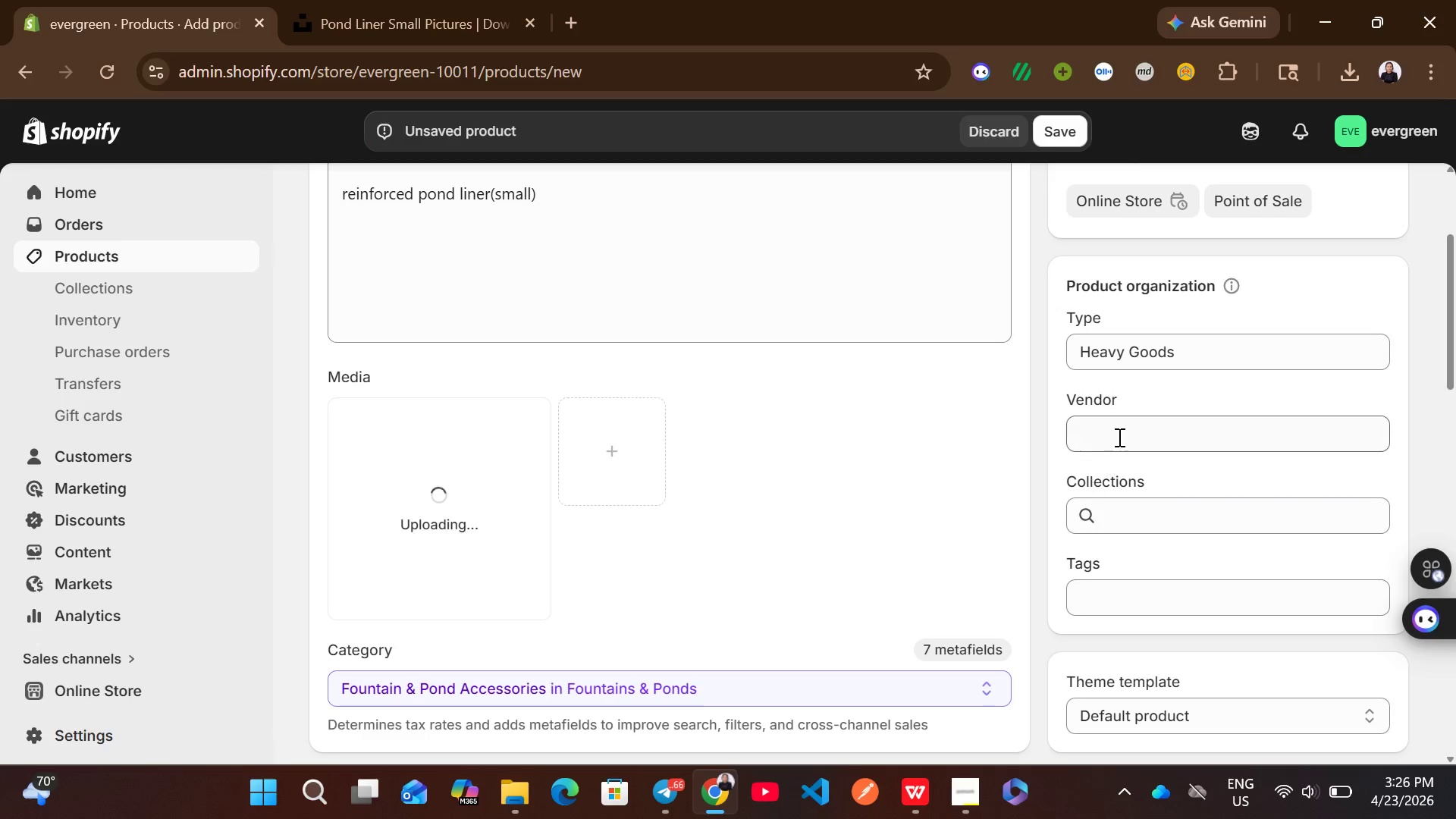 
left_click([1119, 435])
 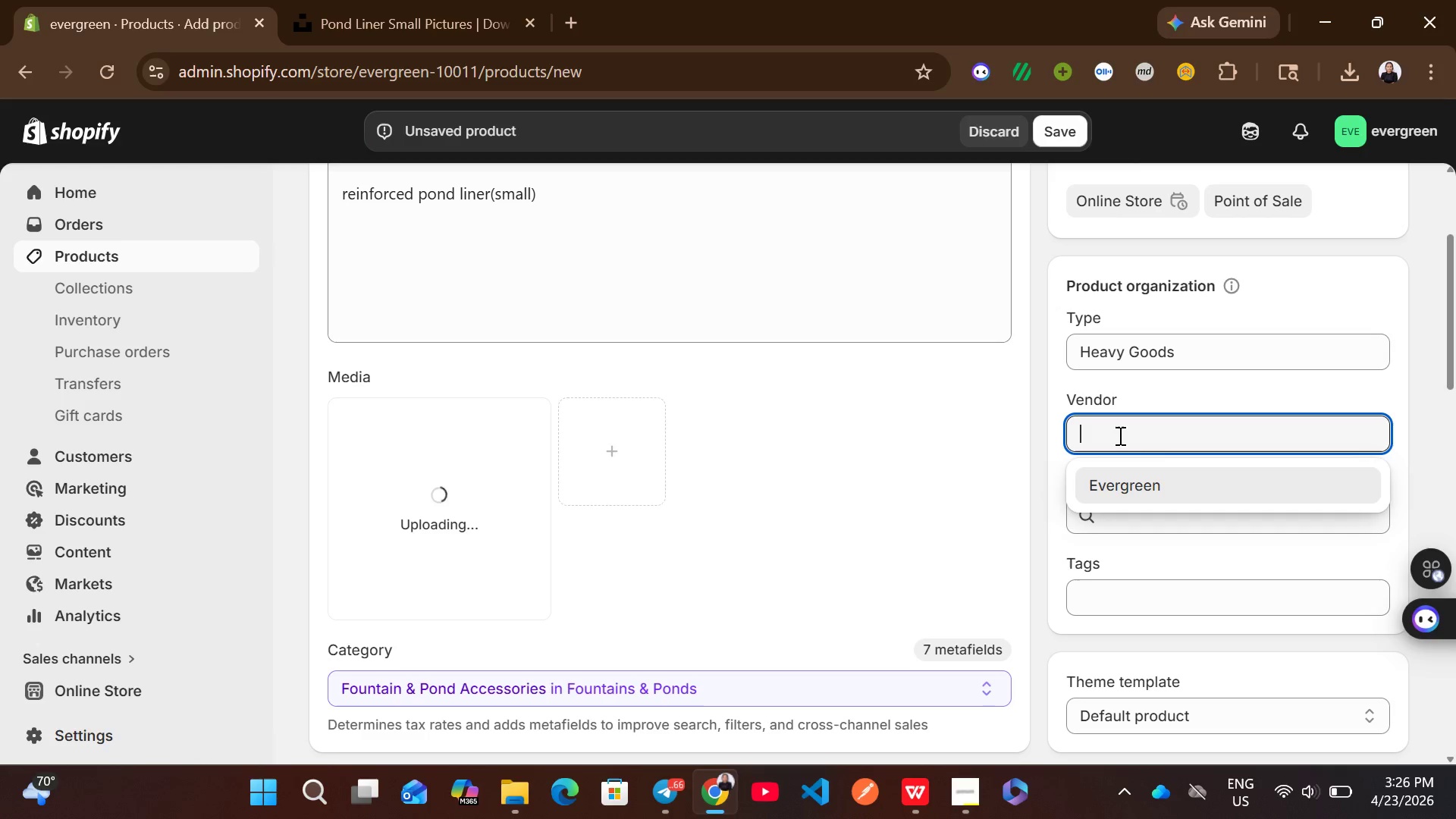 
type(Evergreen )
 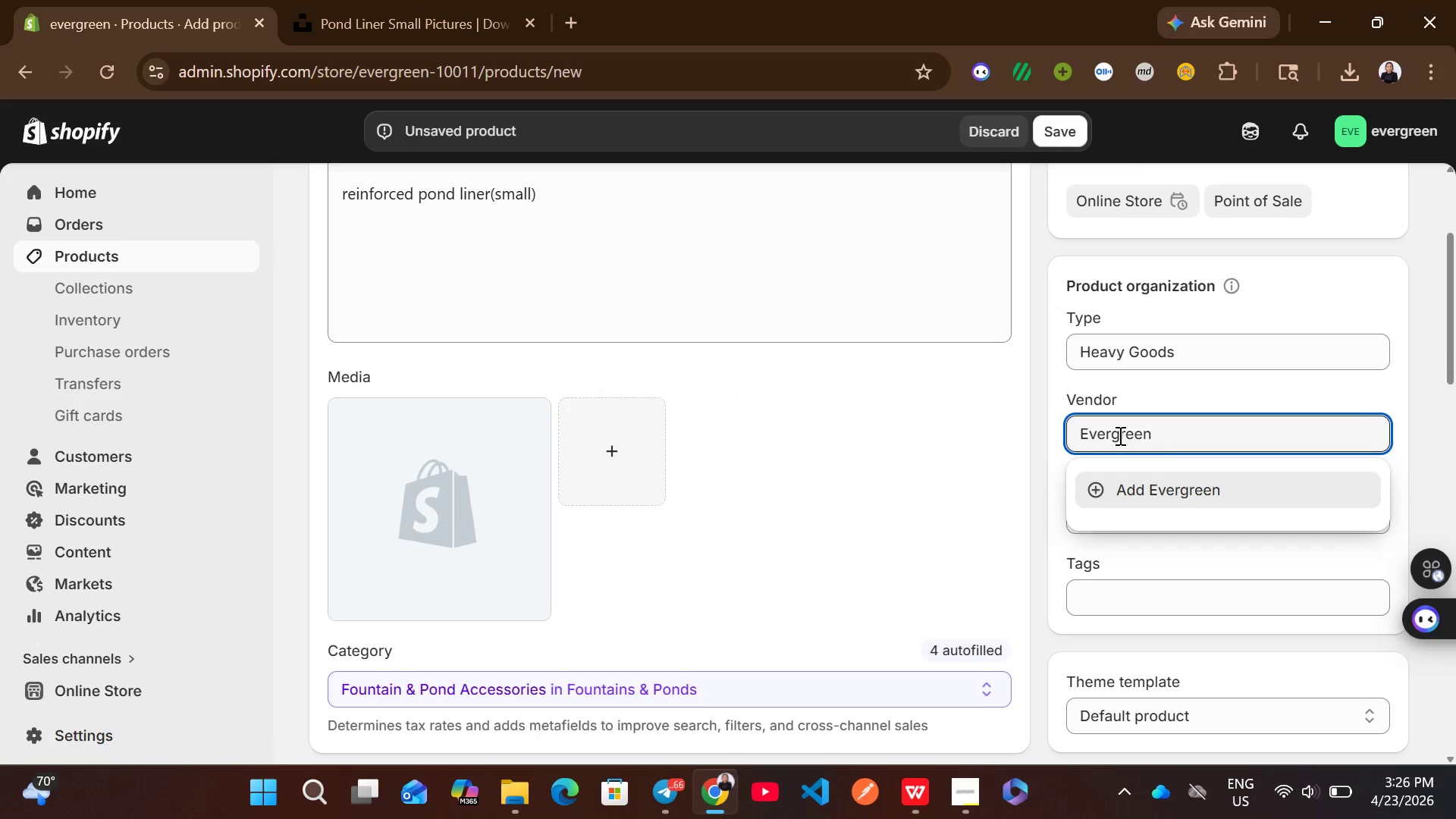 
wait(5.44)
 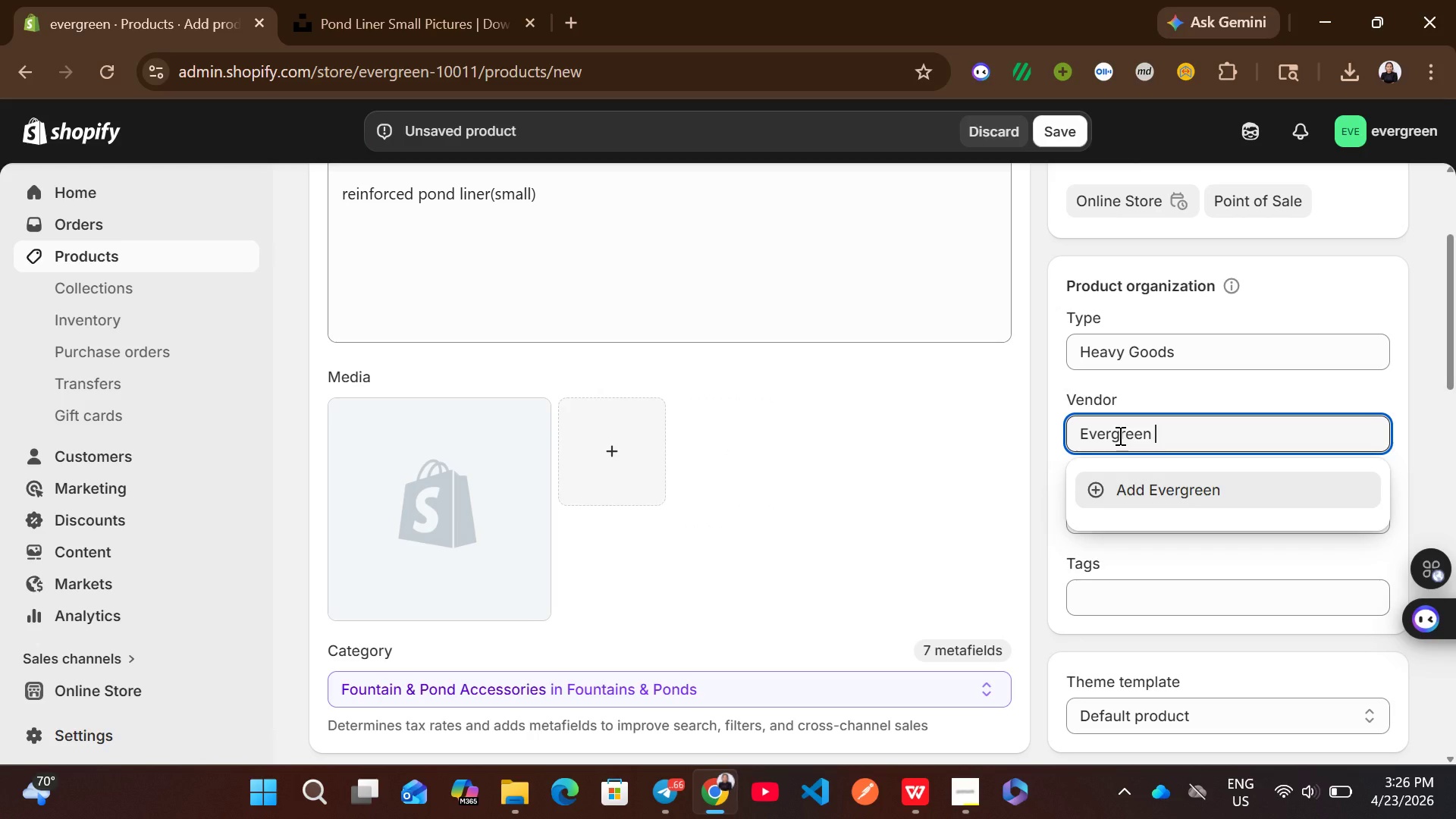 
type(Turf and Pond)
 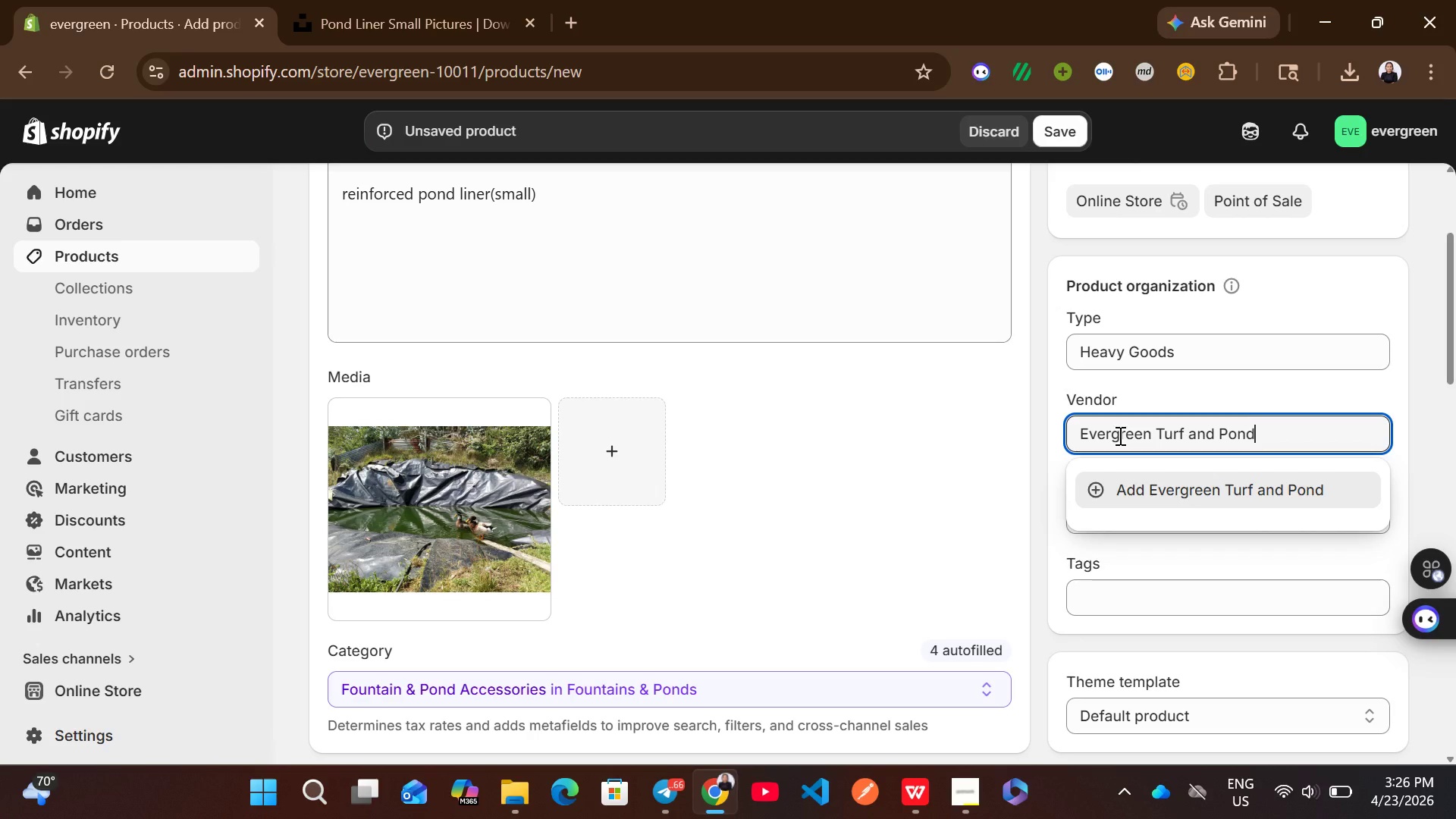 
left_click([1166, 319])
 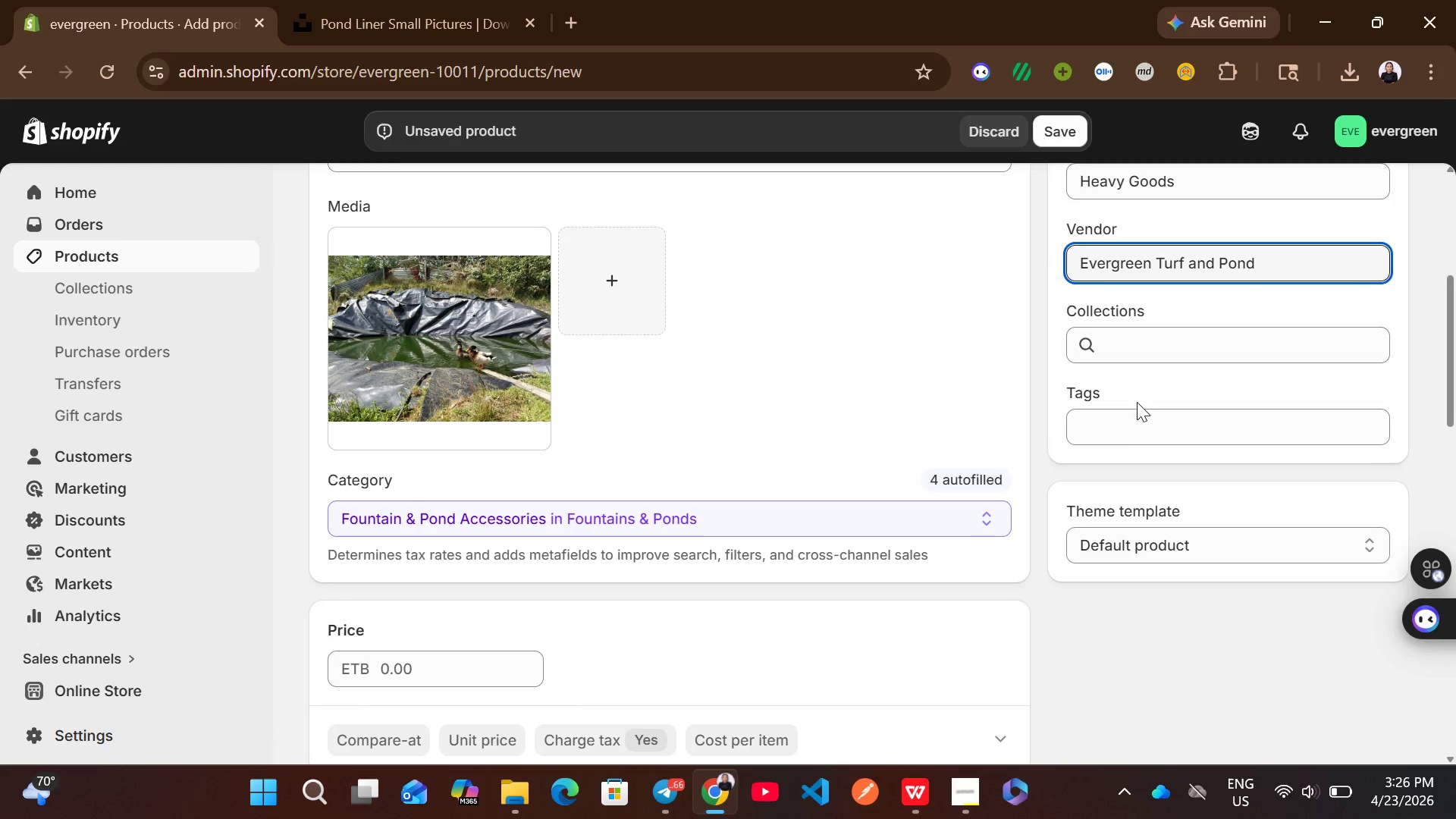 
left_click([1122, 436])
 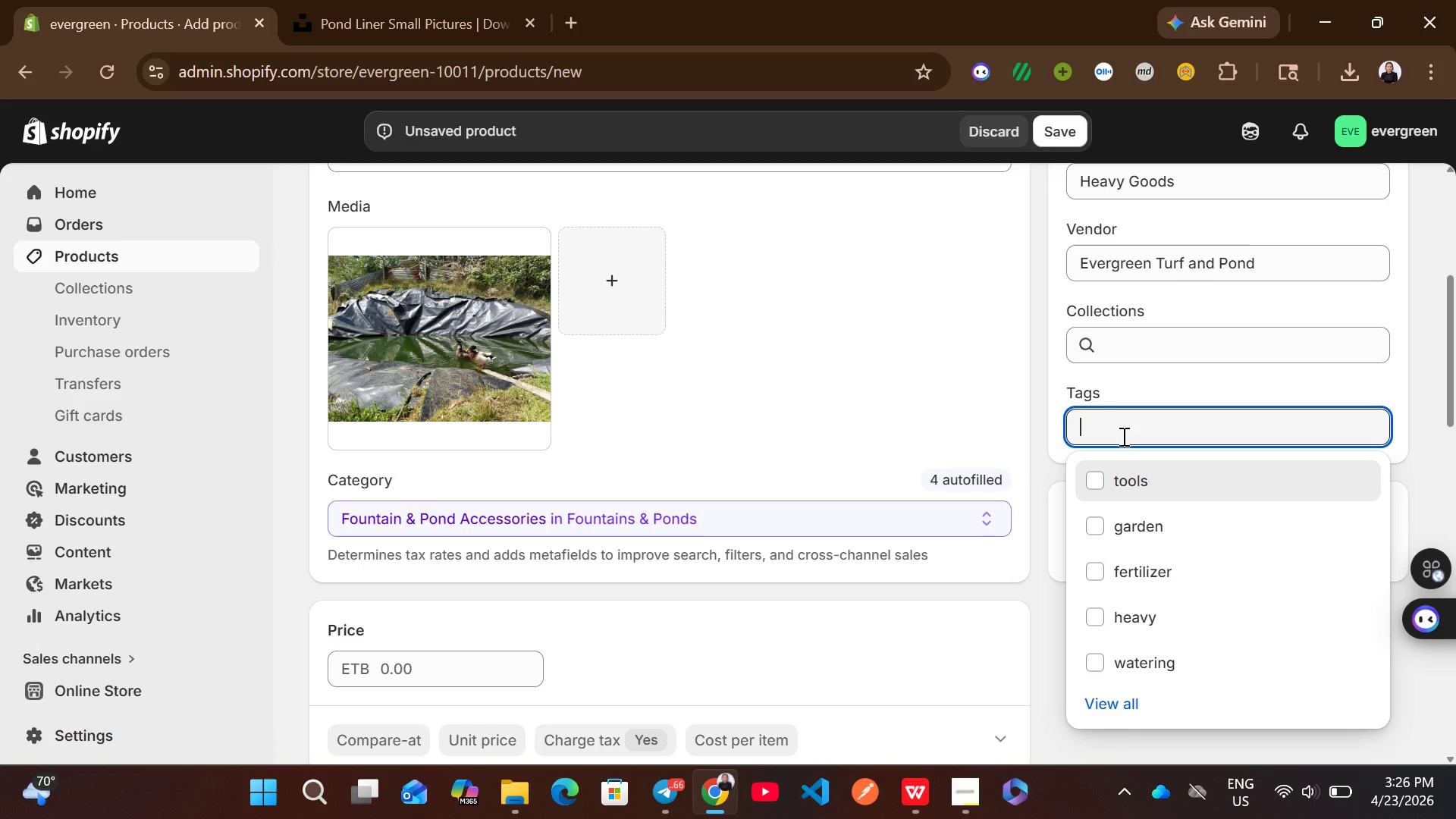 
wait(7.38)
 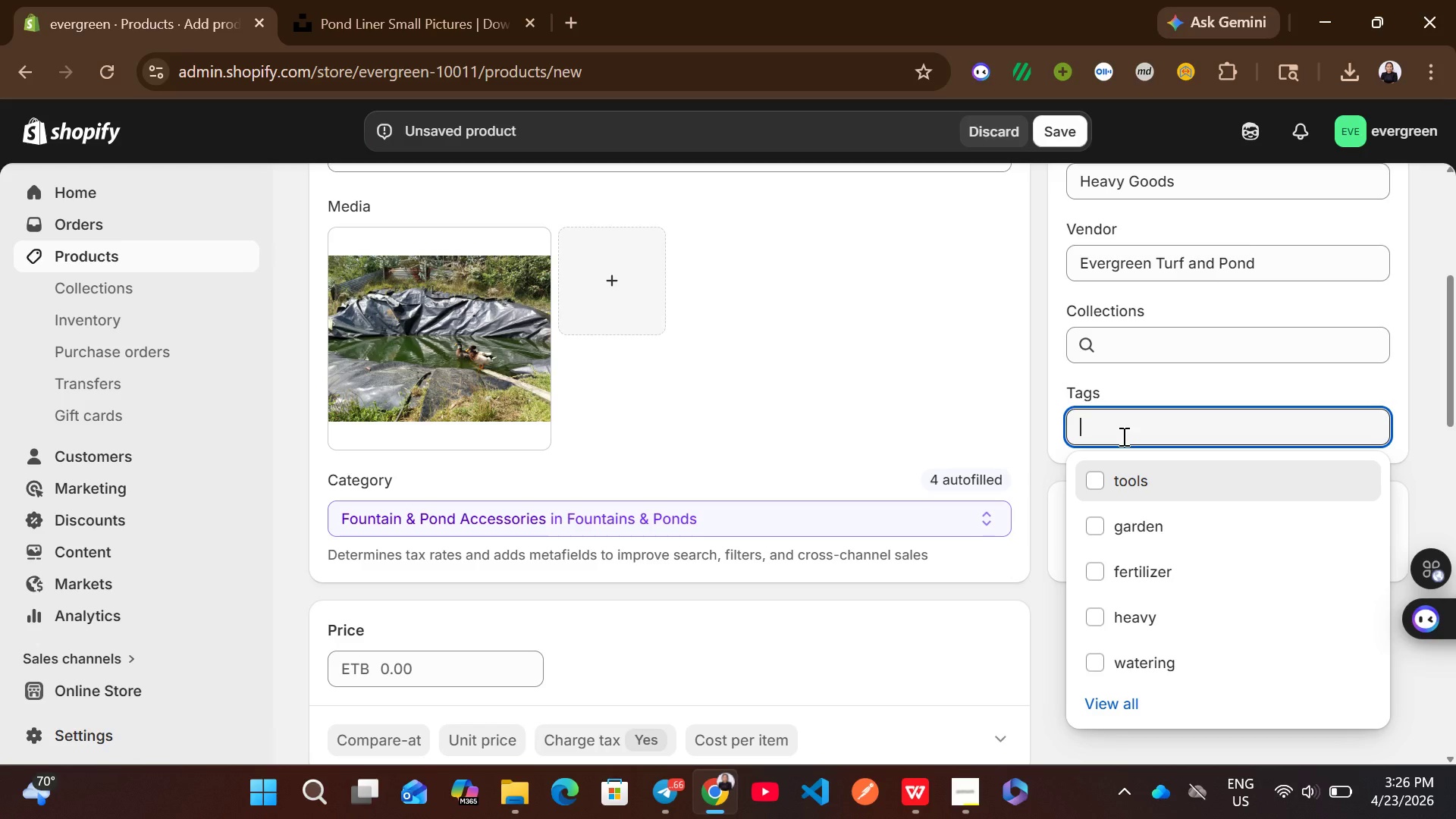 
type(pond)
 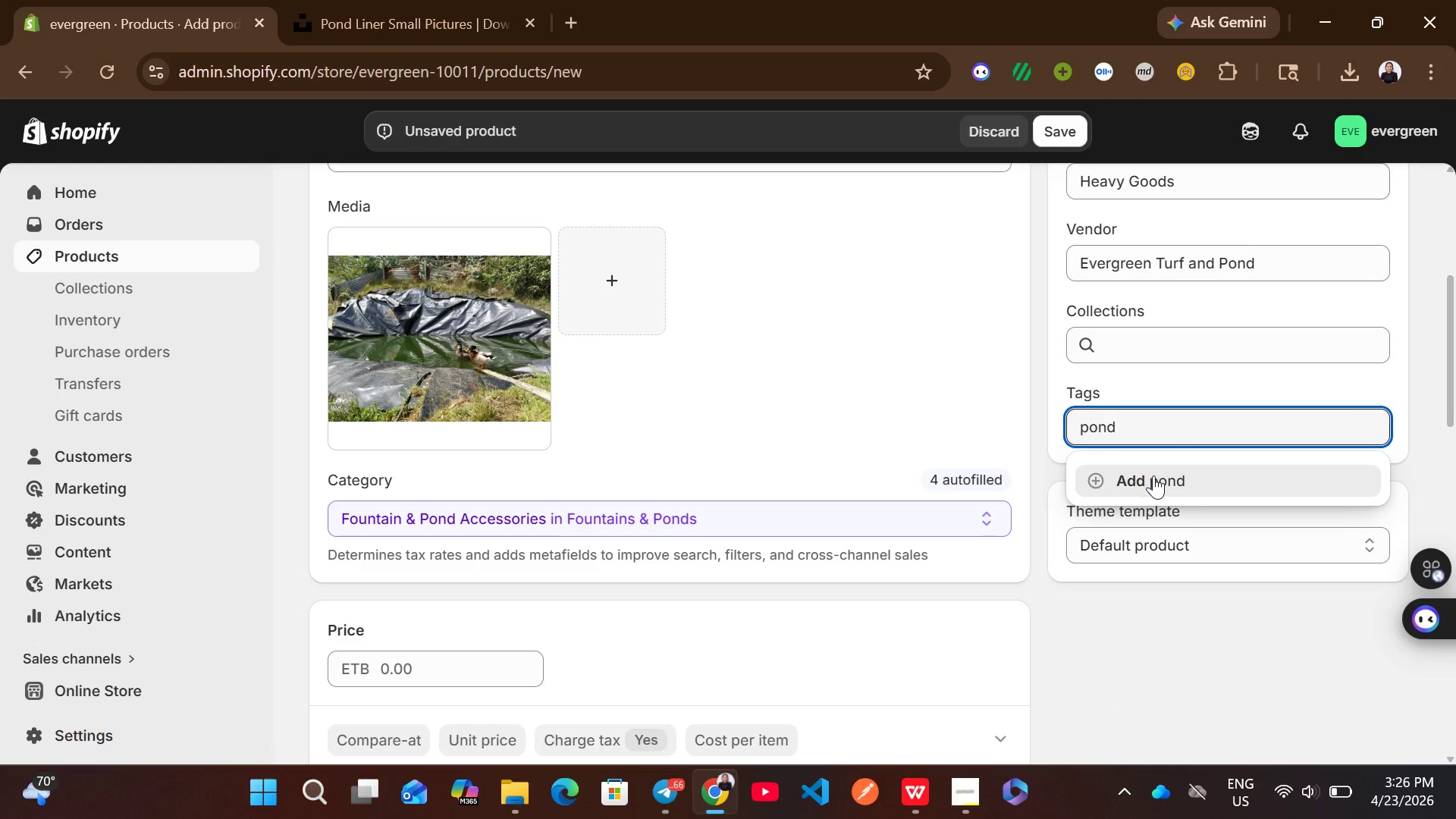 
left_click([1162, 481])
 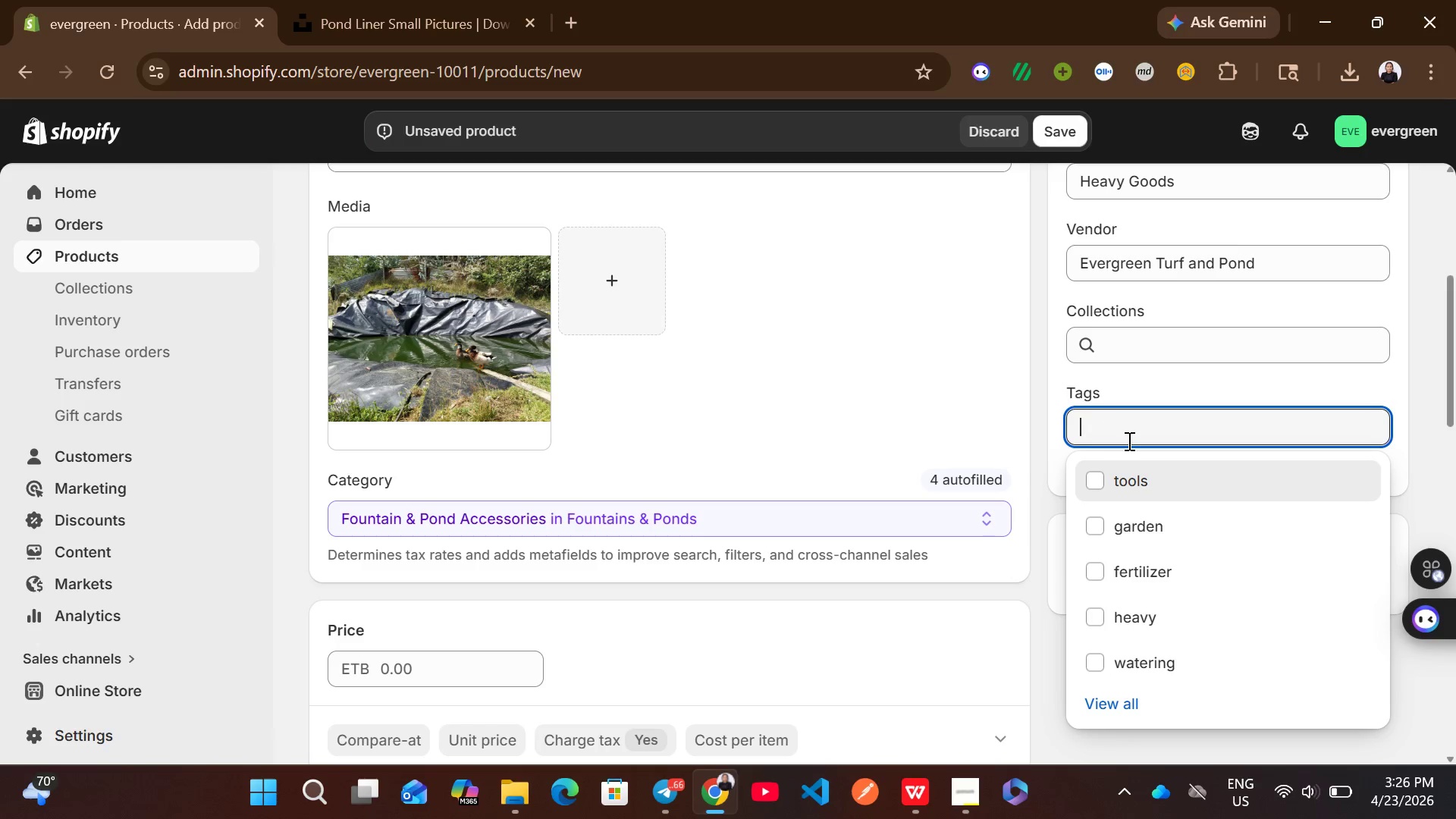 
type(k)
key(Backspace)
type(linear)
 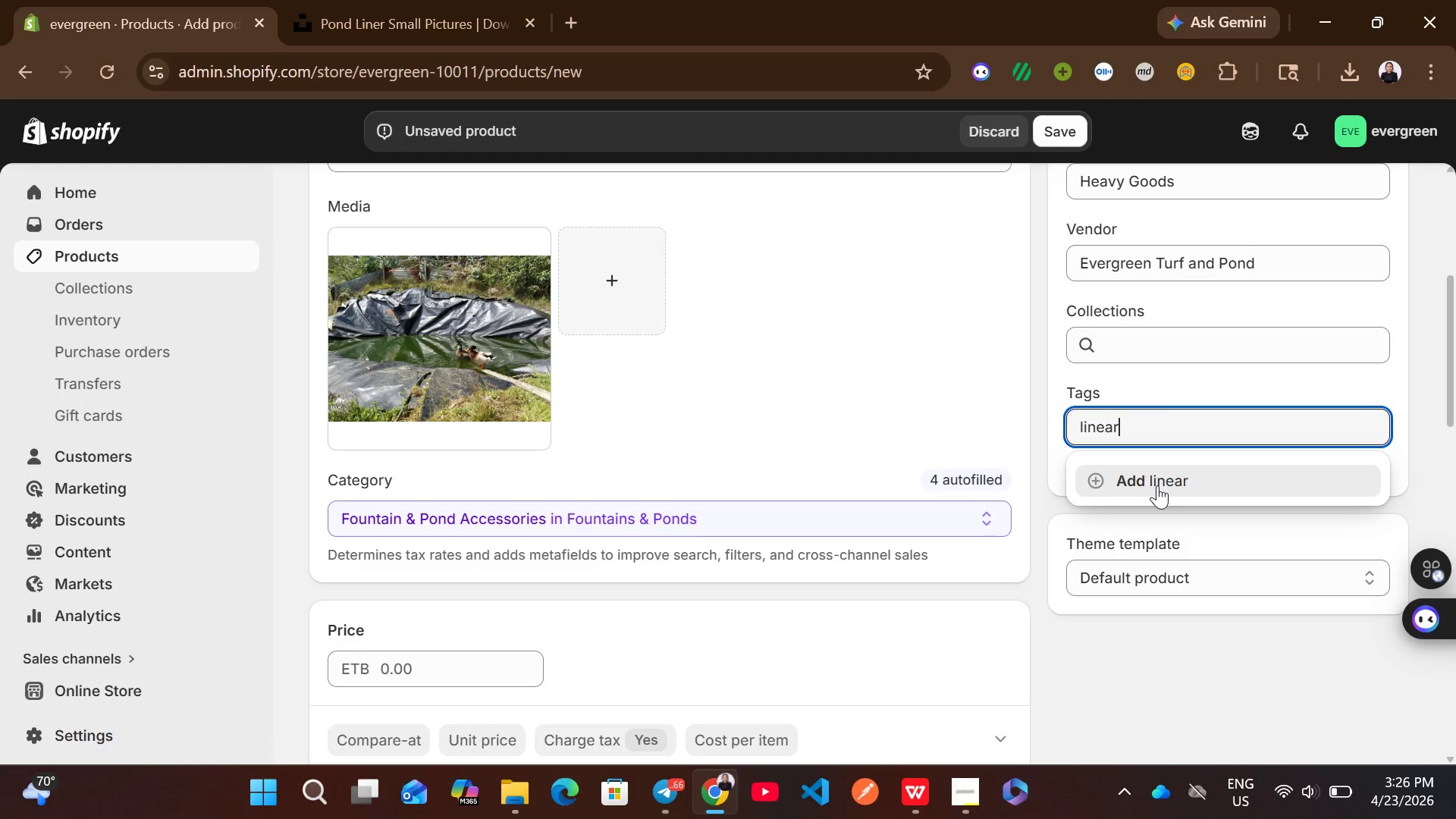 
wait(5.81)
 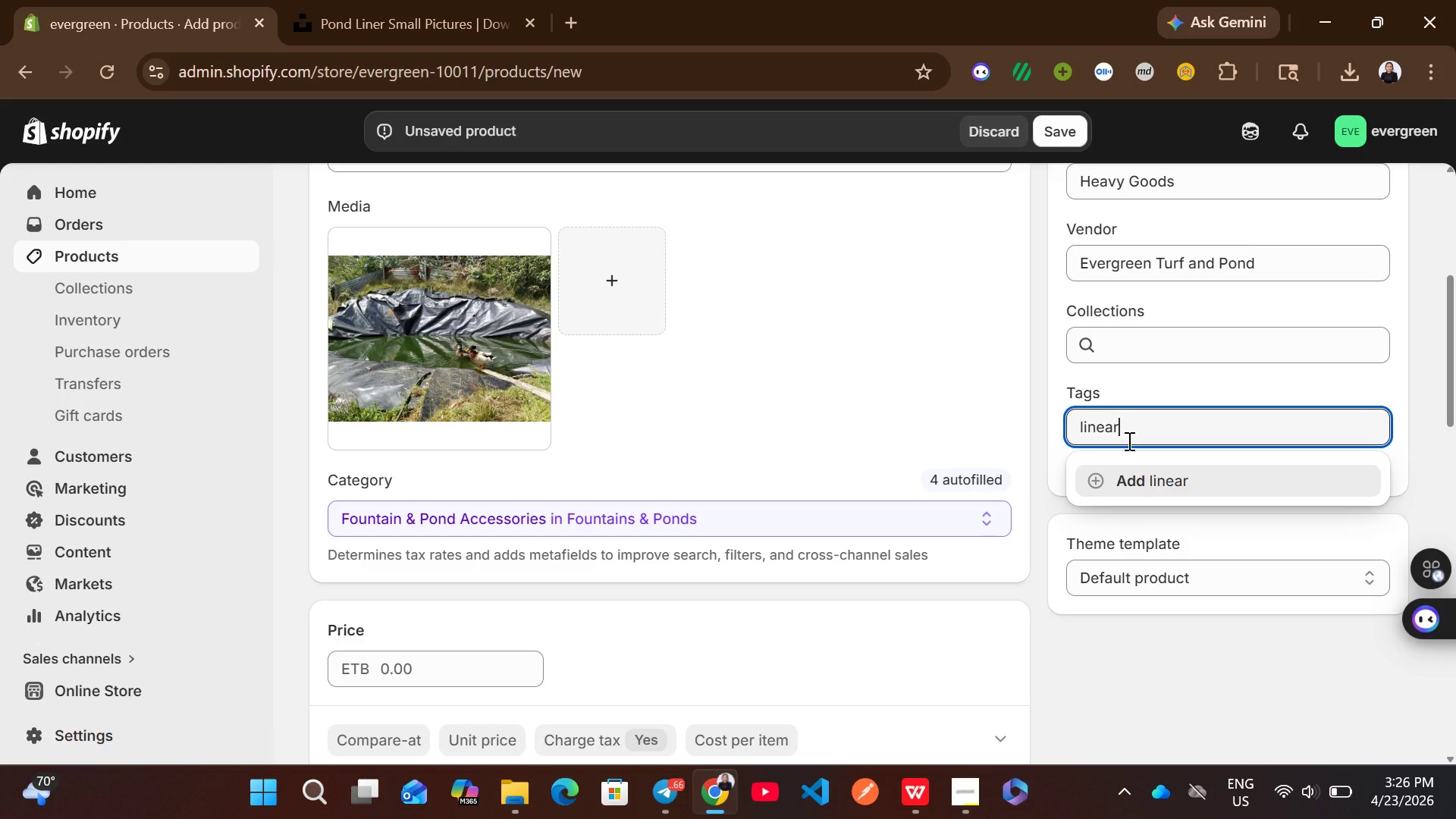 
left_click([1200, 478])
 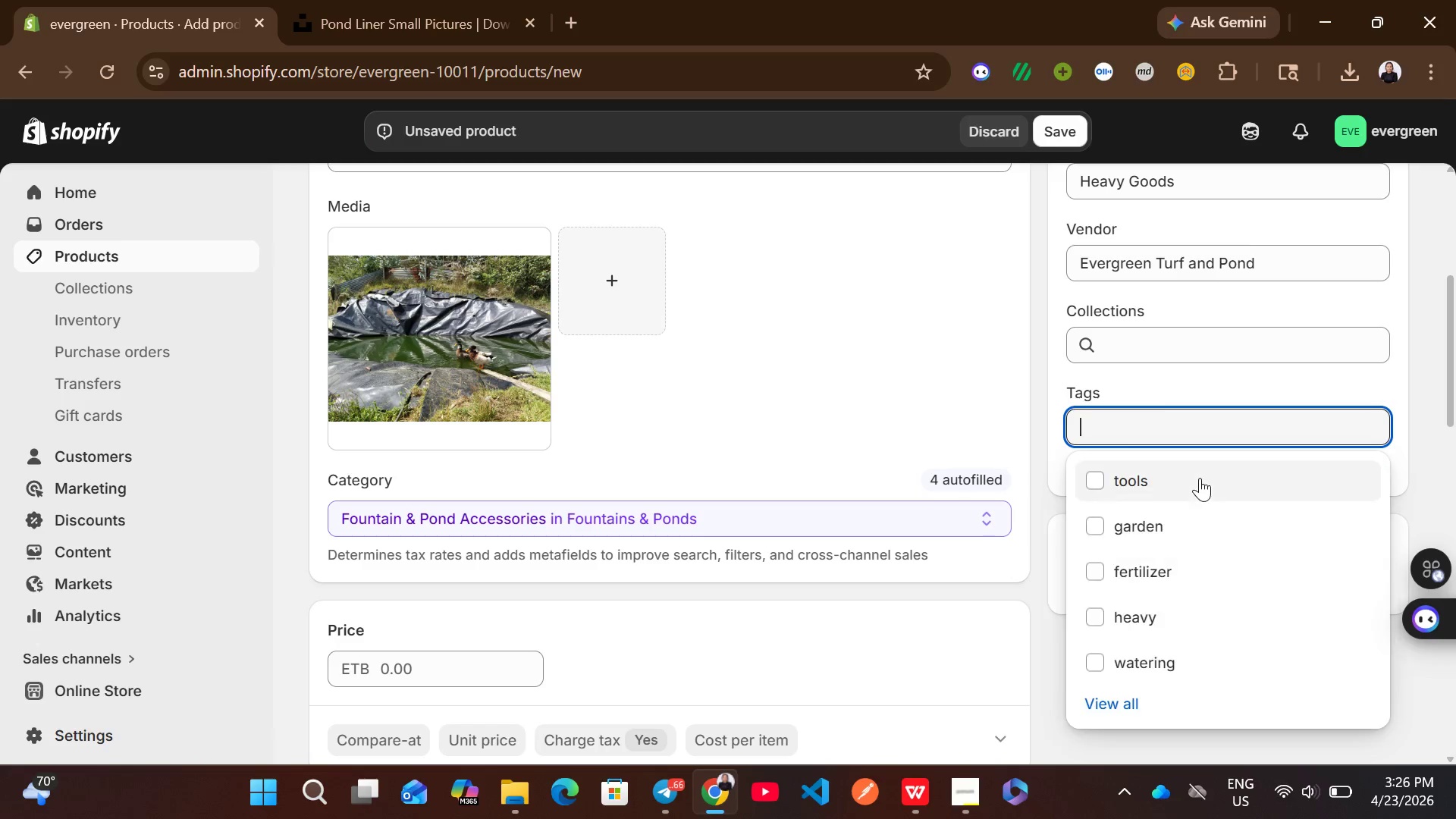 
left_click([1200, 478])
 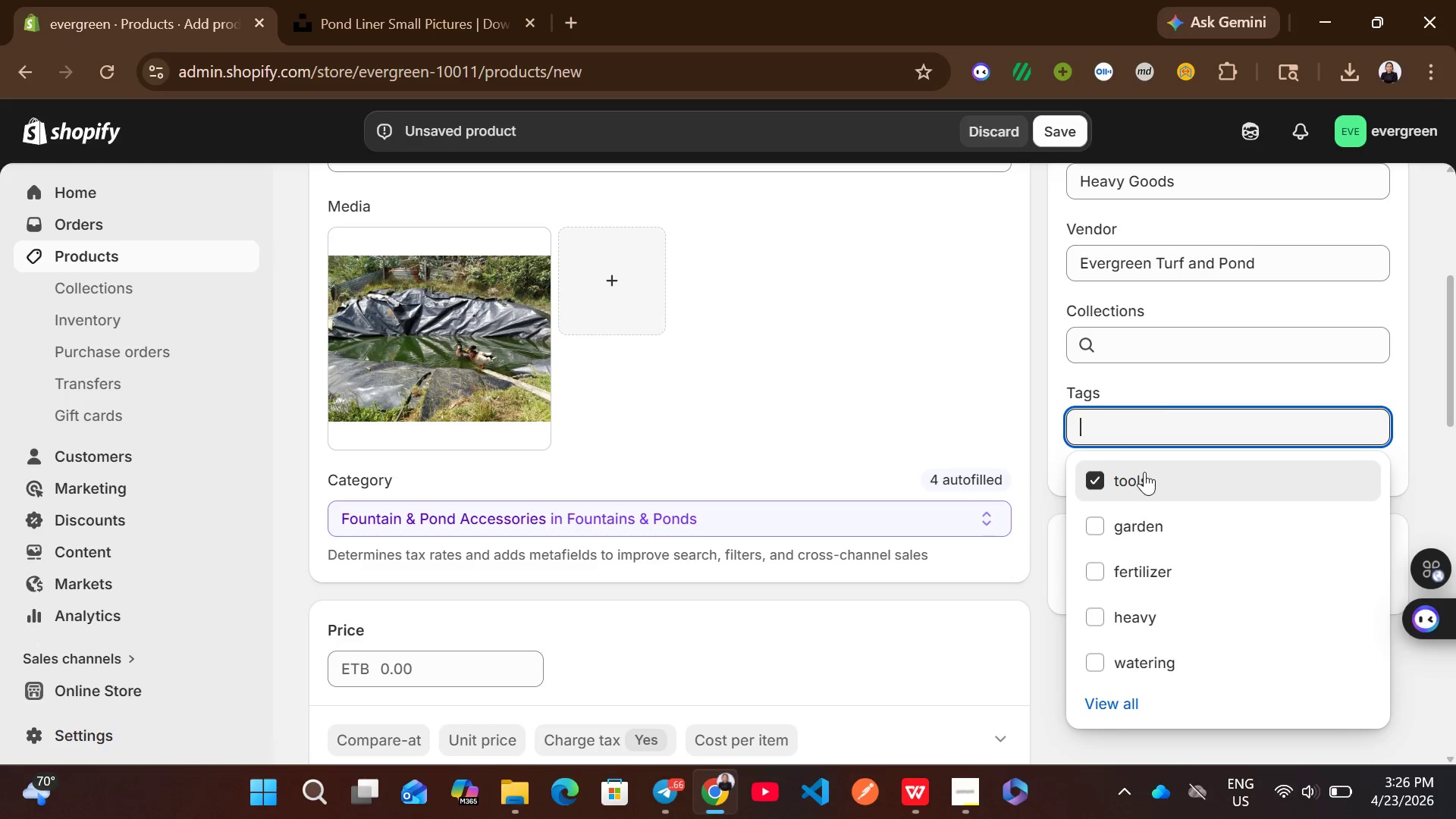 
left_click([1144, 472])
 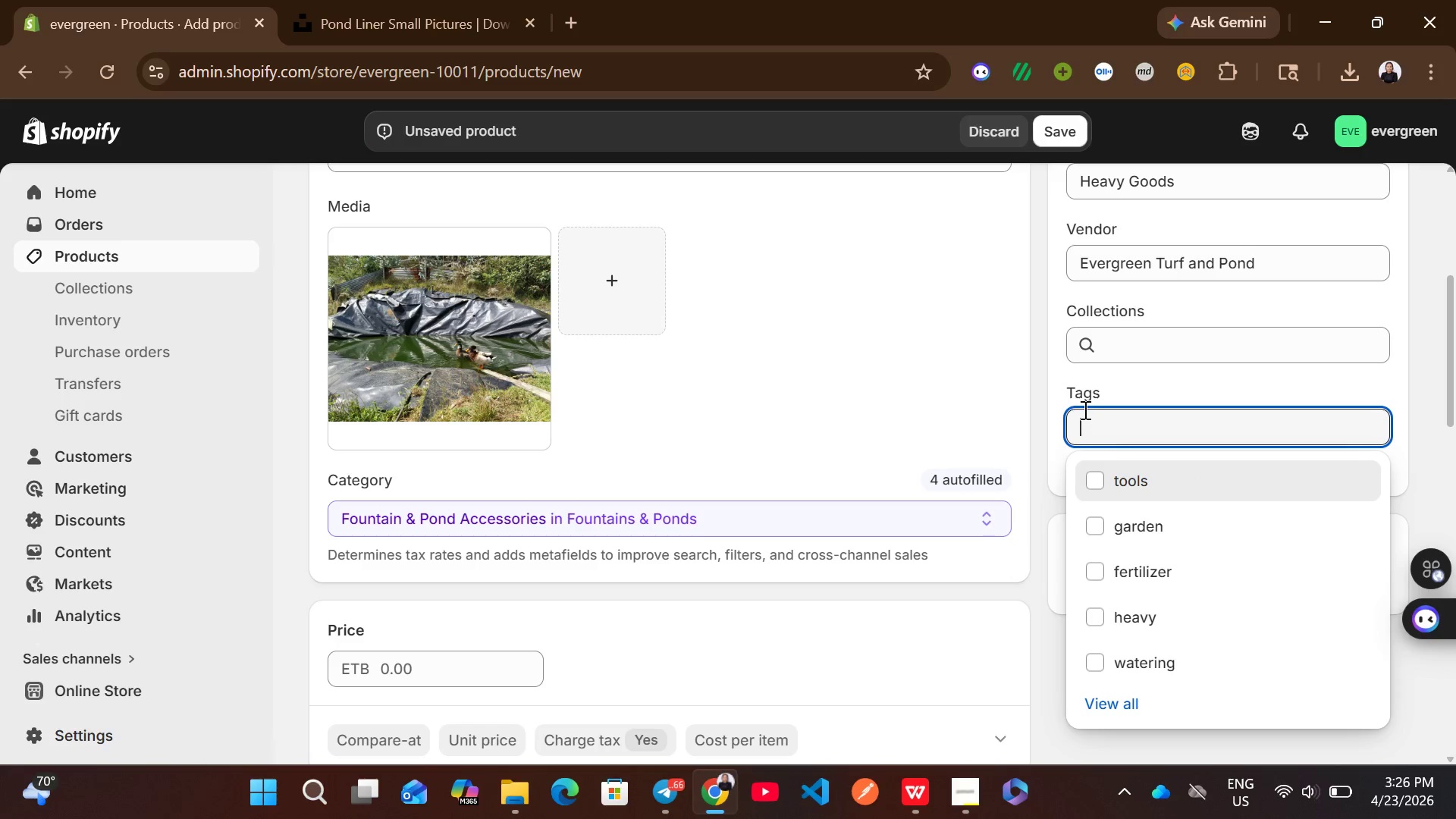 
left_click([1084, 410])
 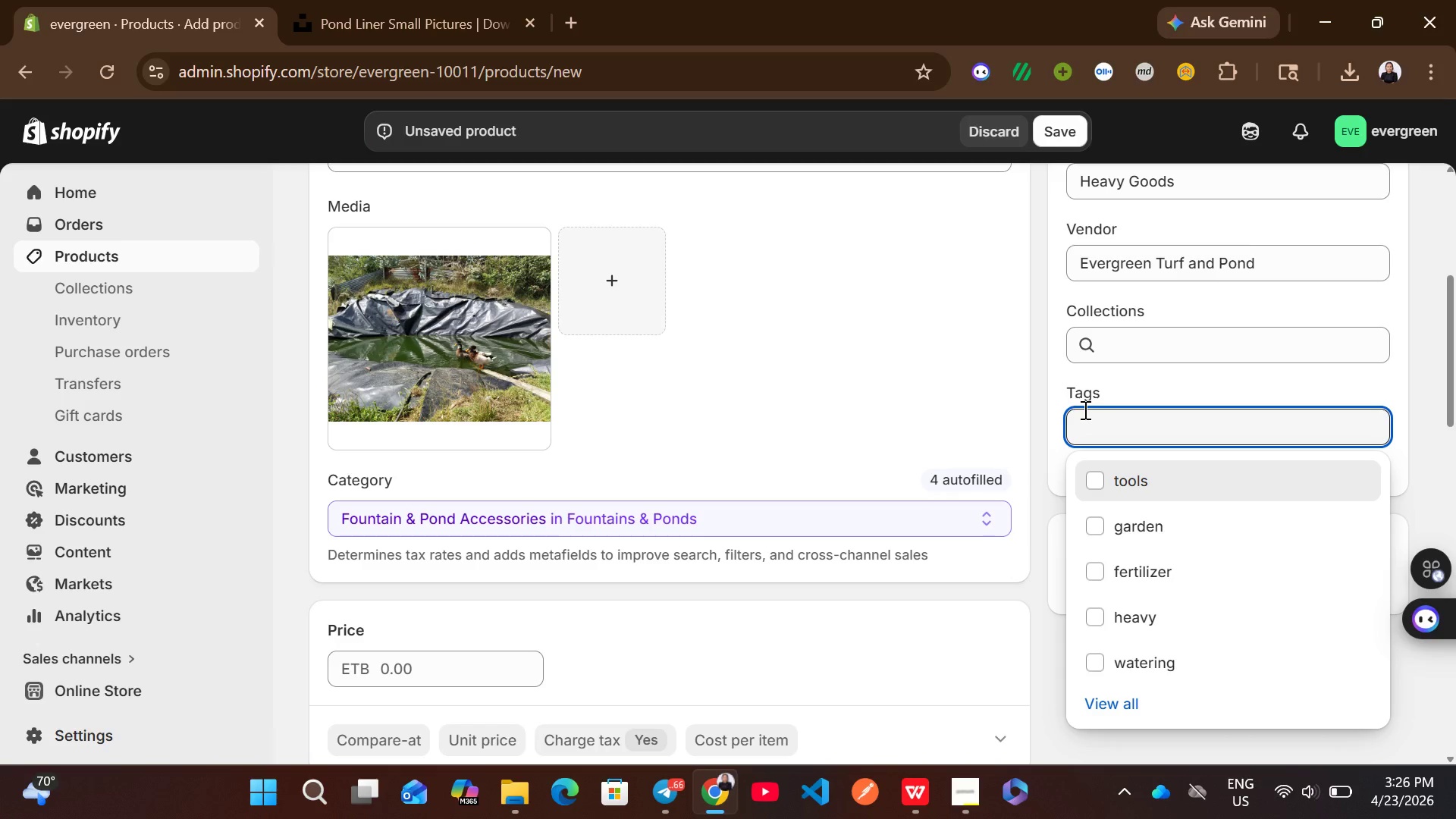 
type(hea)
 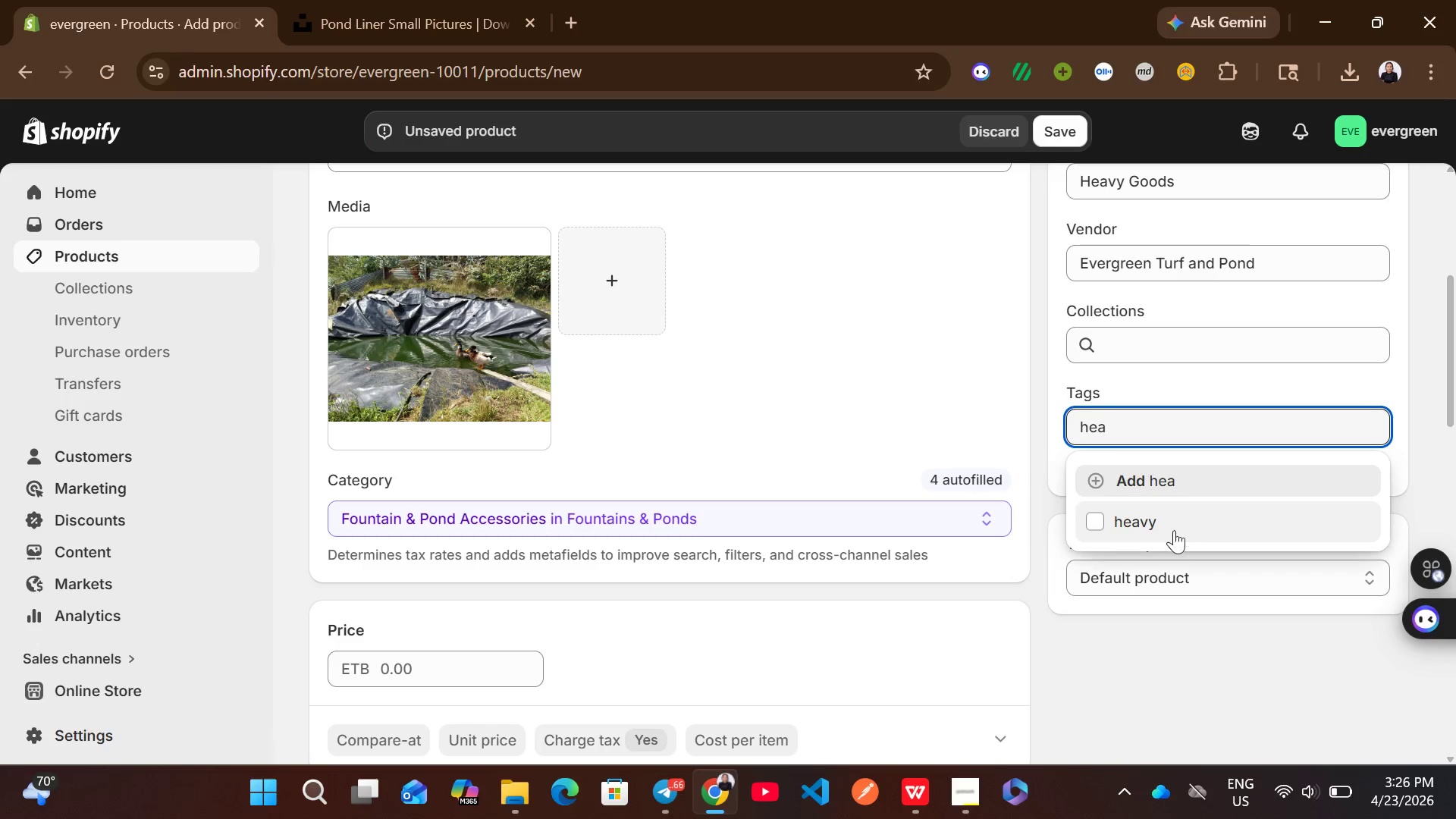 
left_click([1163, 526])
 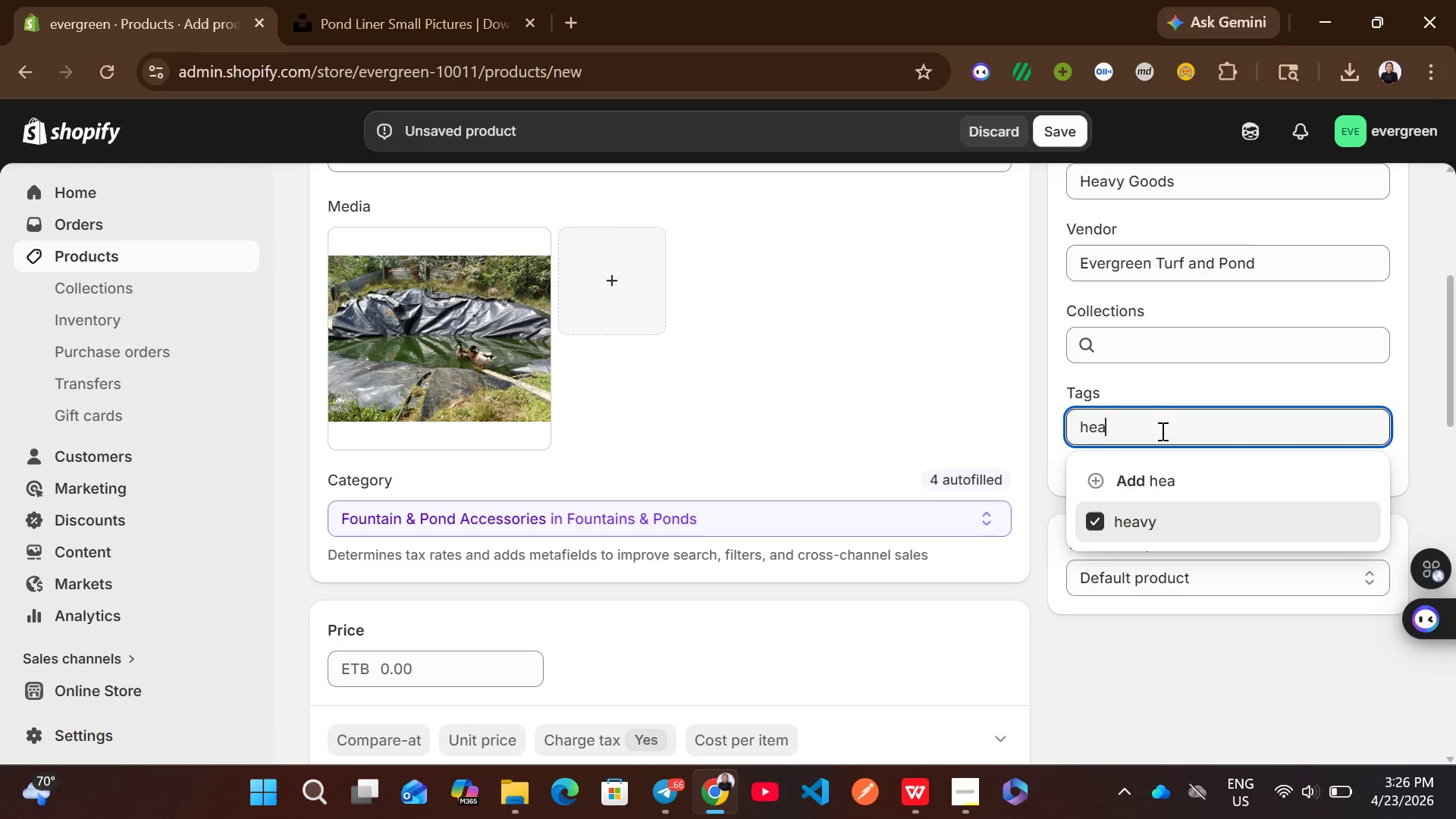 
key(Backspace)
 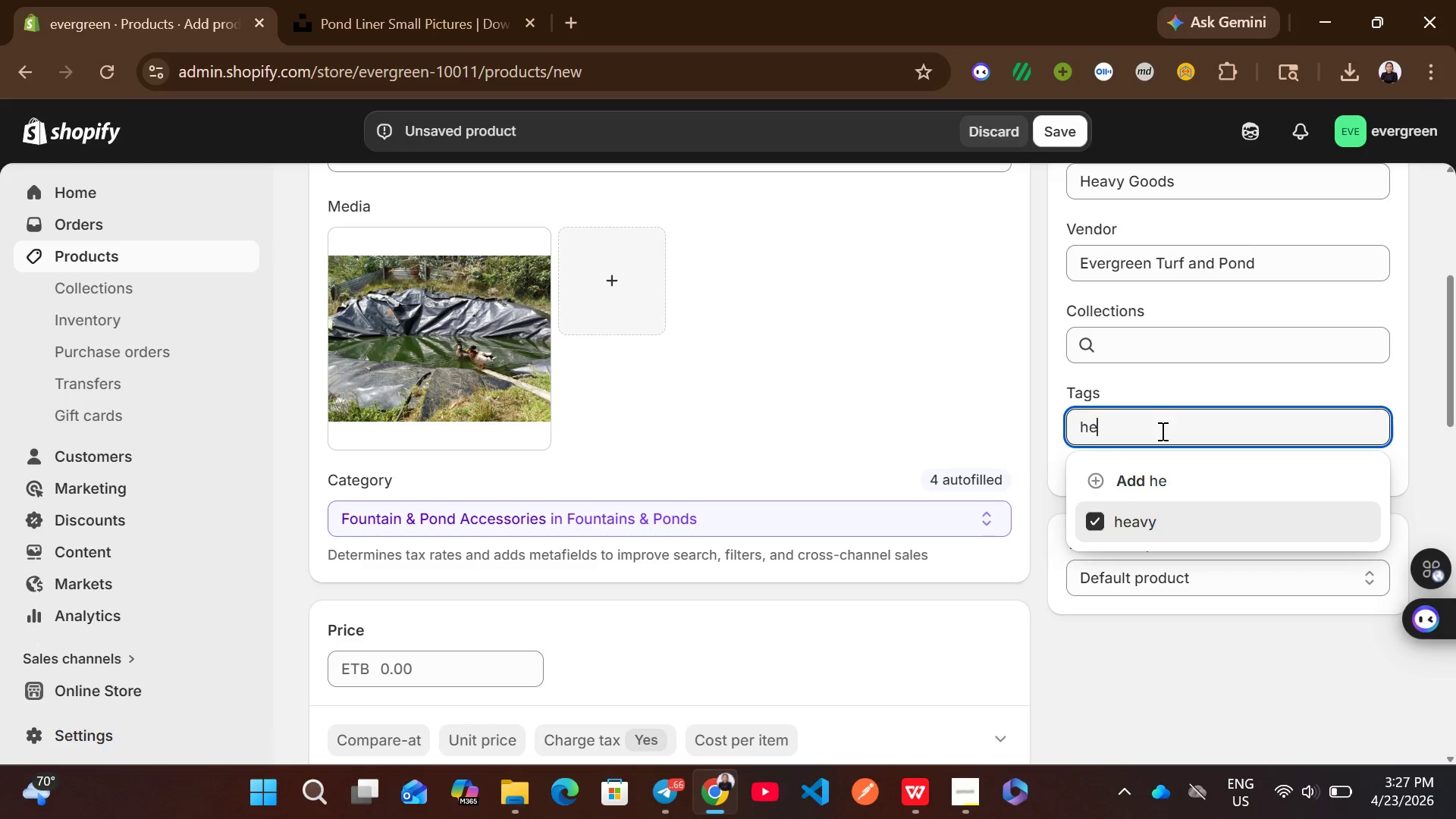 
key(Backspace)
 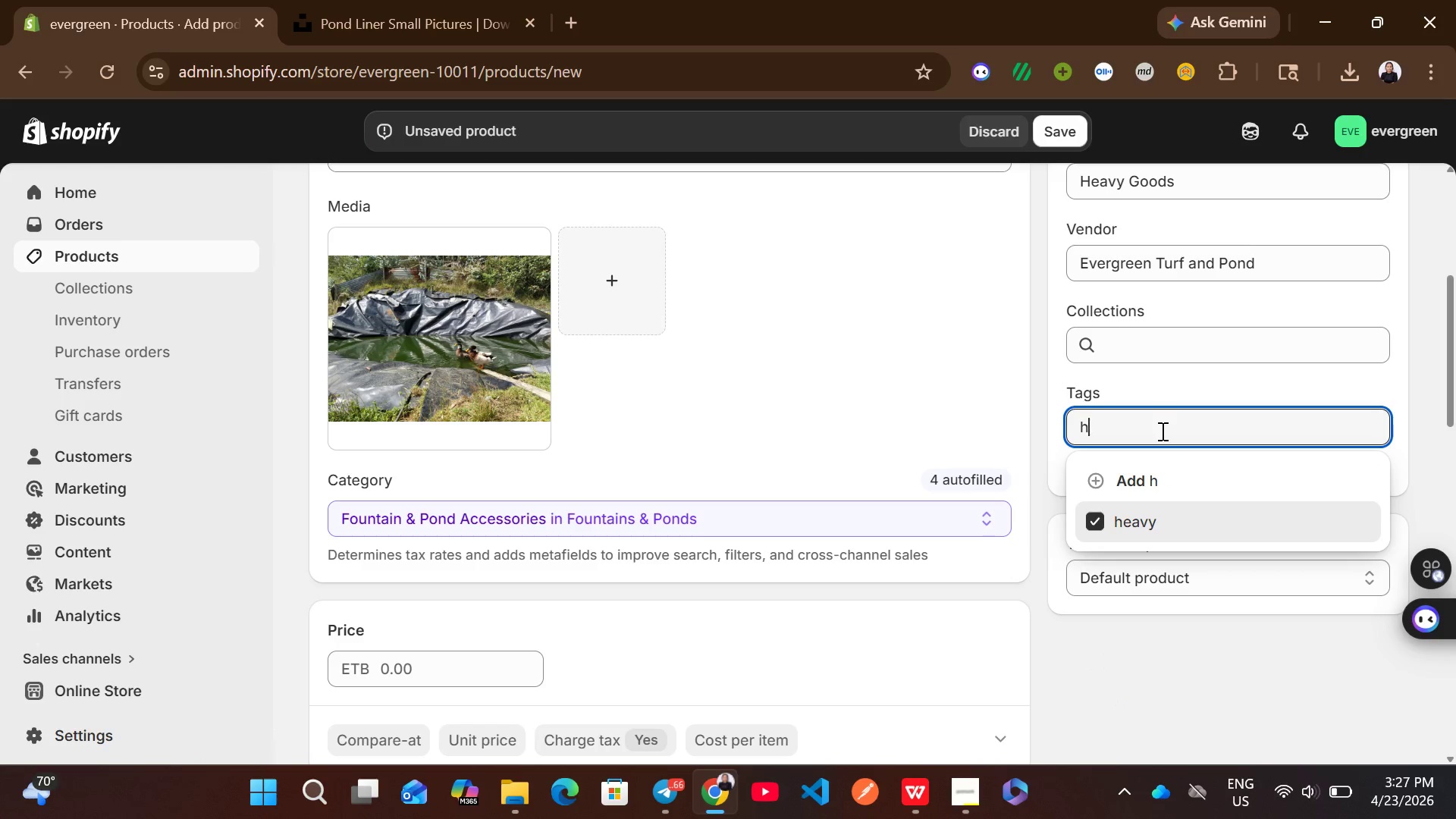 
key(Backspace)
 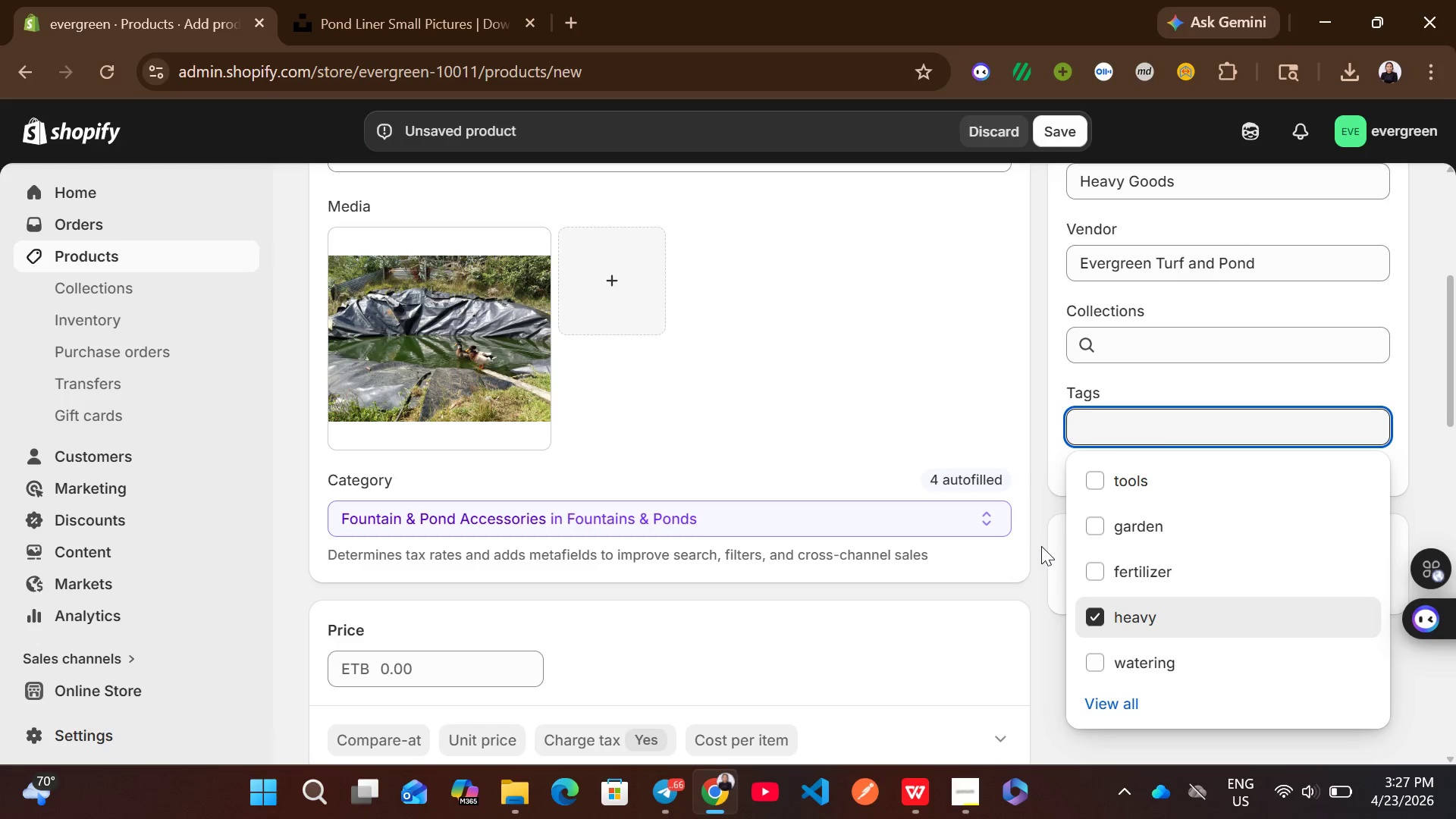 
left_click([1040, 546])
 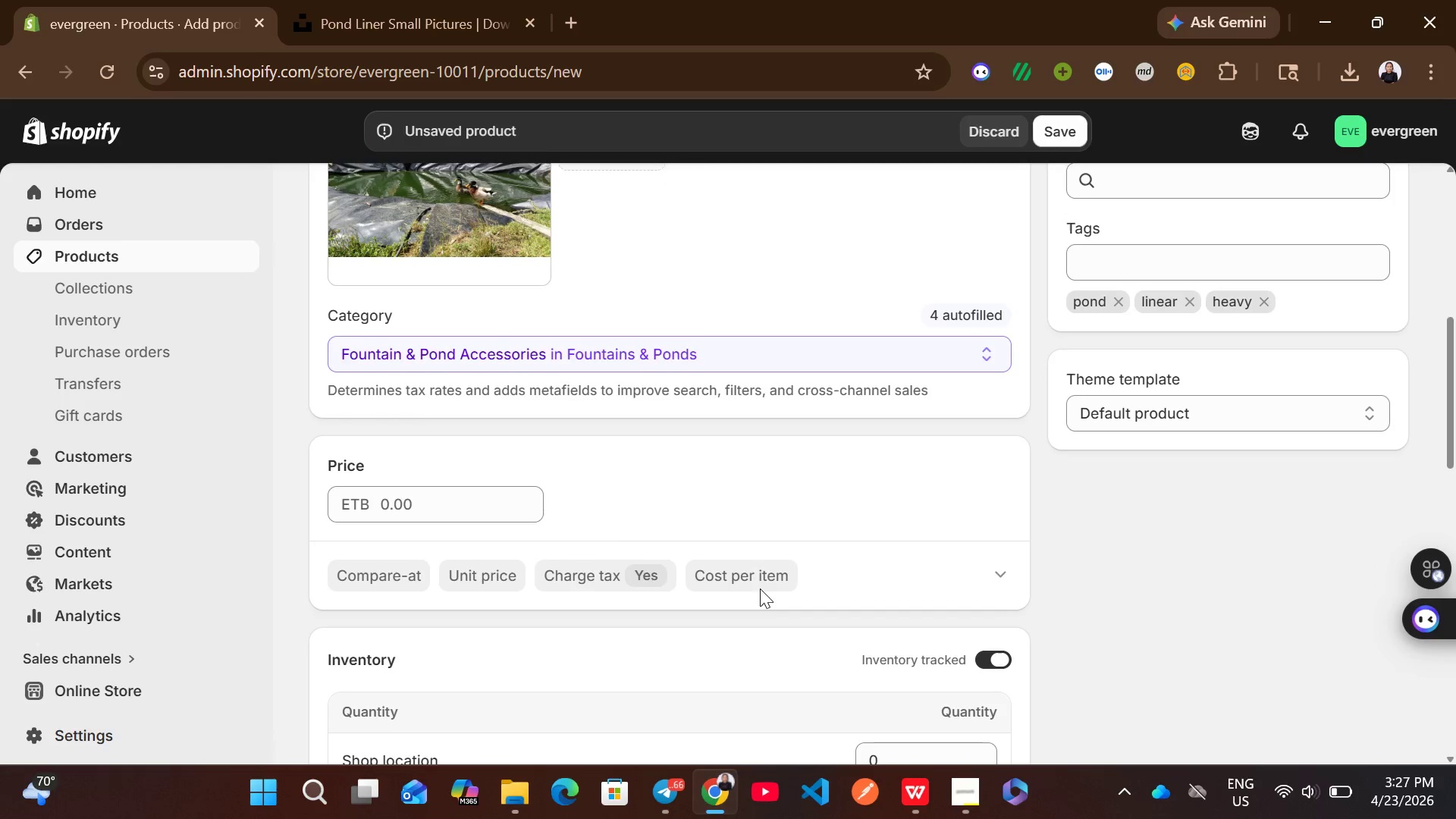 
left_click([430, 497])
 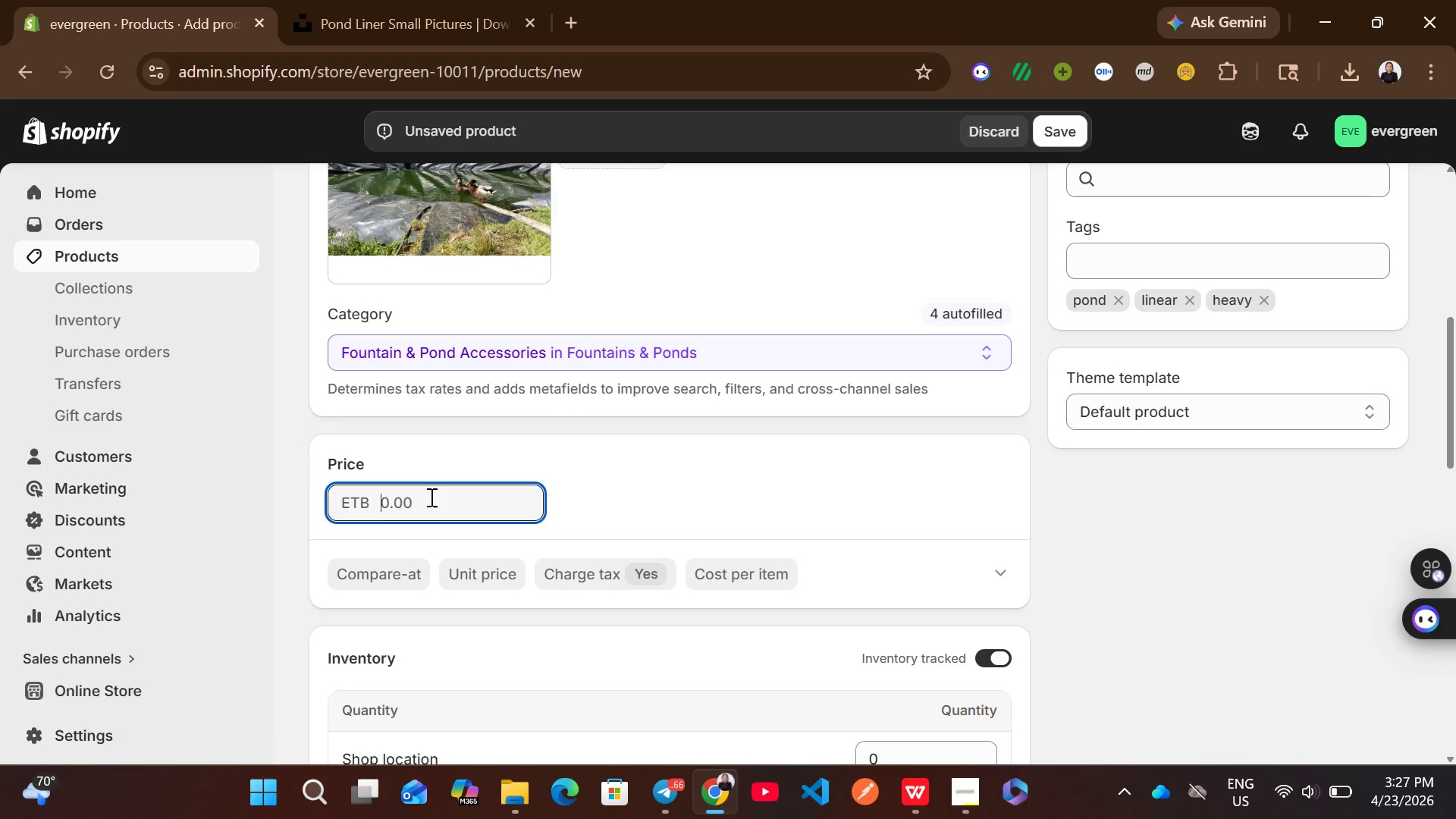 
wait(7.12)
 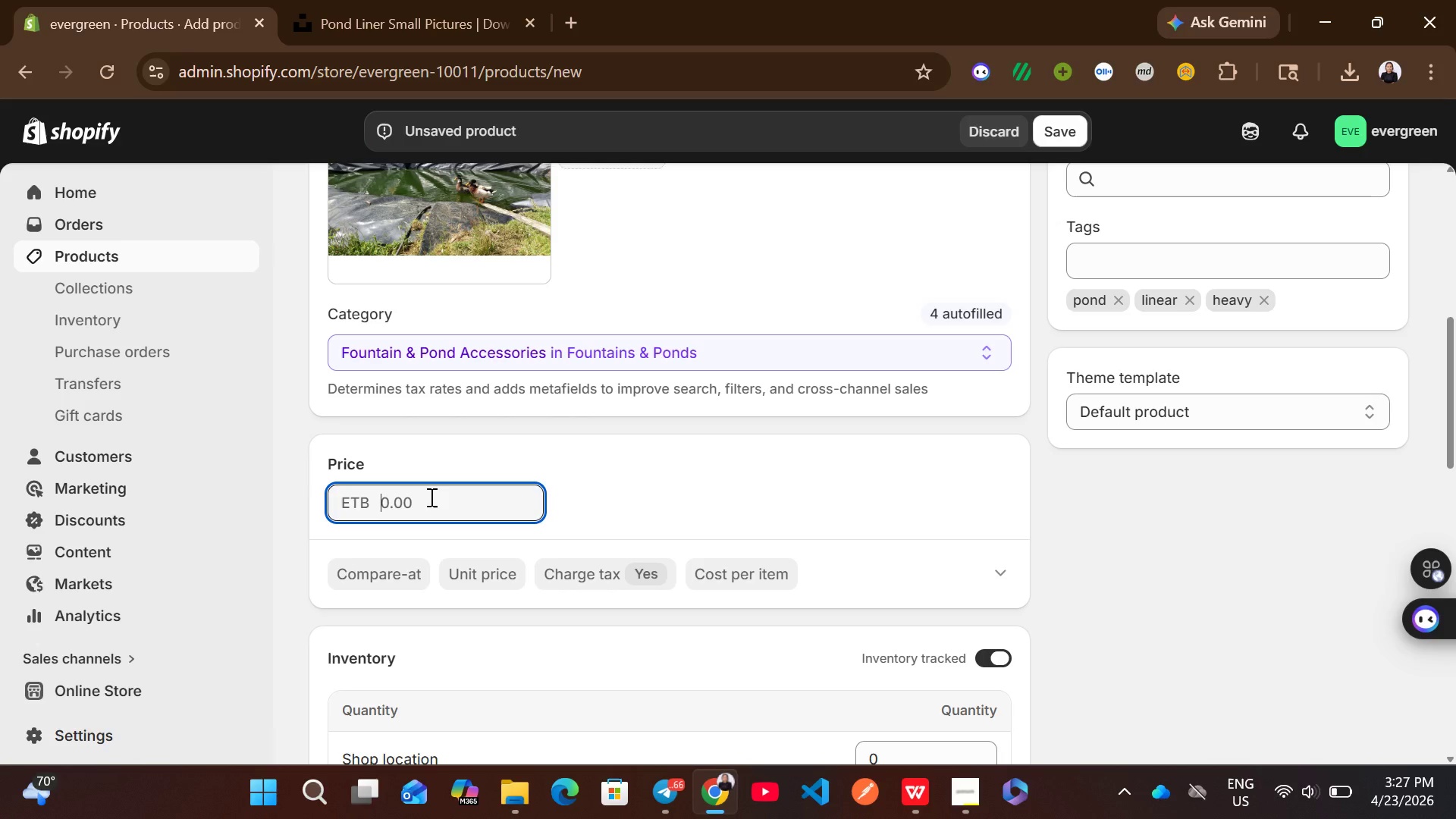 
type(89.99)
 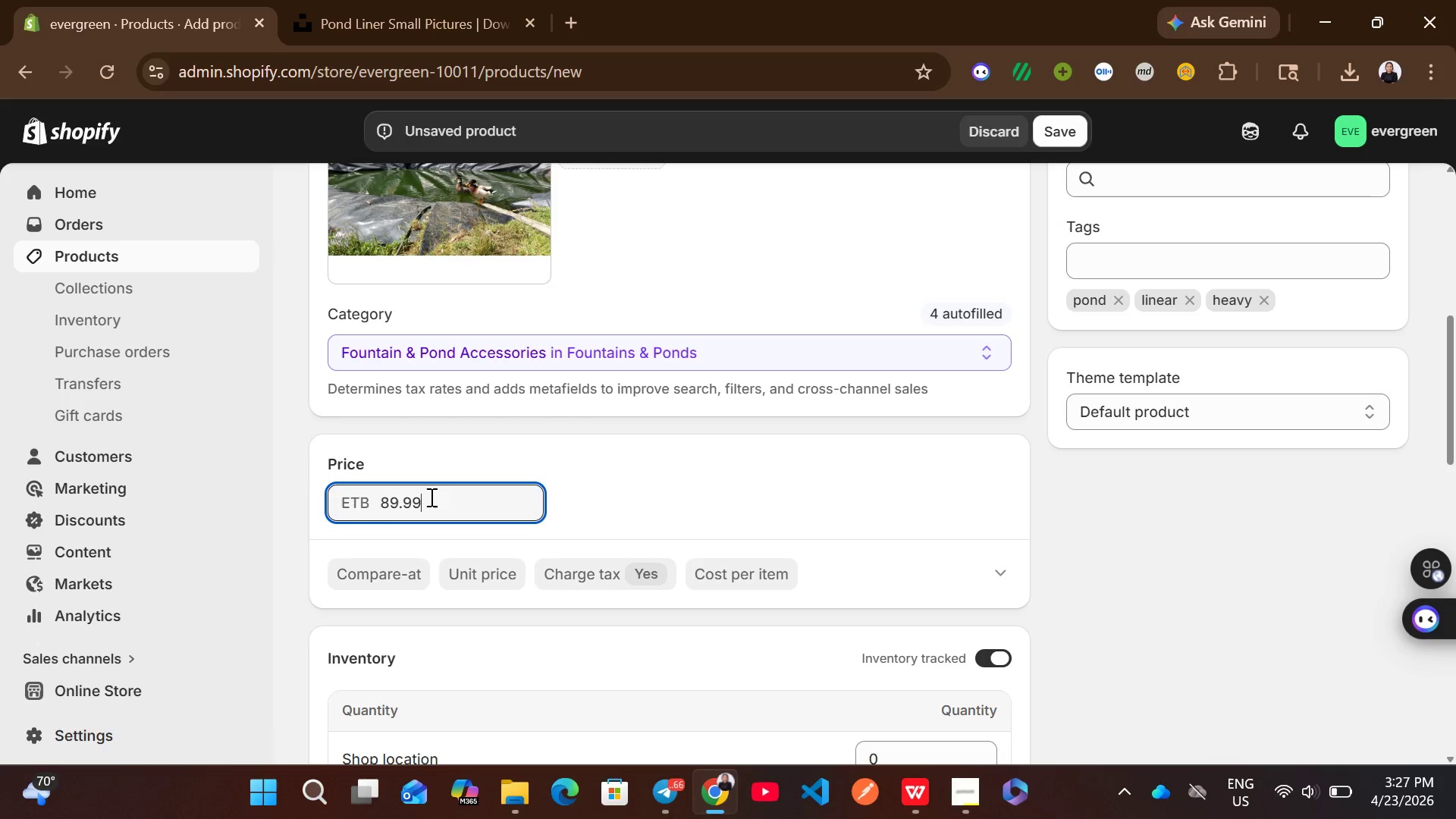 
wait(8.2)
 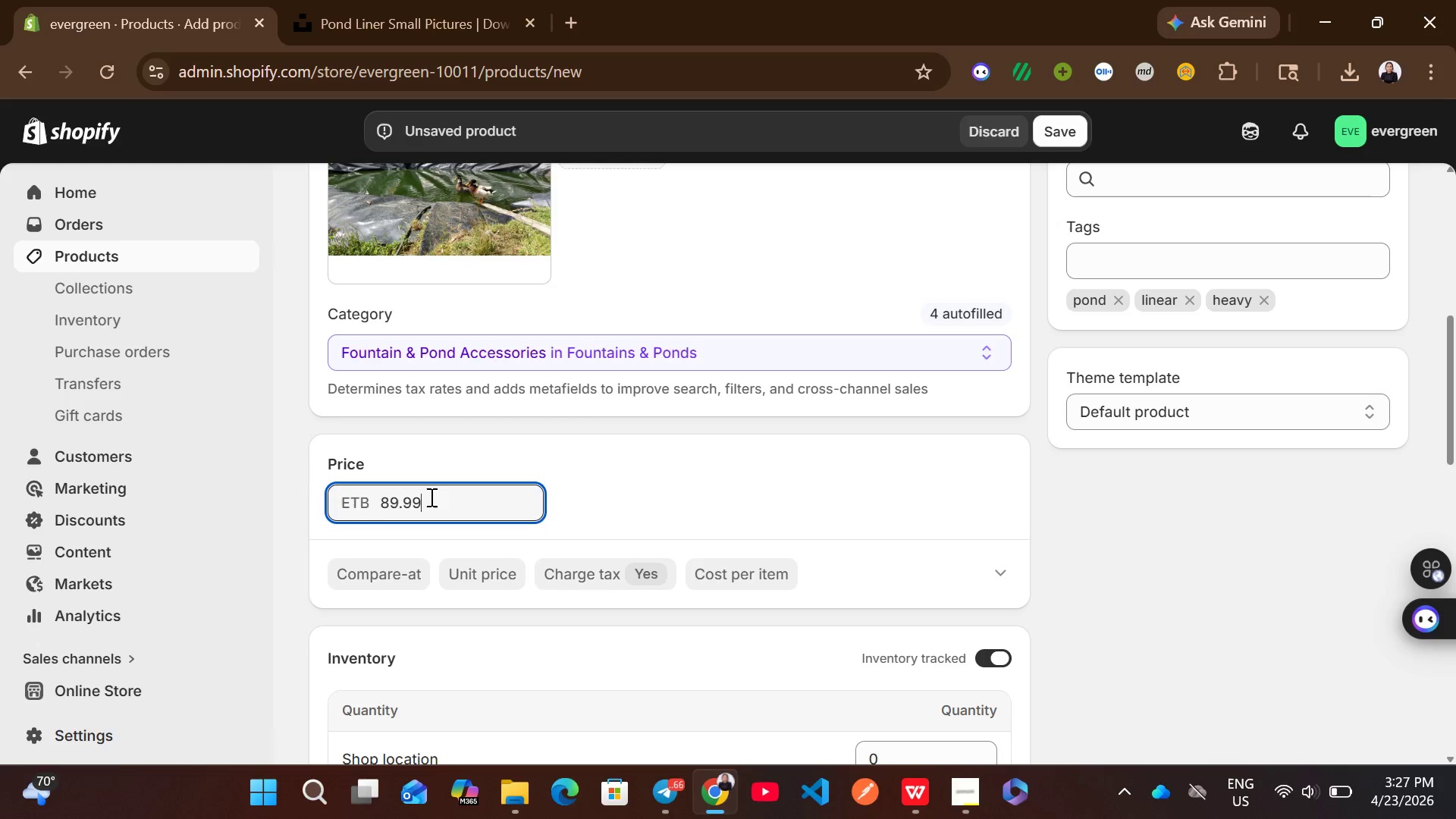 
left_click([872, 607])
 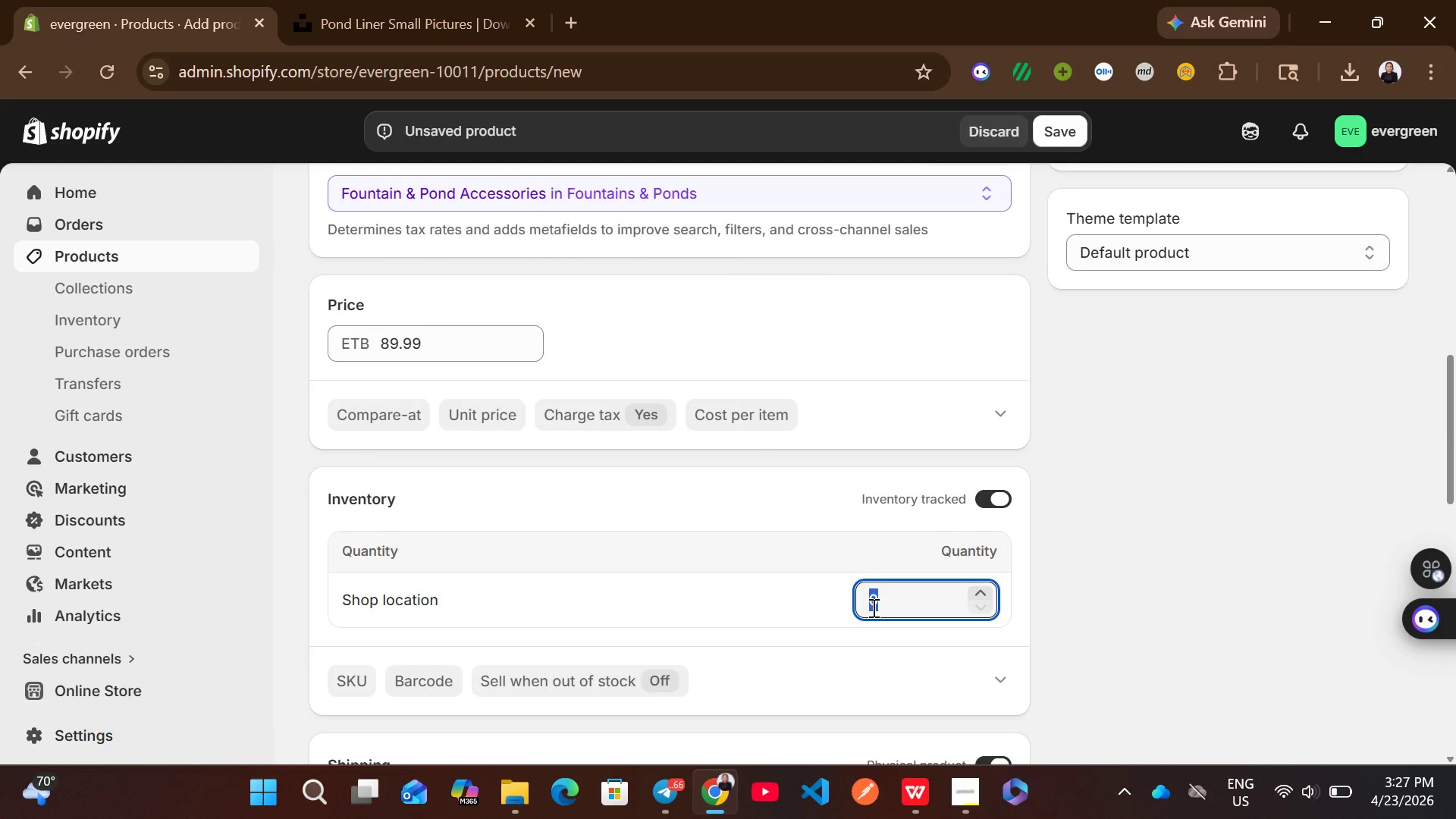 
type(50)
 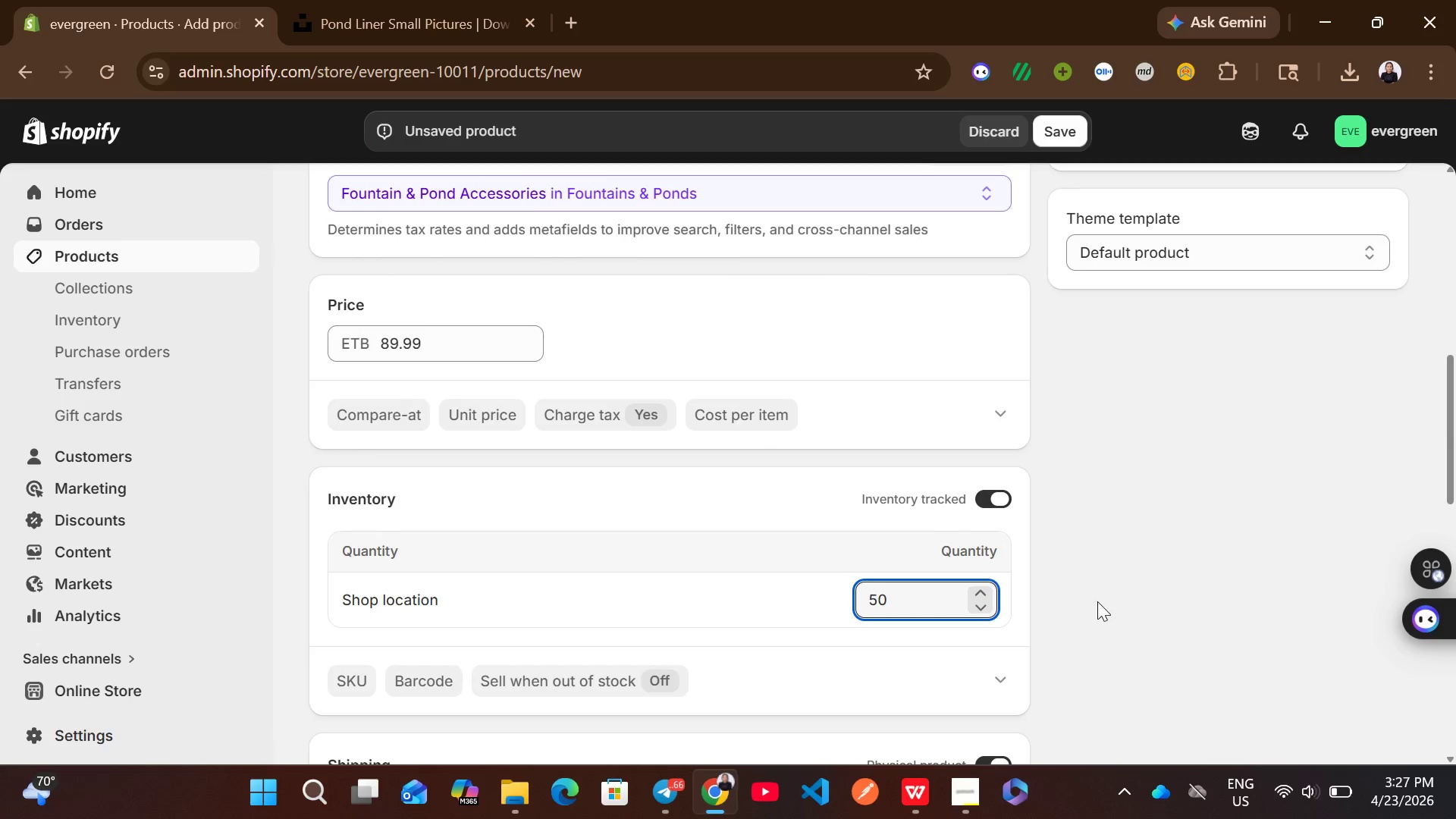 
left_click([1097, 601])
 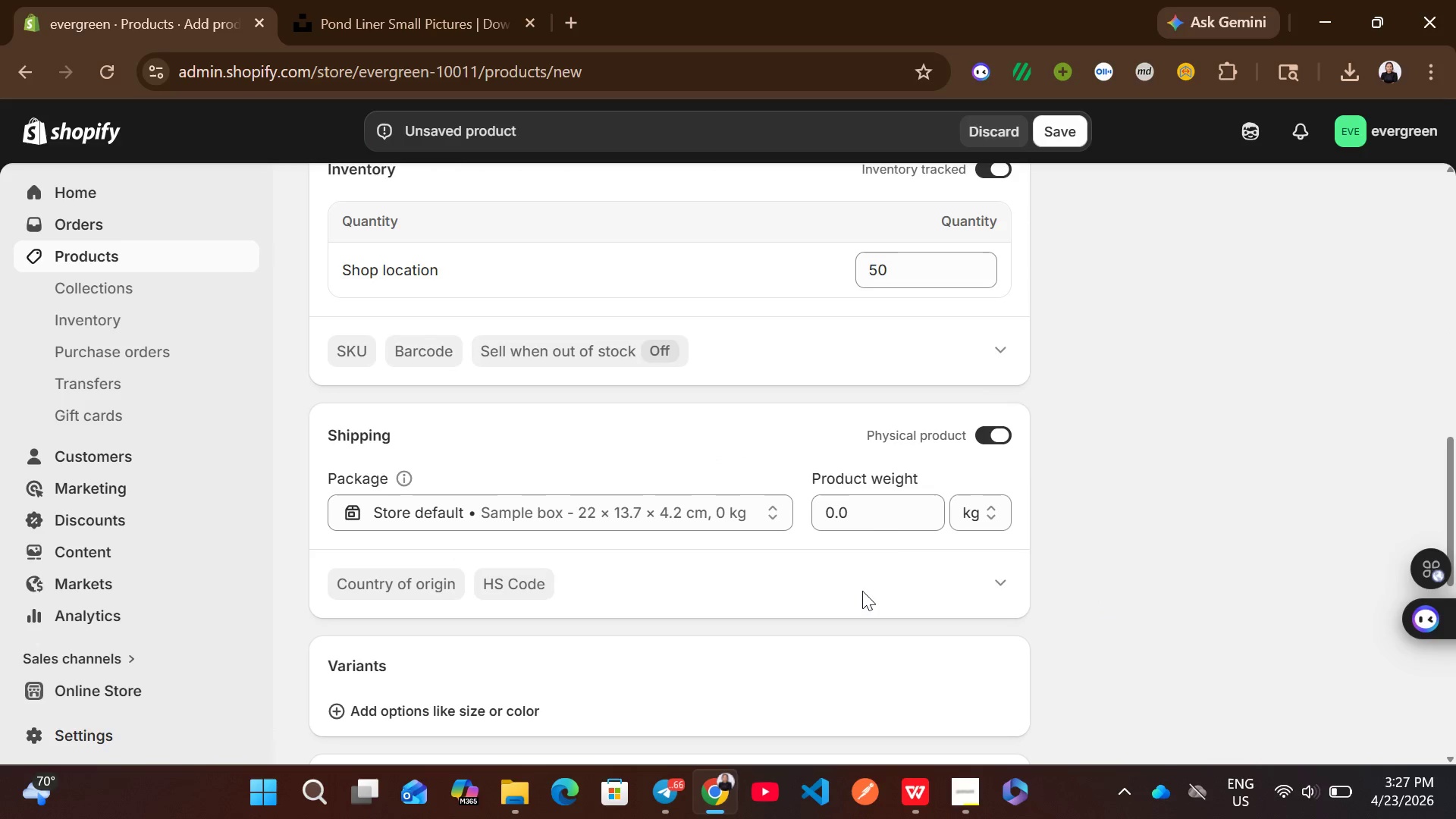 
left_click([881, 516])
 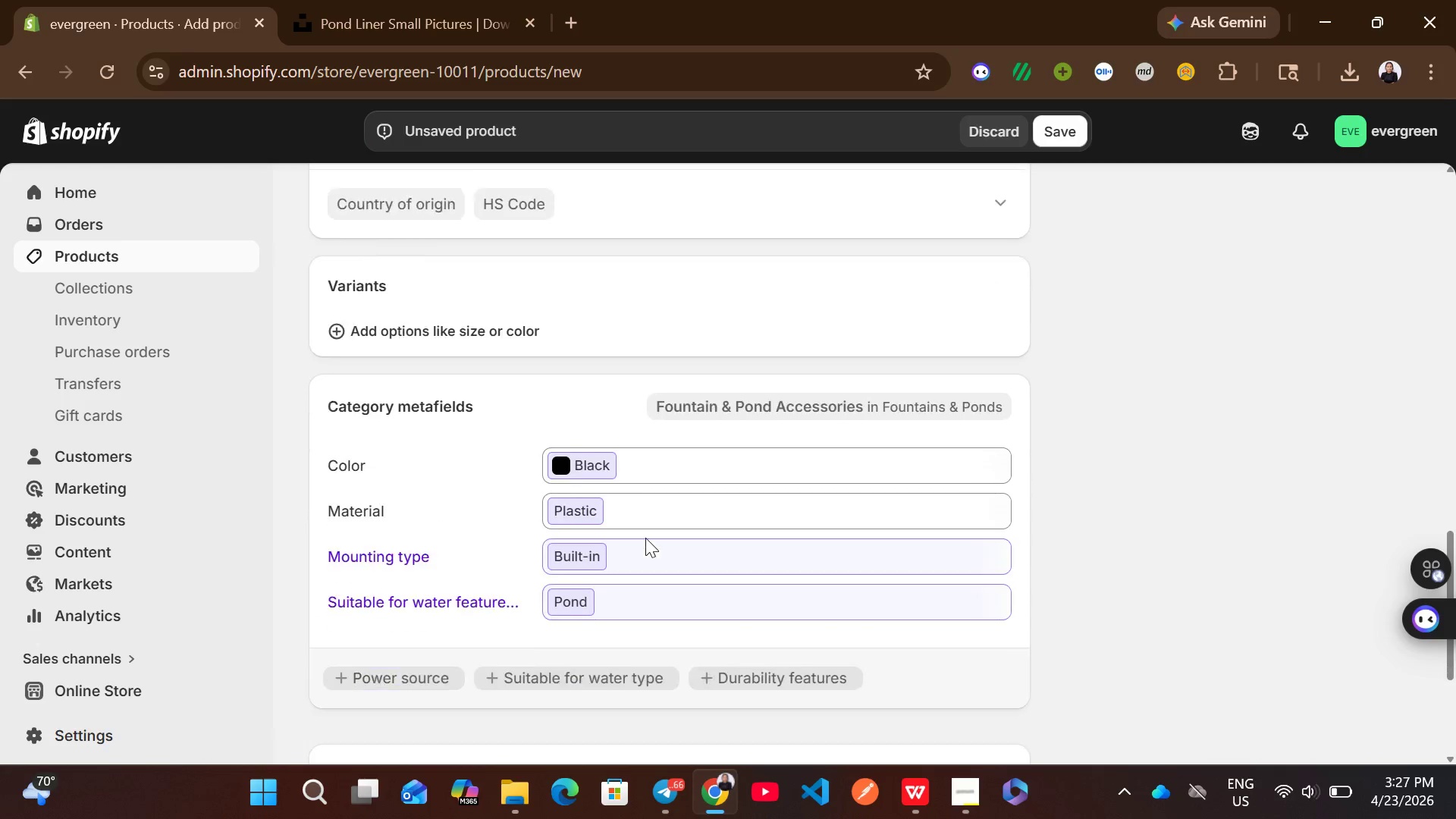 
wait(24.58)
 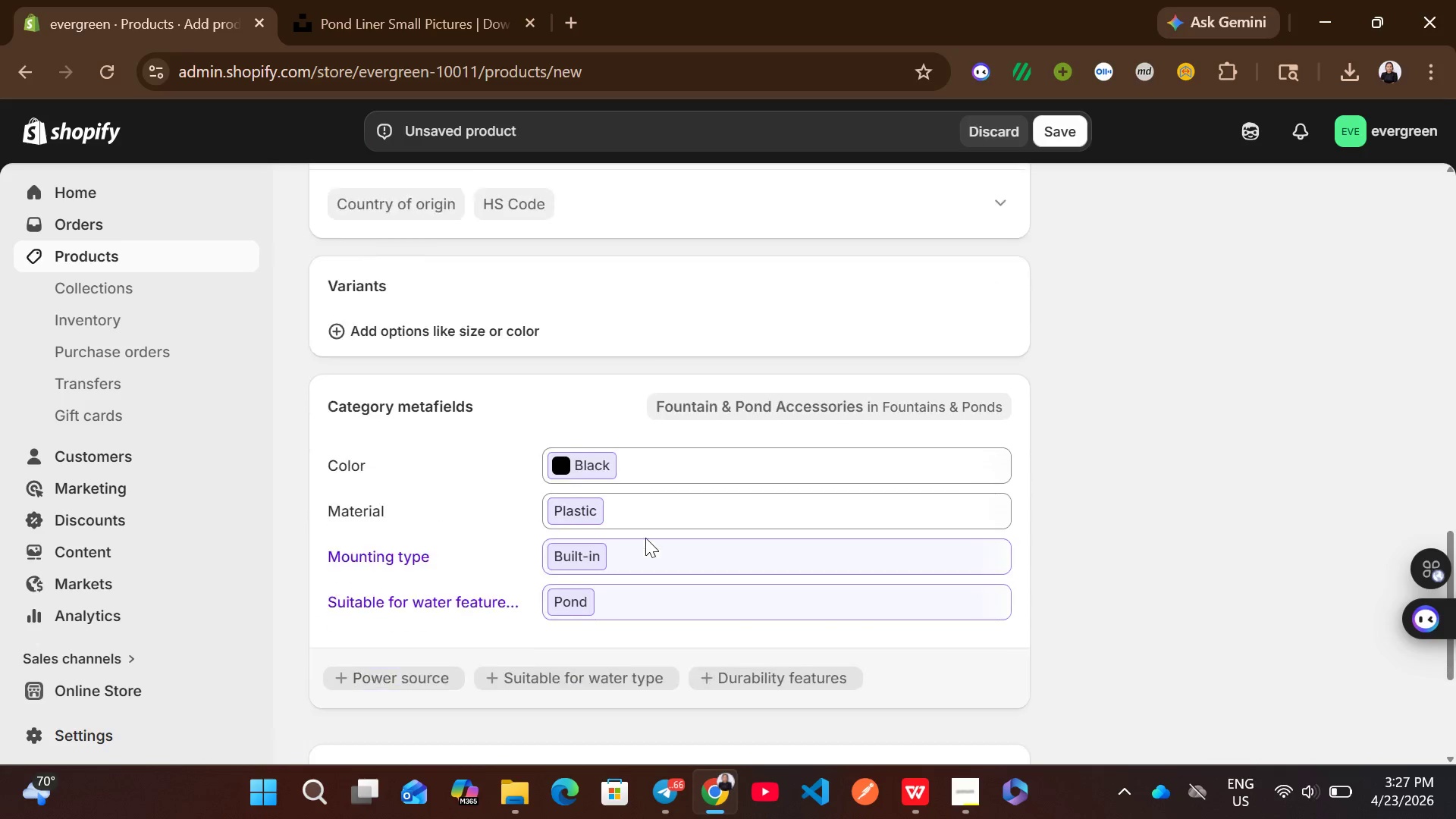 
left_click([450, 576])
 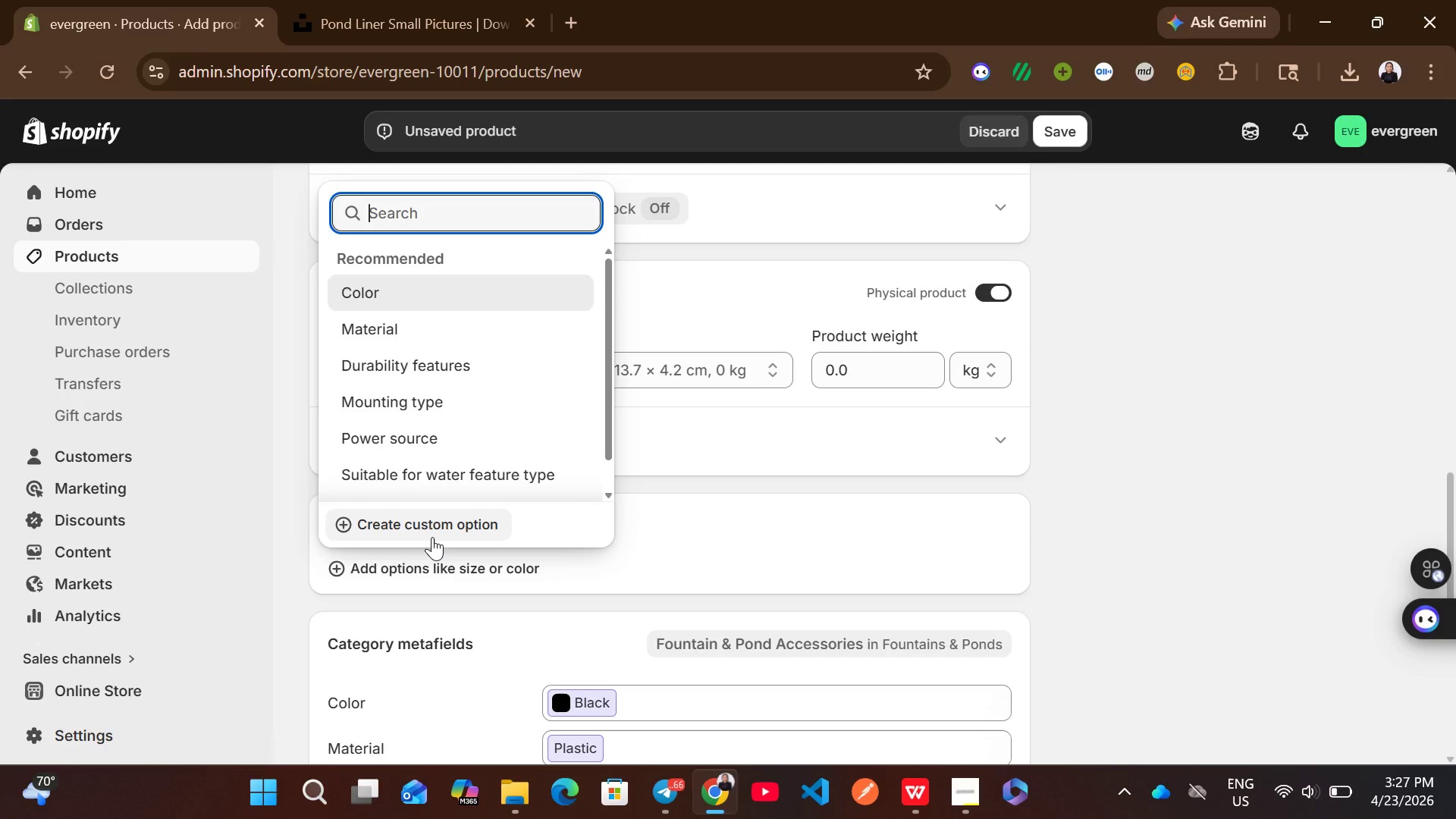 
left_click([432, 537])
 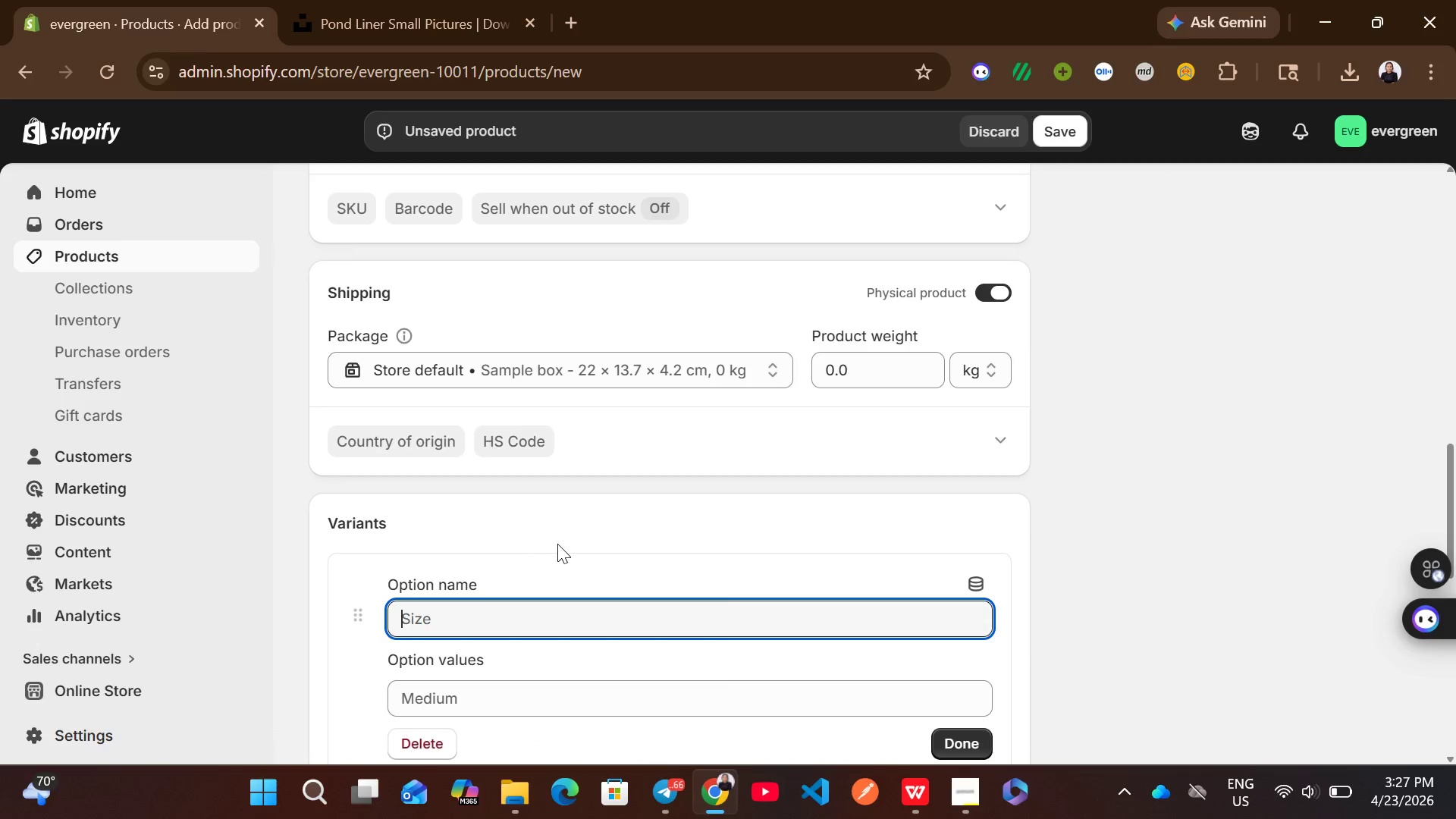 
type(weight)
 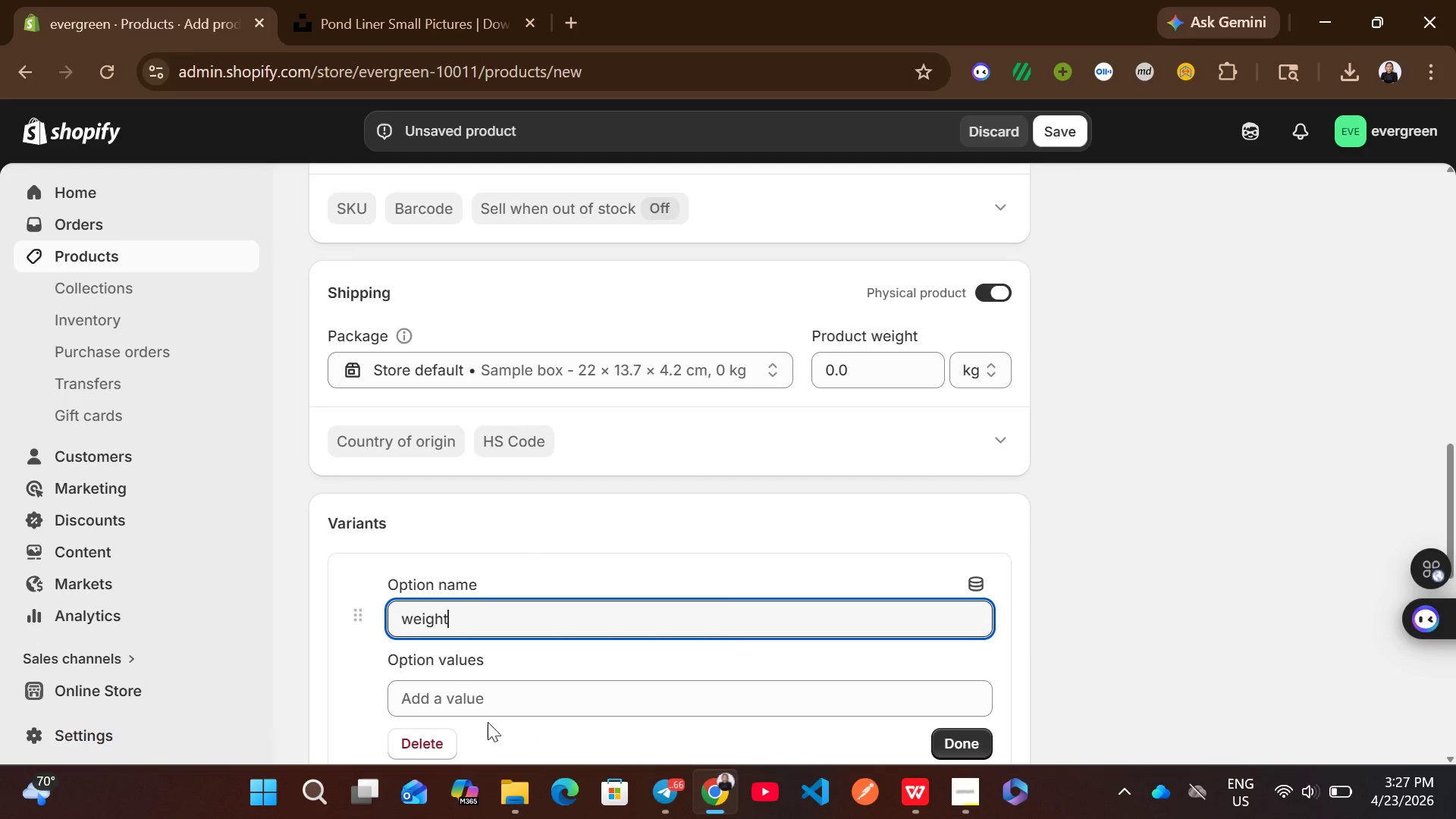 
left_click([502, 711])
 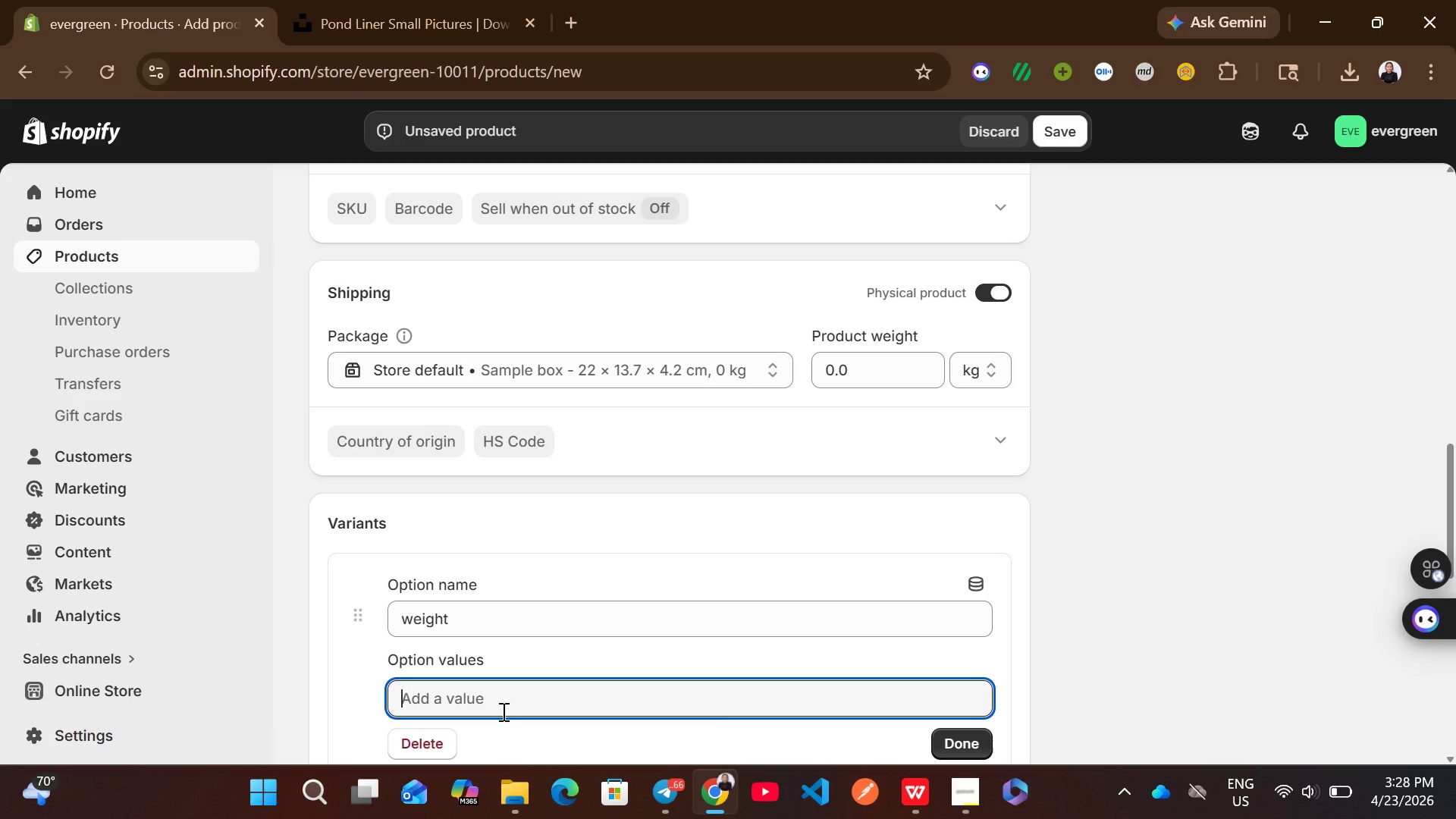 
type(2721)
 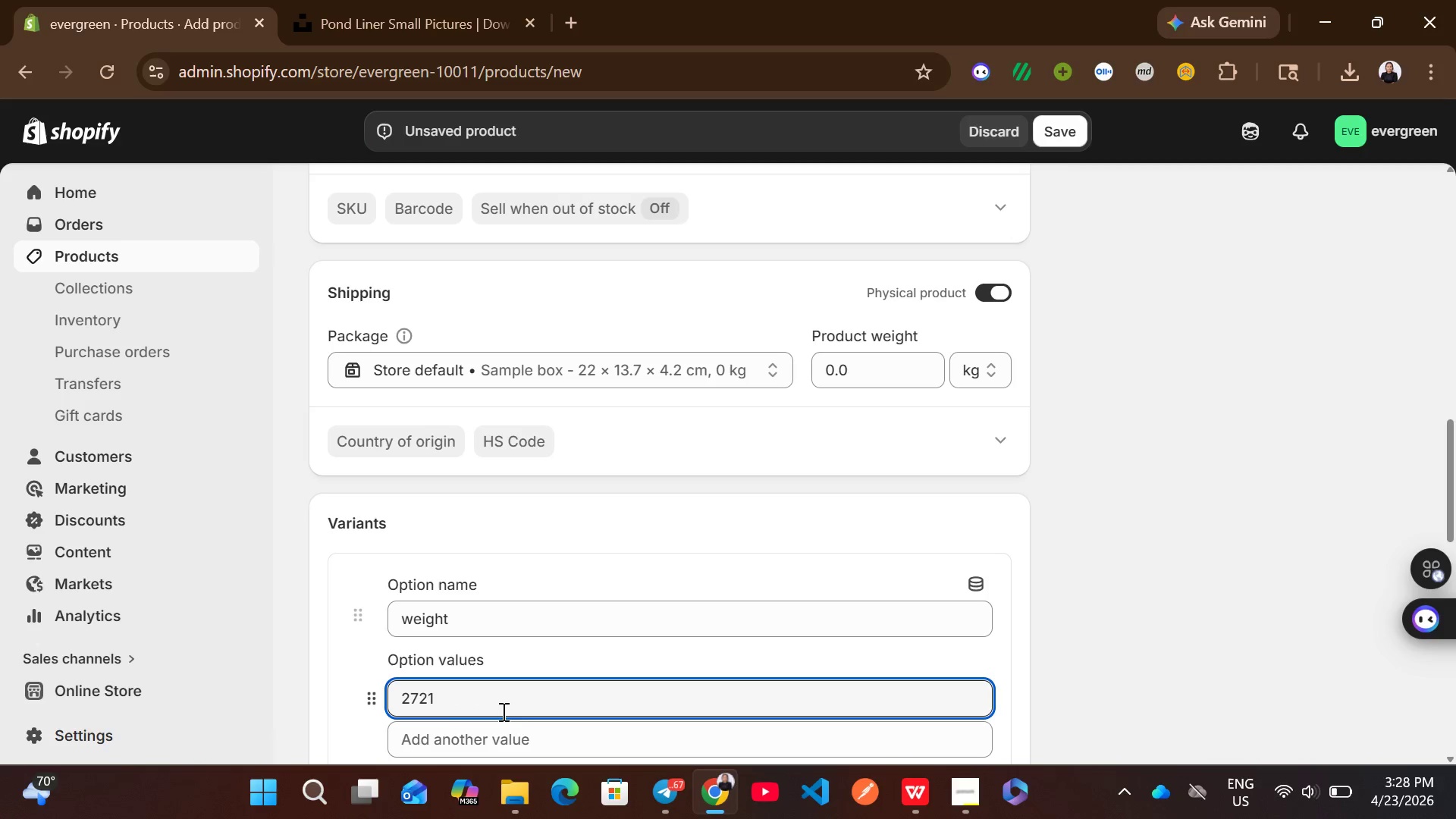 
key(6)
 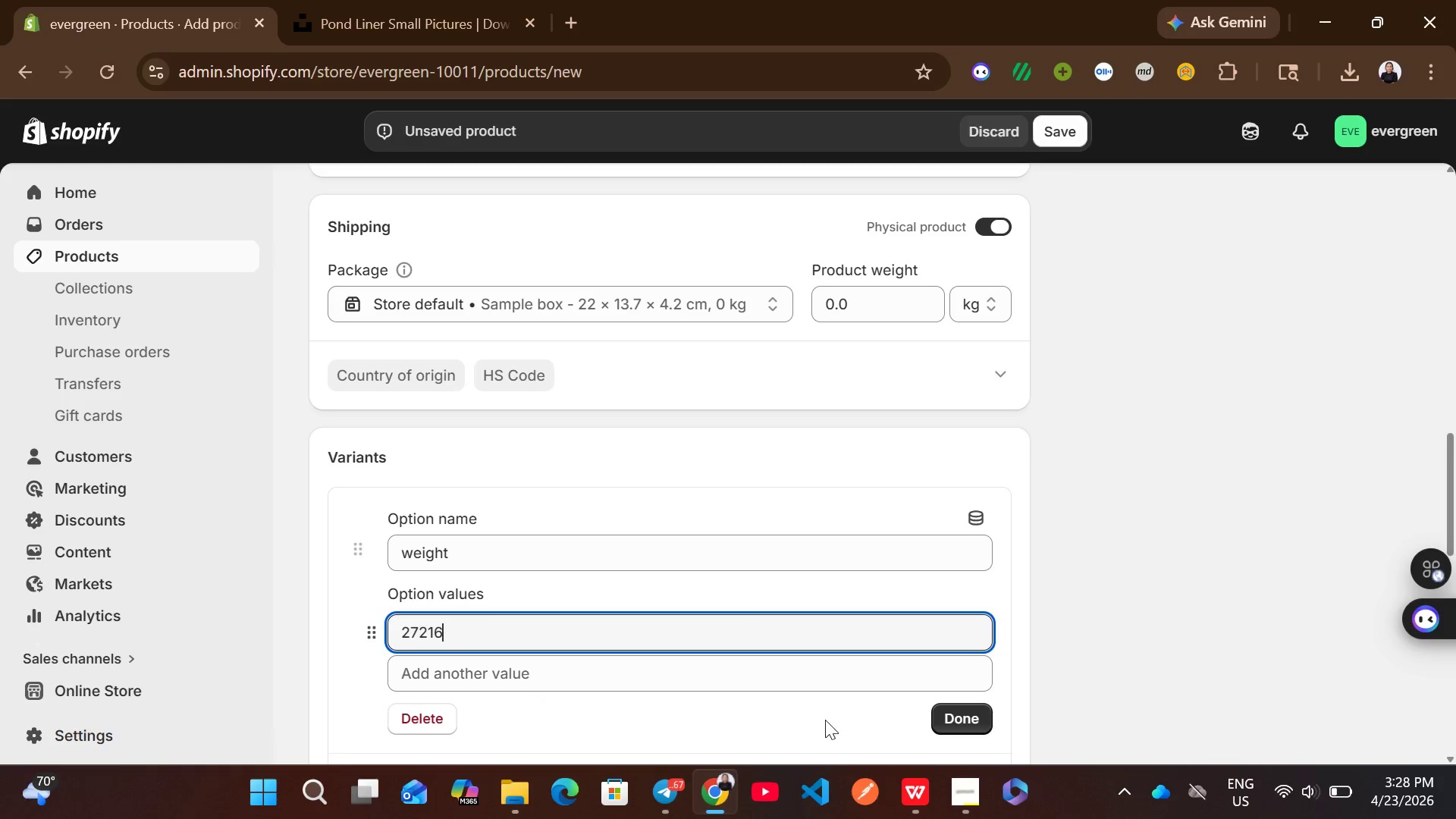 
left_click([965, 711])
 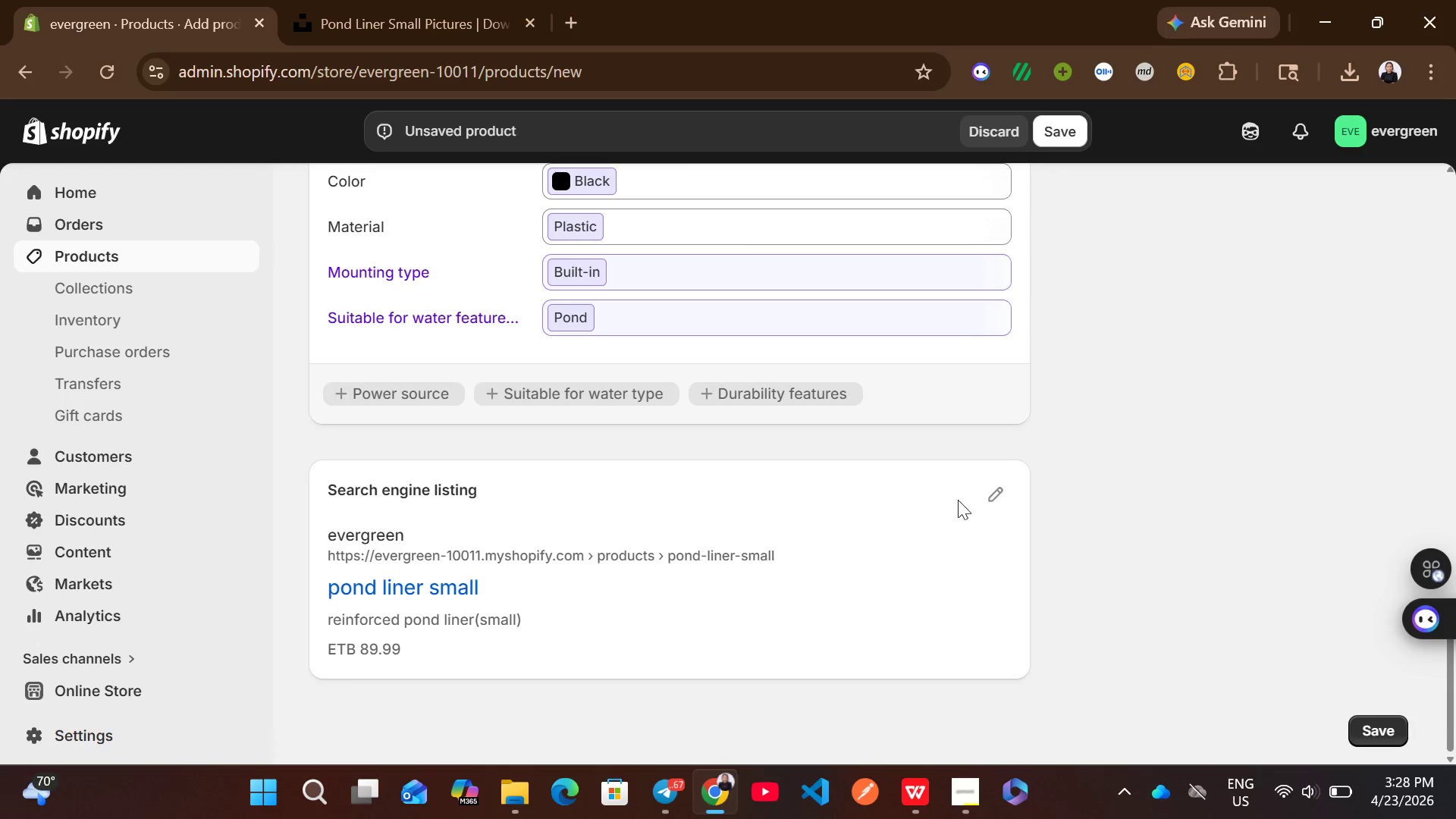 
left_click([1003, 500])
 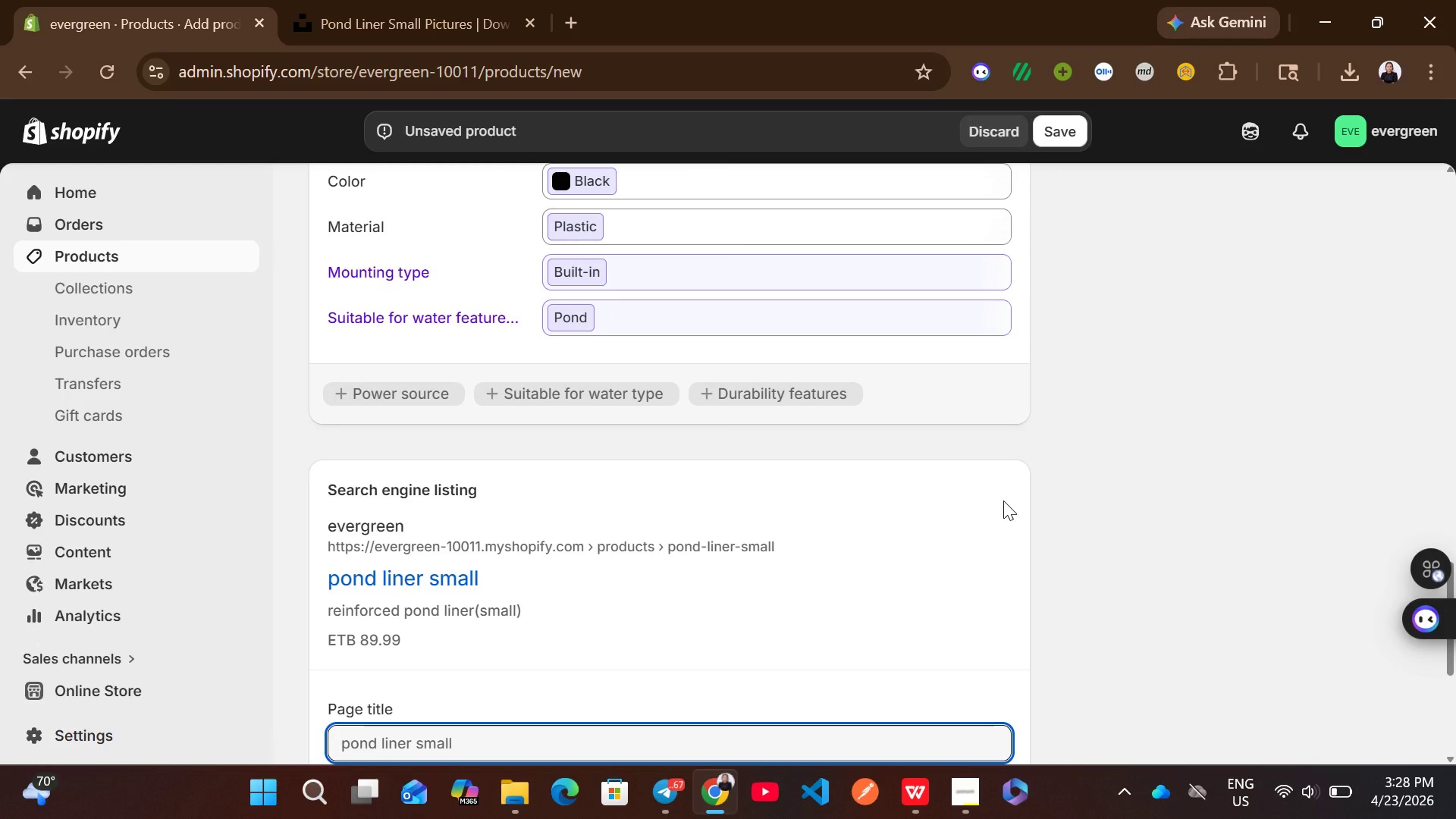 
wait(7.3)
 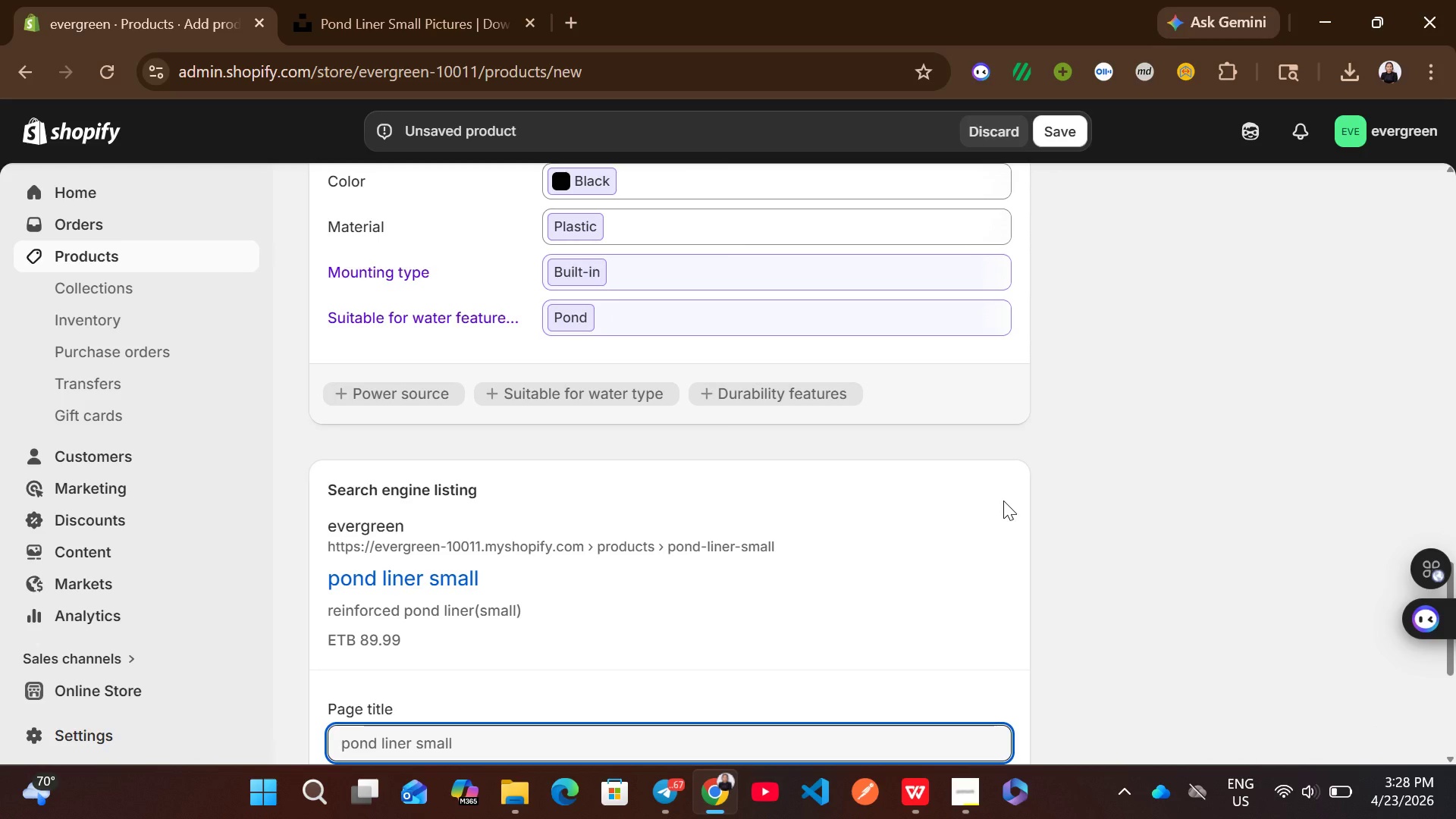 
left_click([602, 629])
 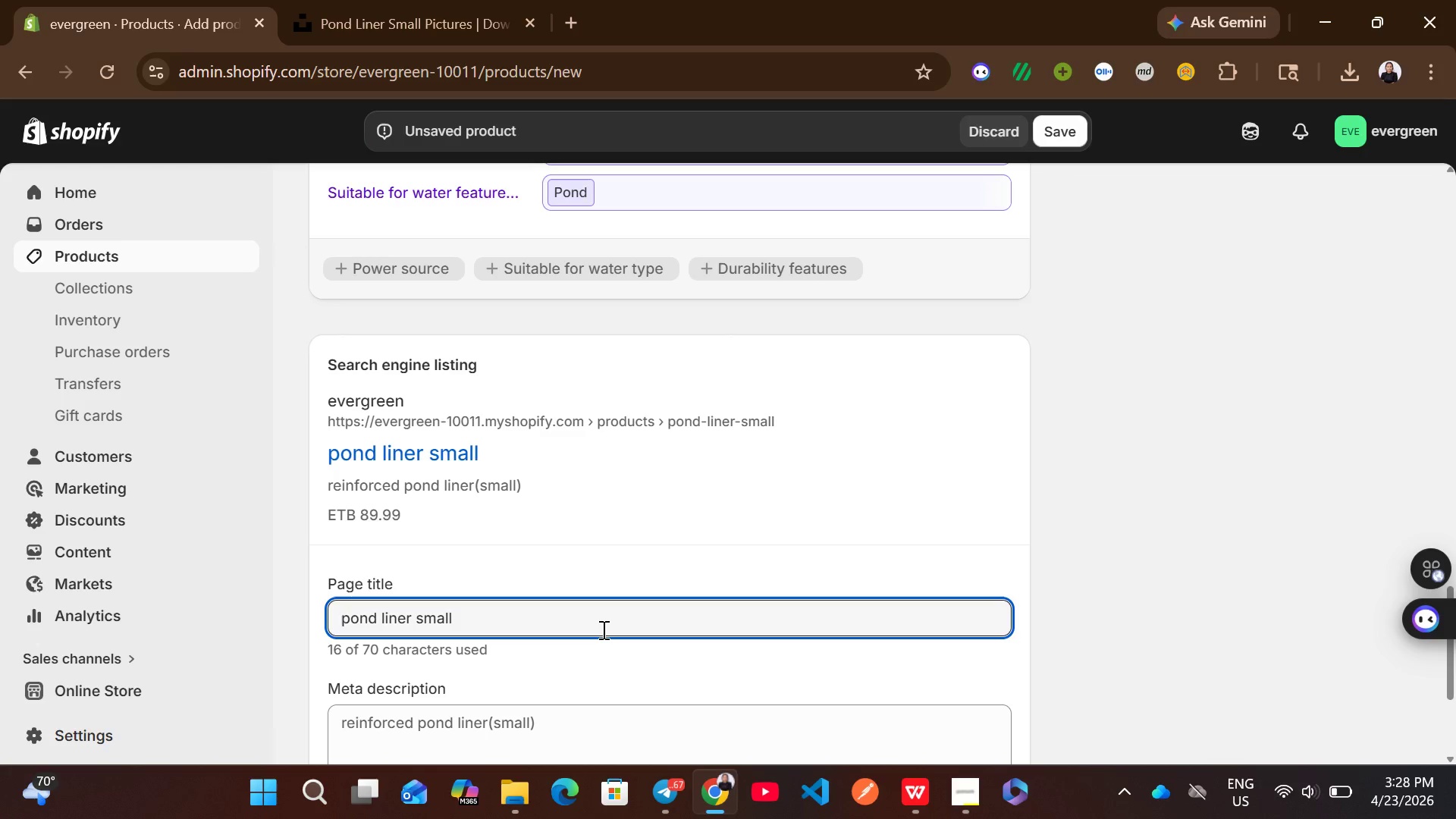 
key(Control+A)
 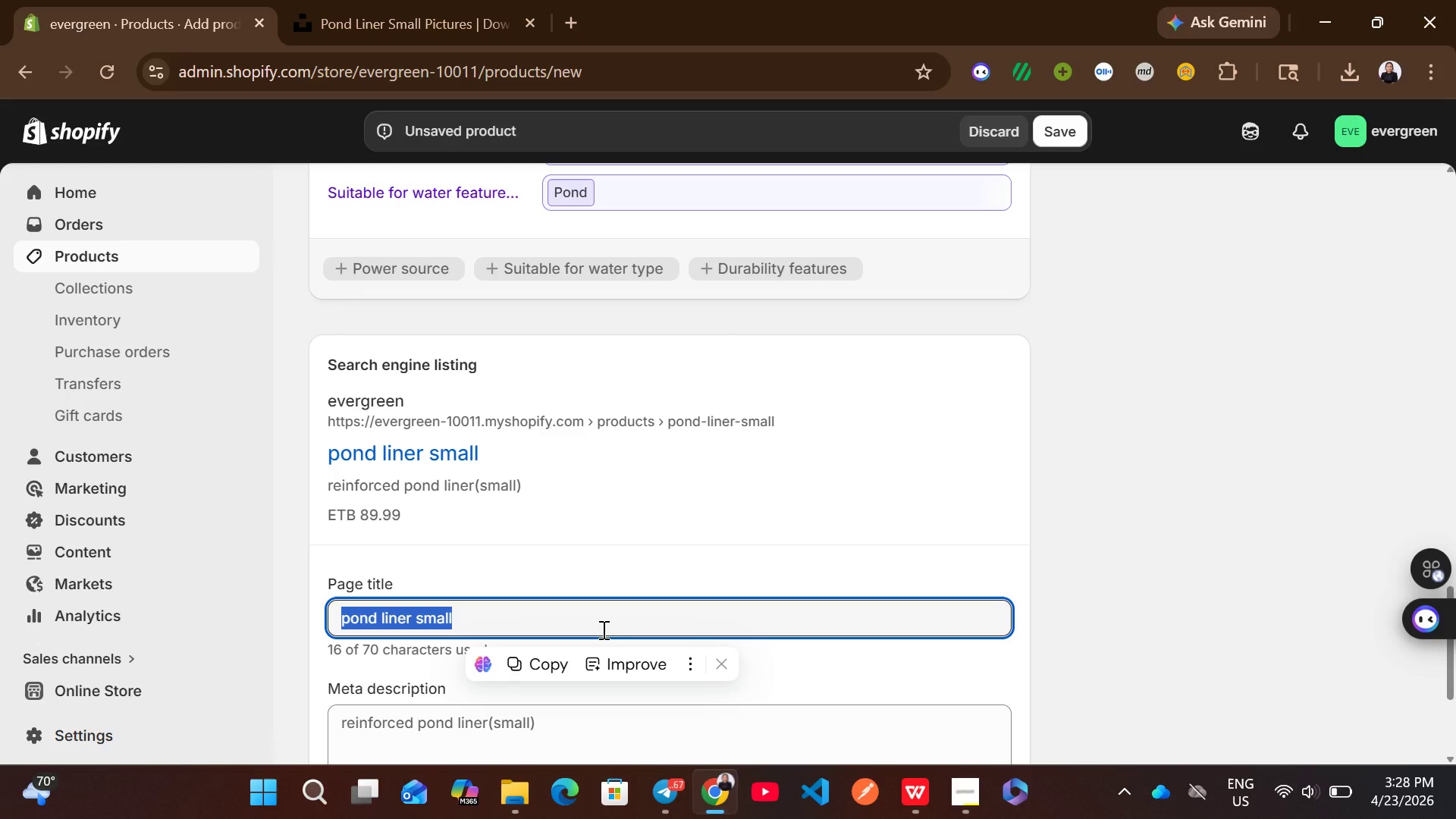 
wait(16.61)
 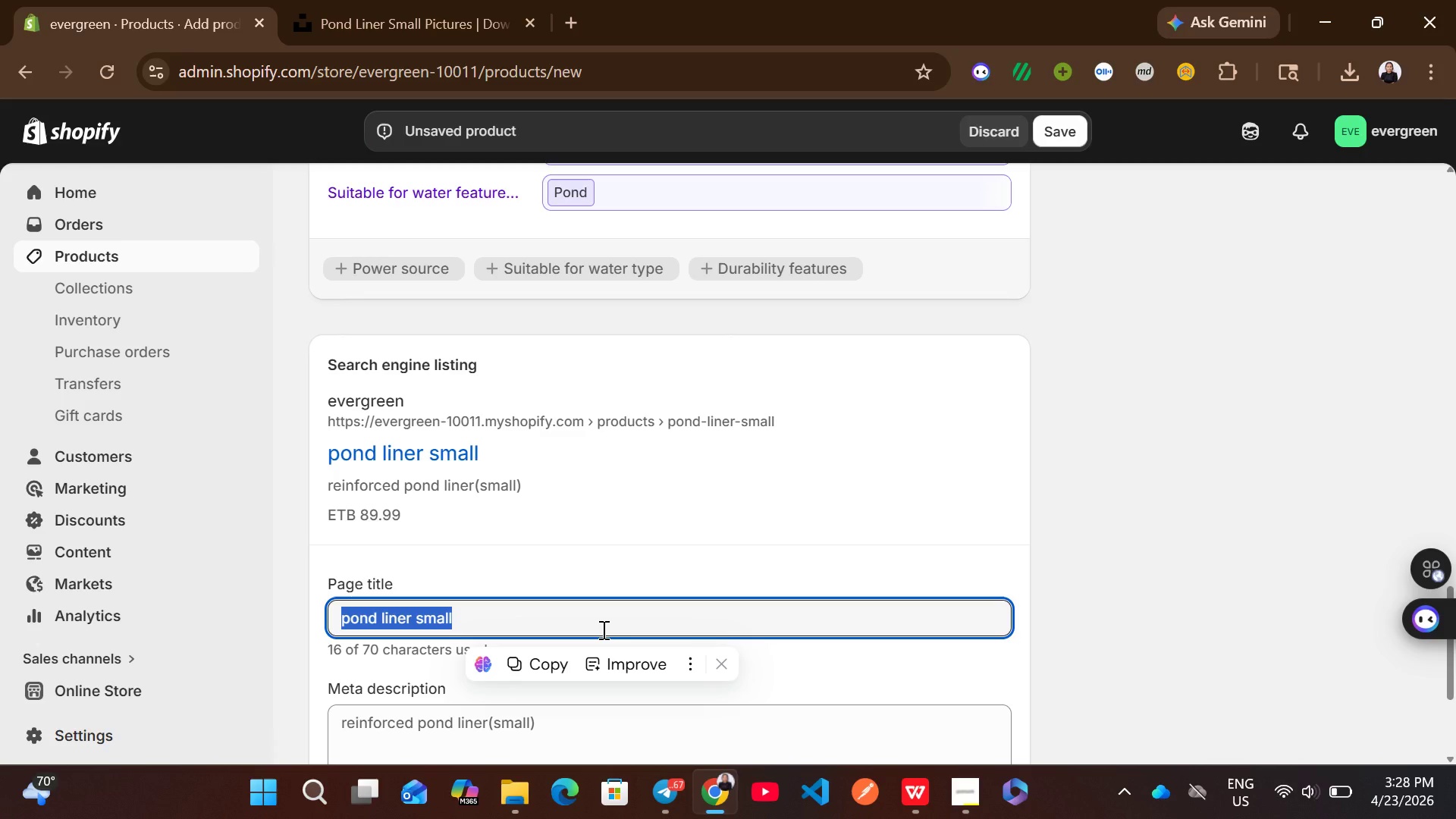 
type(small reing)
key(Backspace)
type(forced )
 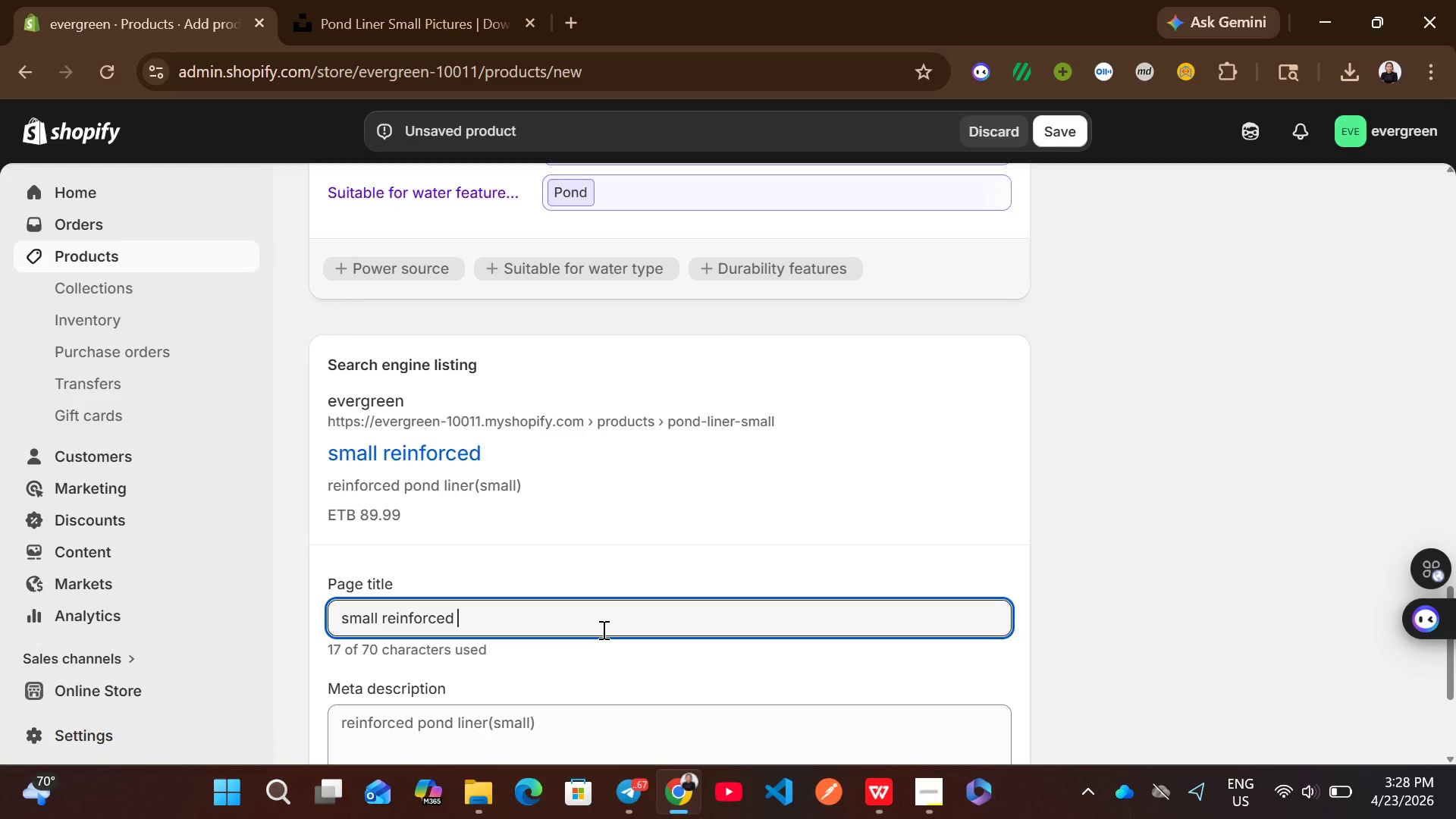 
type(pond linear | di)
key(Backspace)
type(urable )
 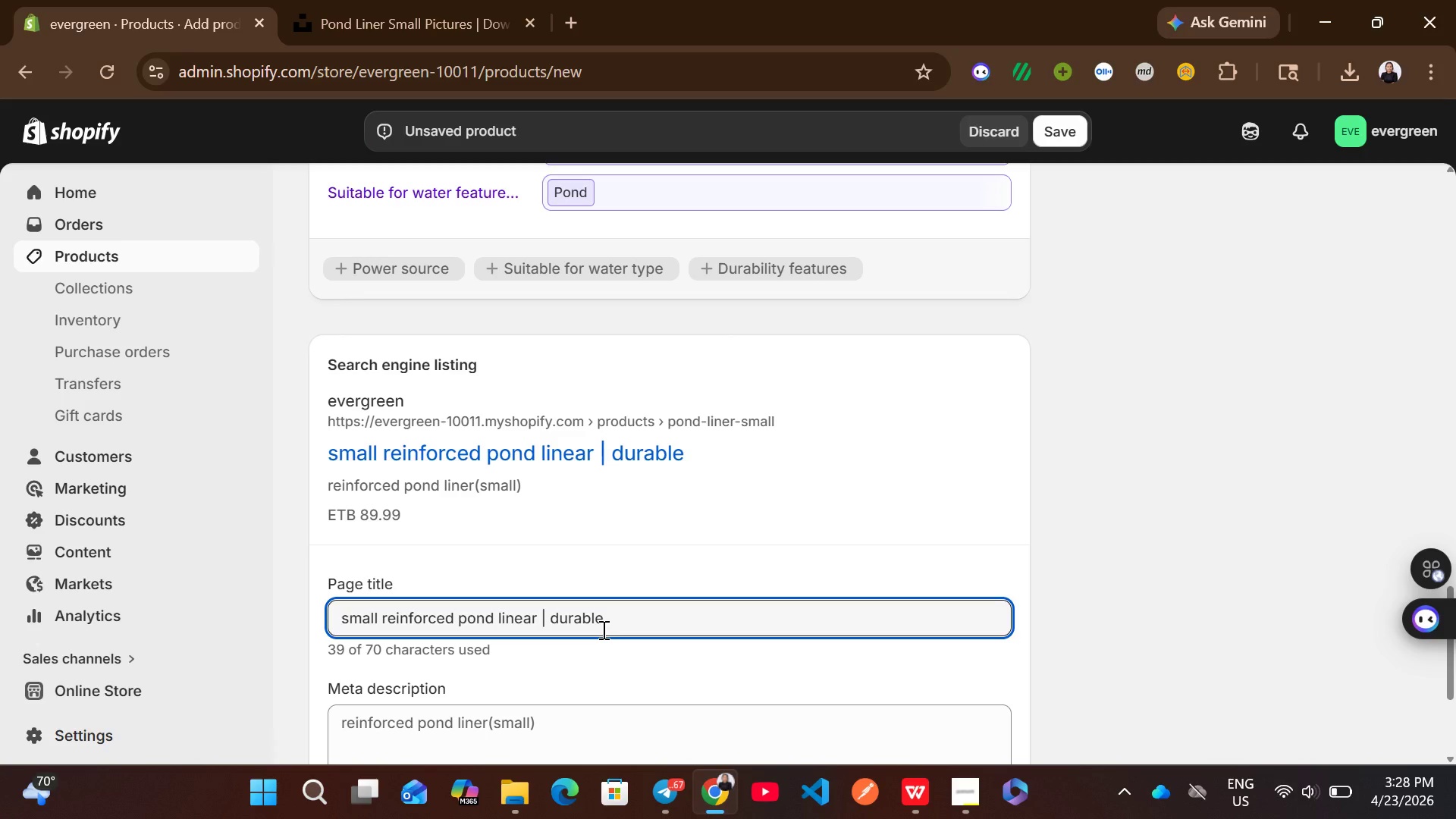 
key(Shift+7)
 